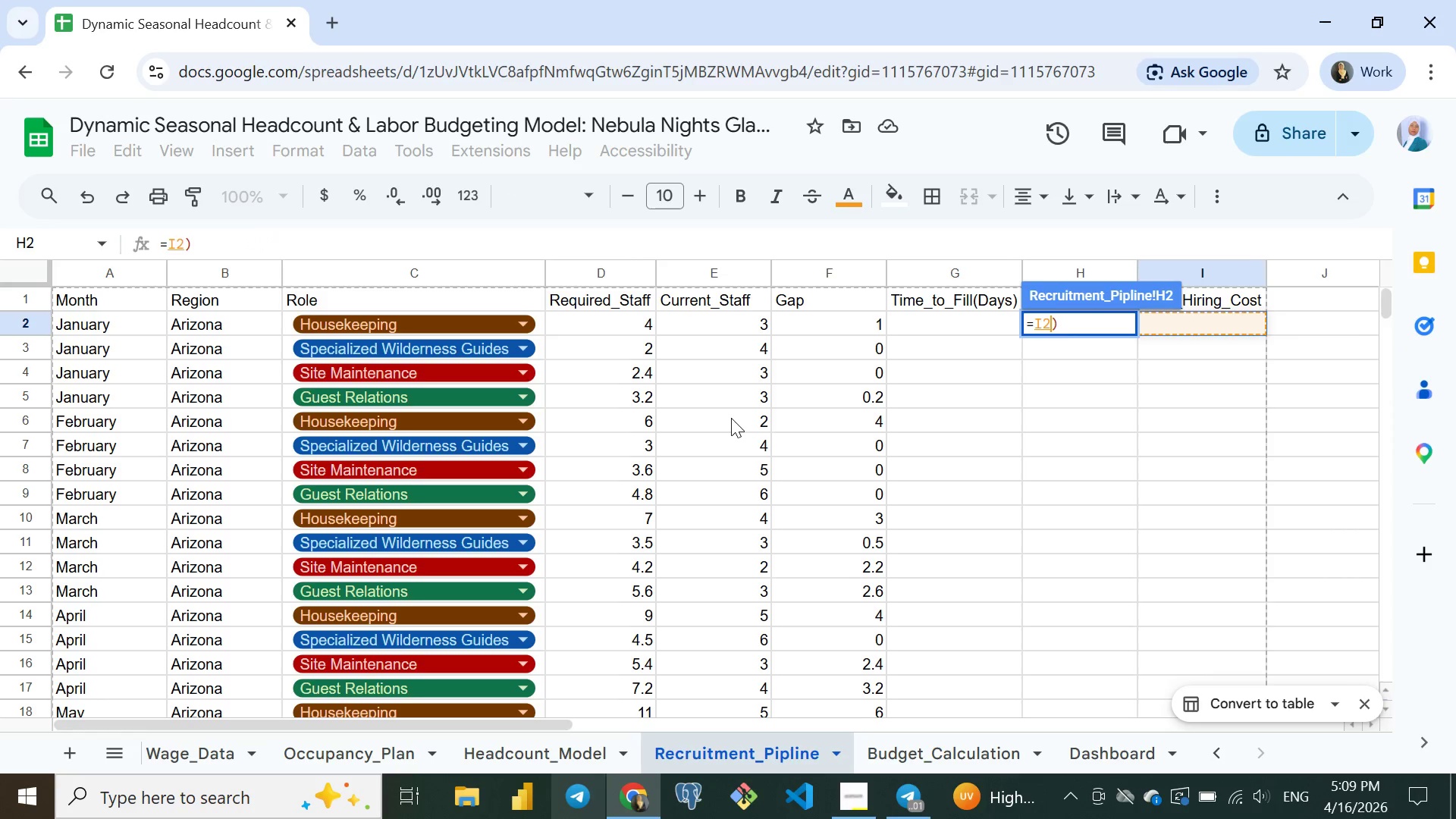 
key(ArrowRight)
 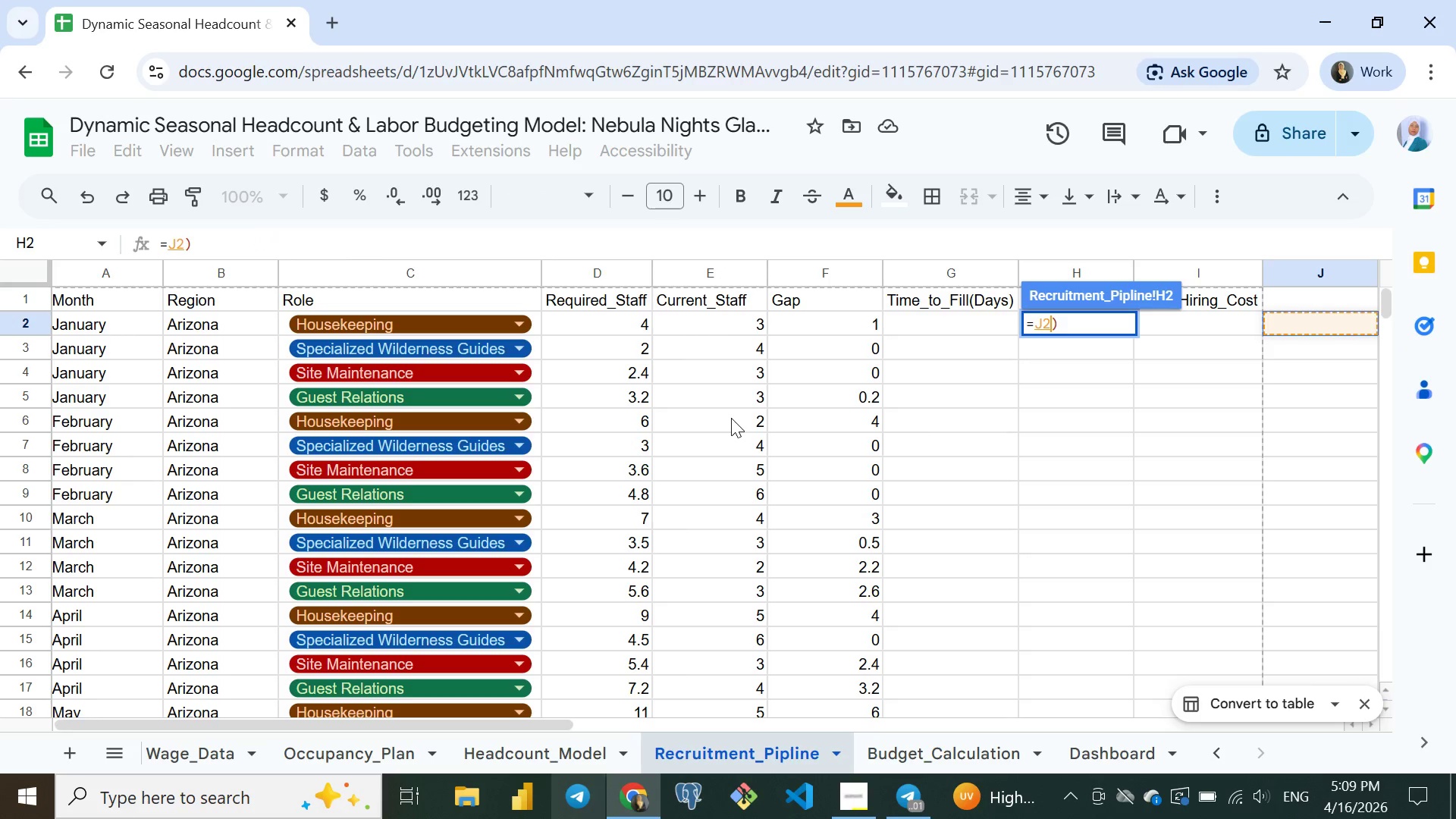 
key(ArrowRight)
 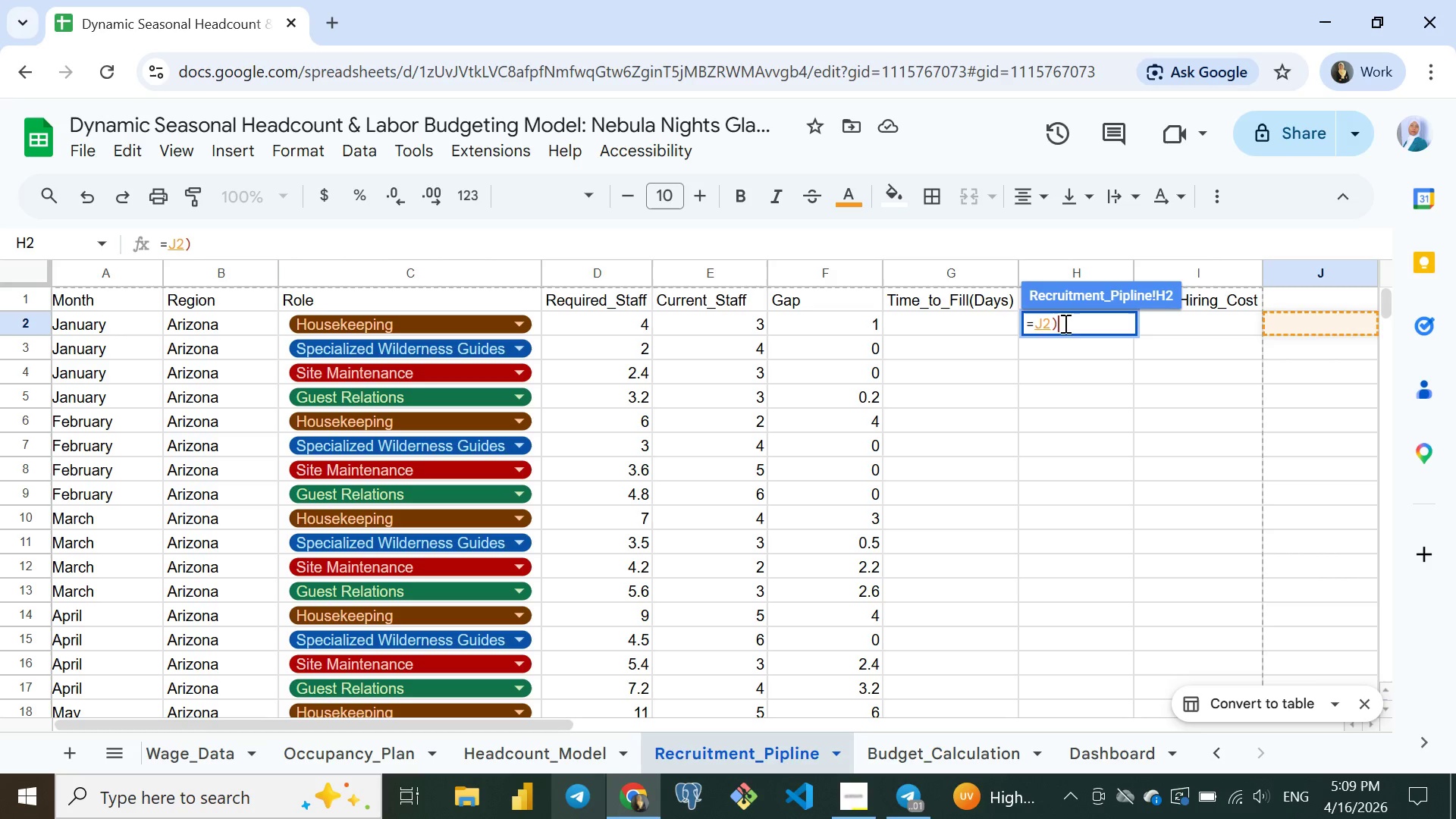 
left_click([1064, 323])
 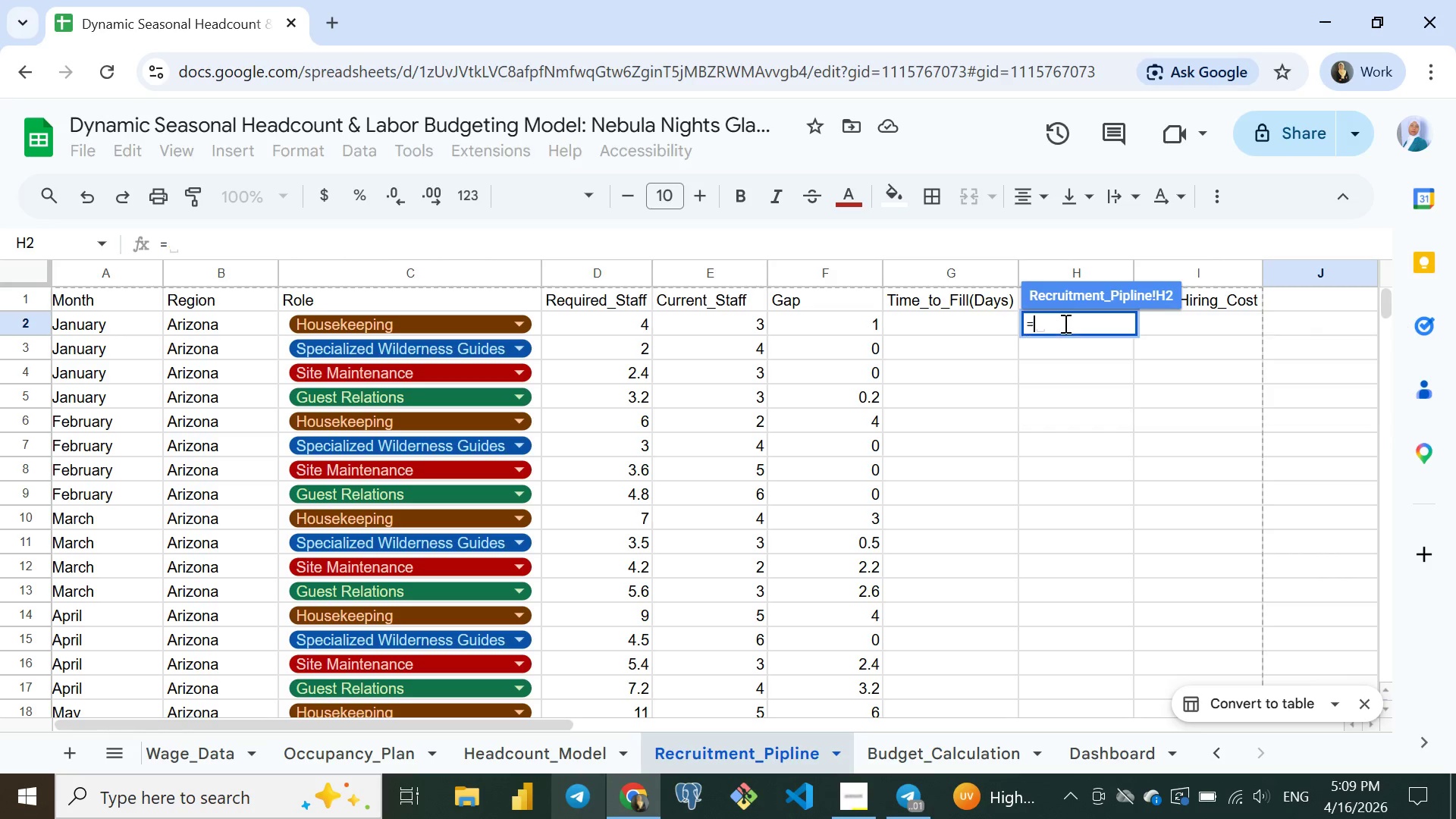 
key(Backspace)
 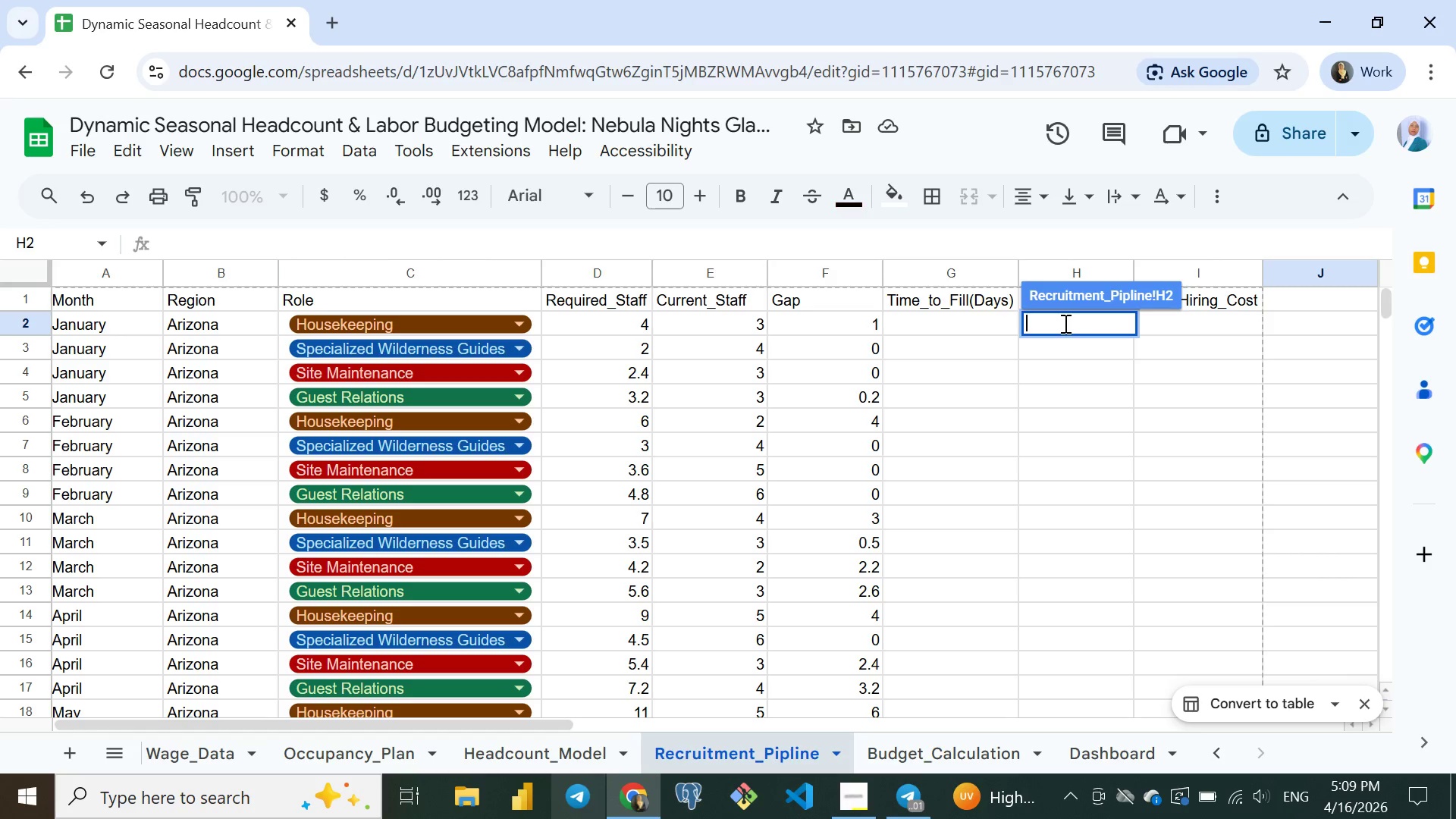 
key(Backspace)
 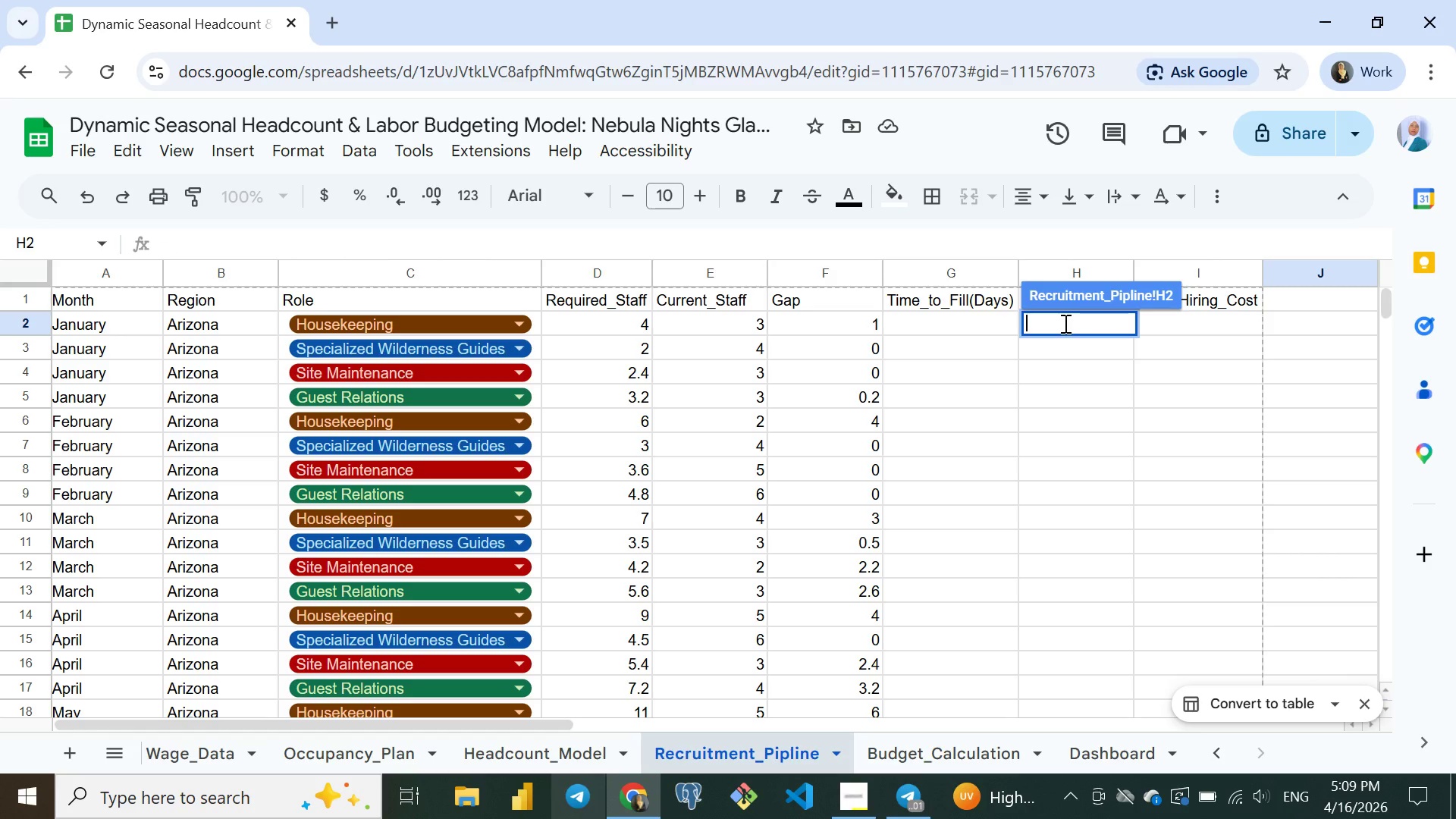 
key(Backspace)
 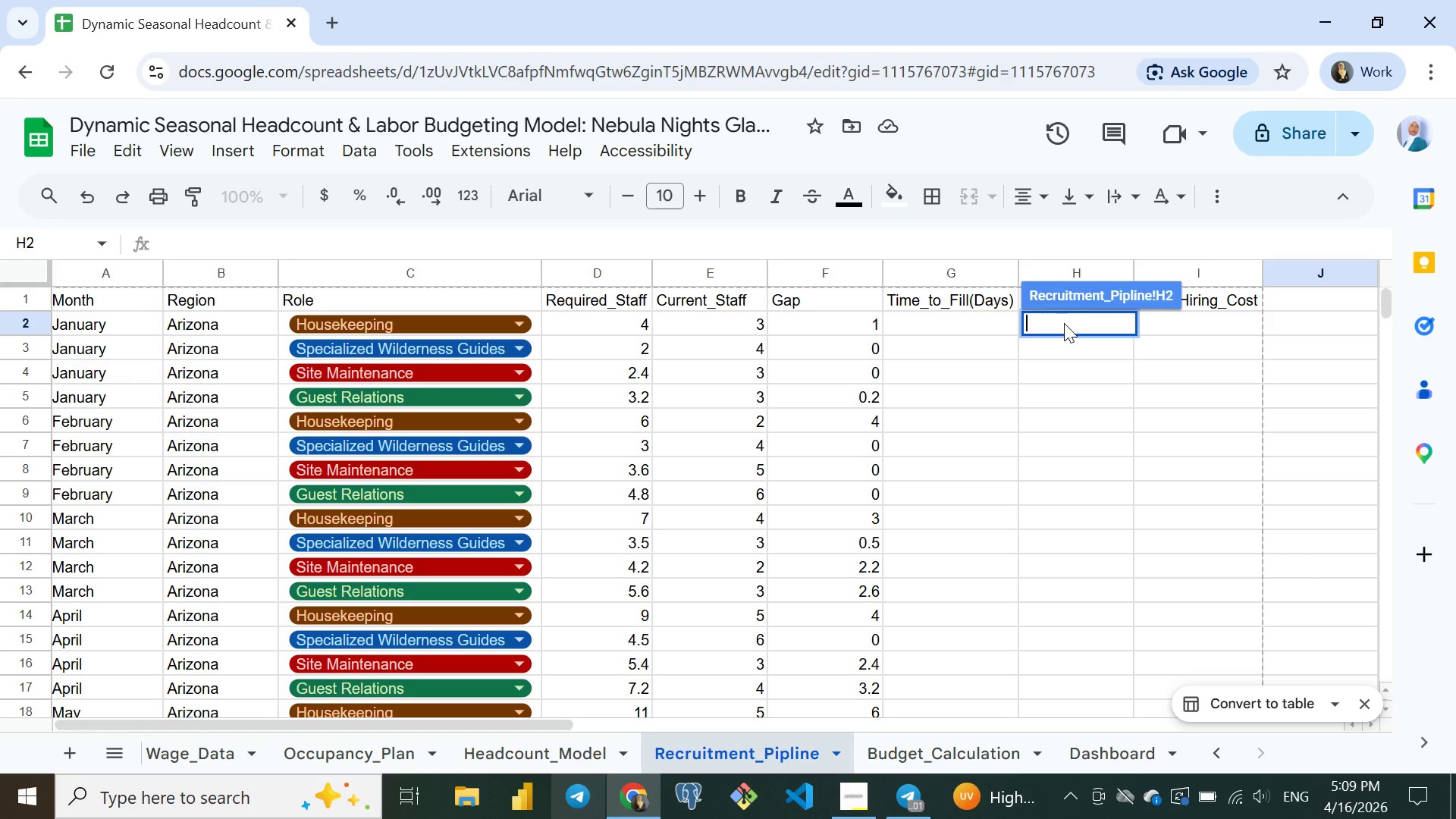 
key(Backspace)
 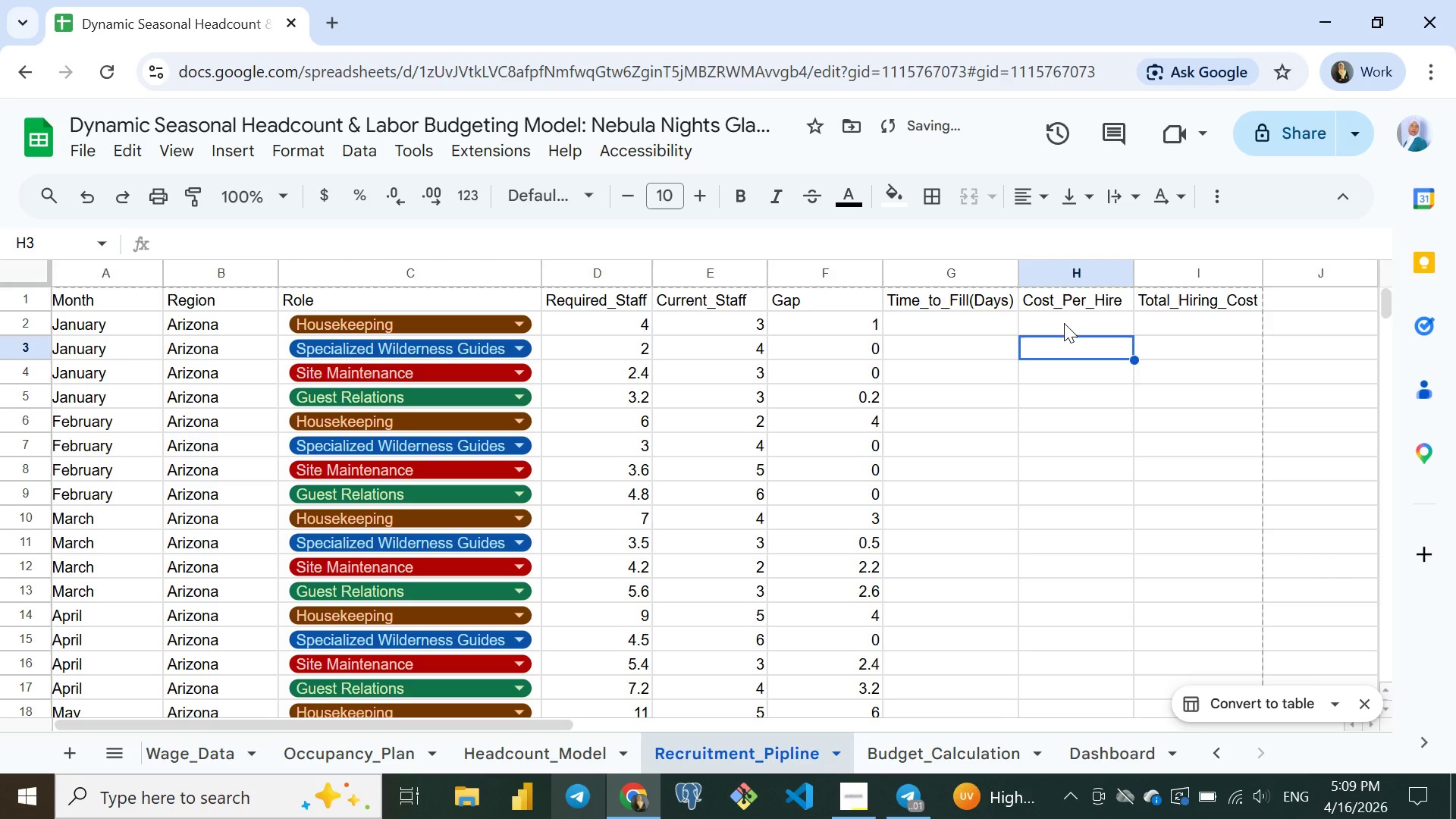 
key(Enter)
 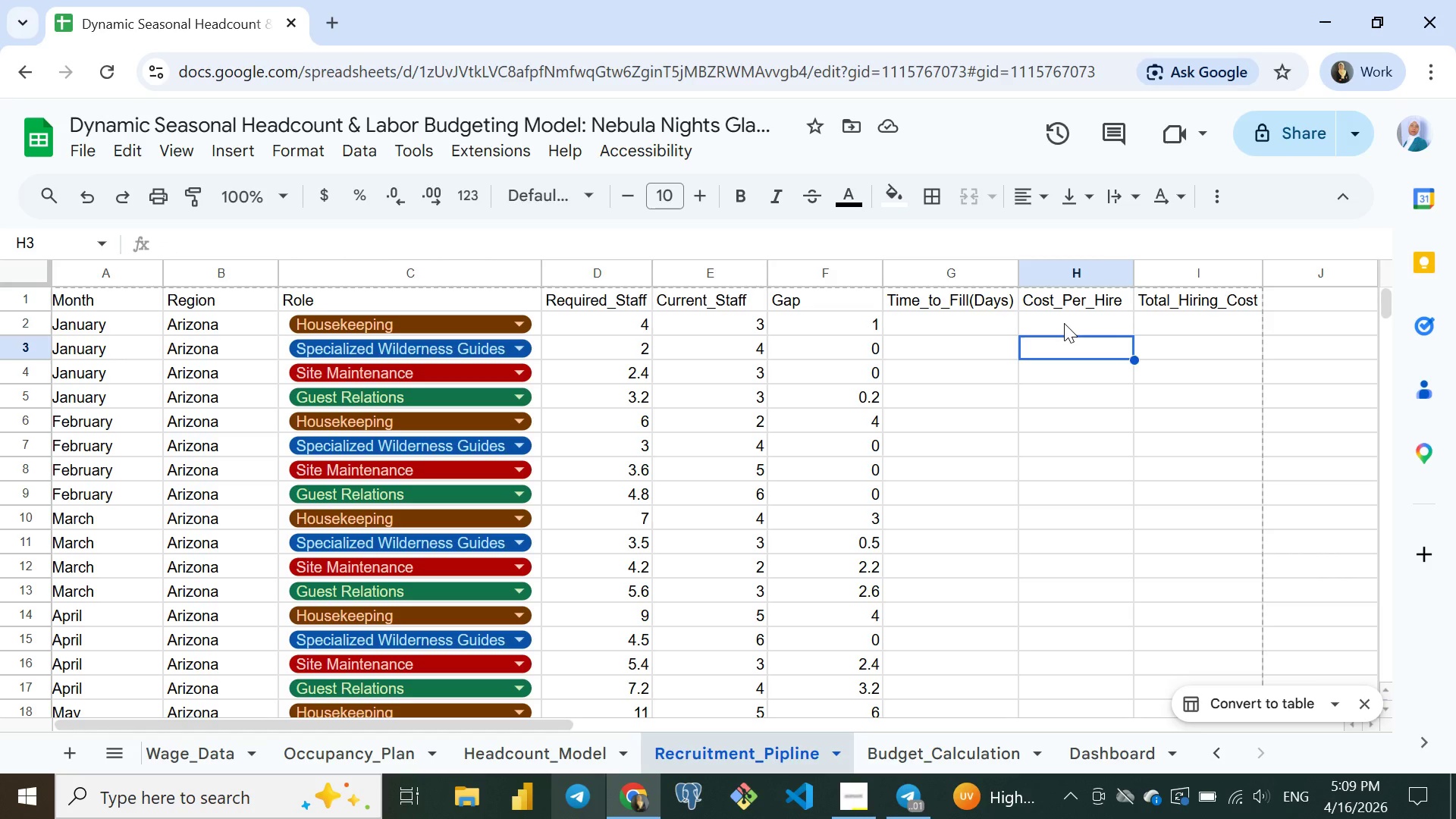 
wait(20.67)
 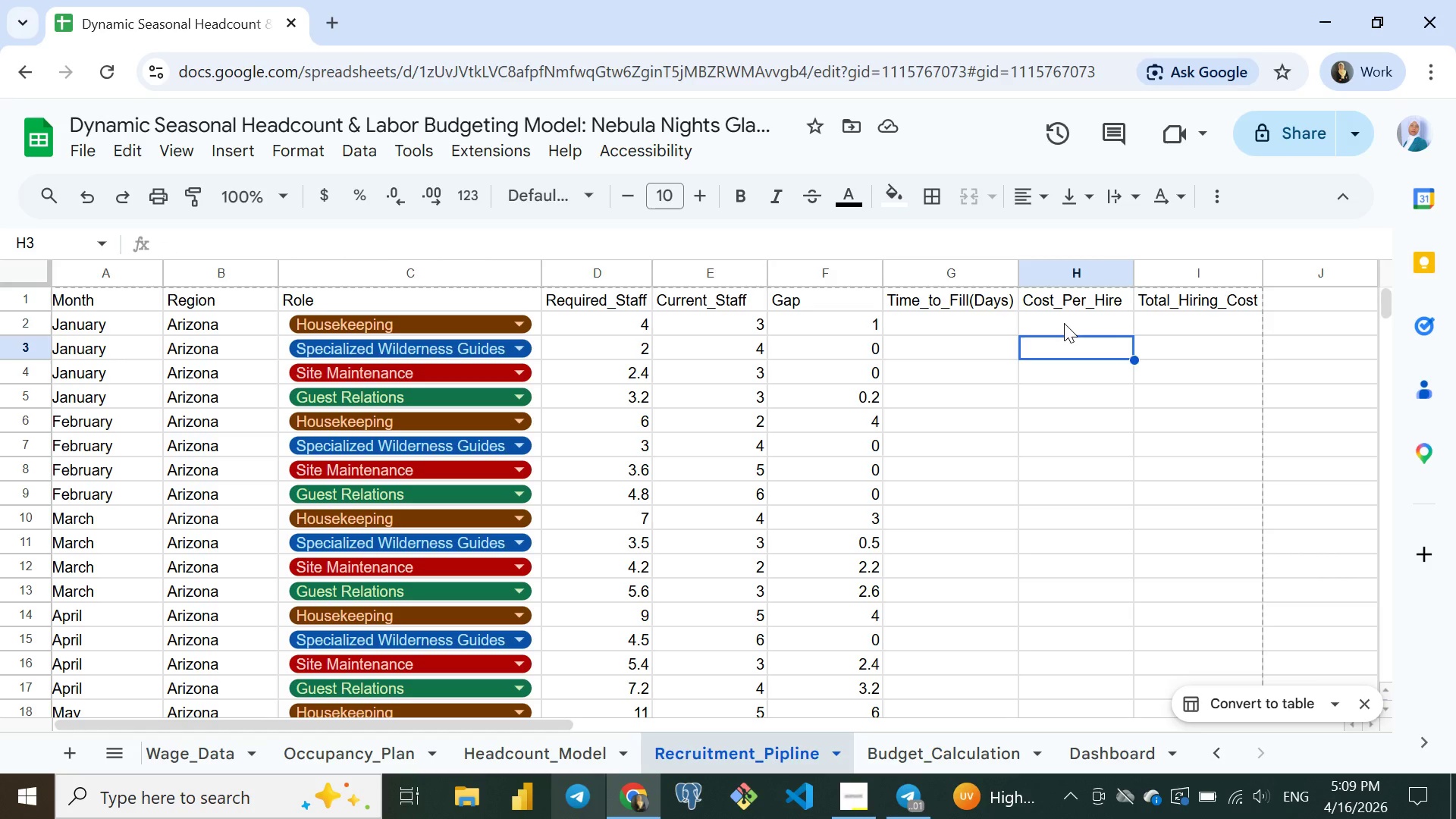 
left_click([1169, 326])
 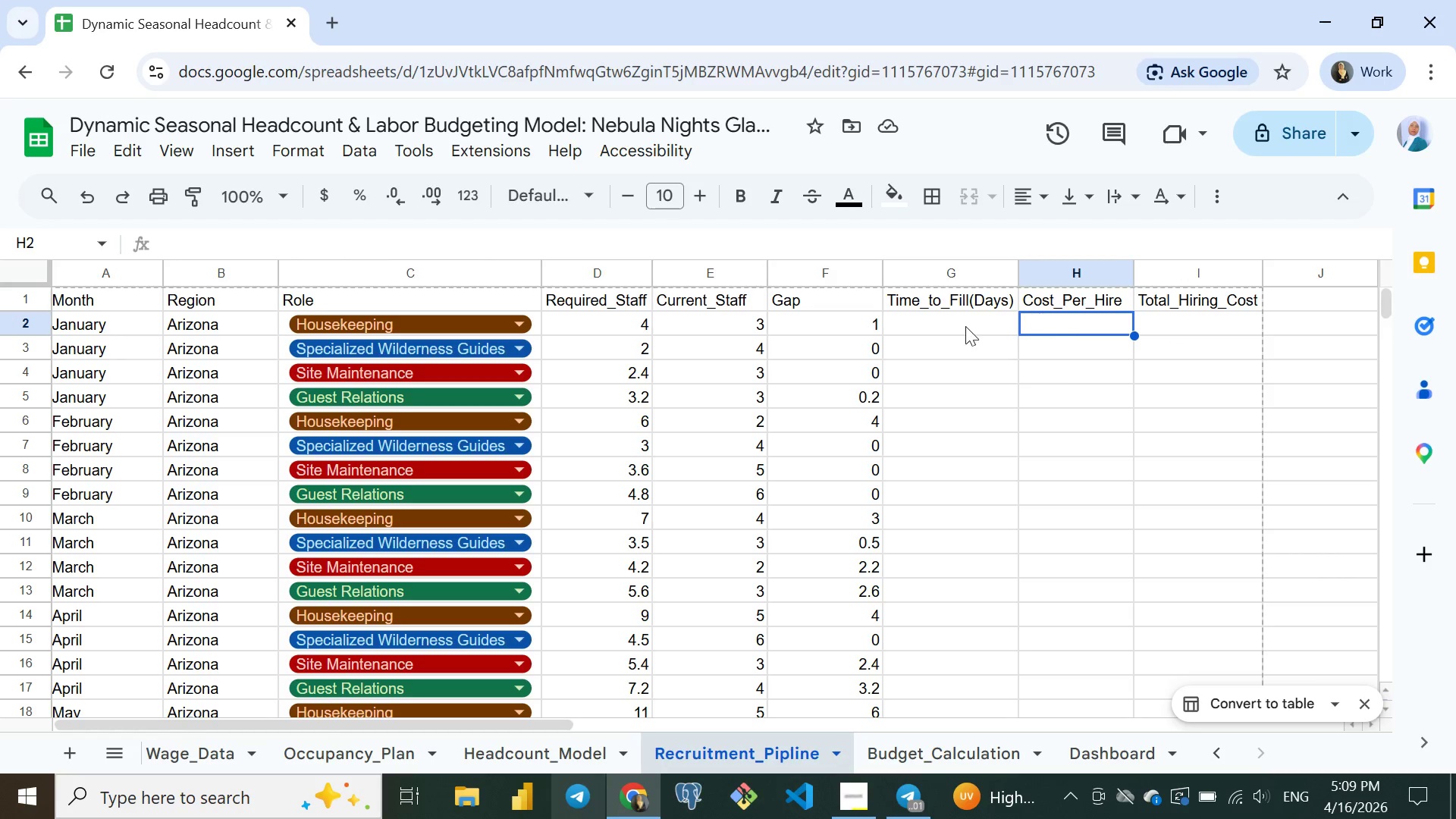 
left_click([1046, 323])
 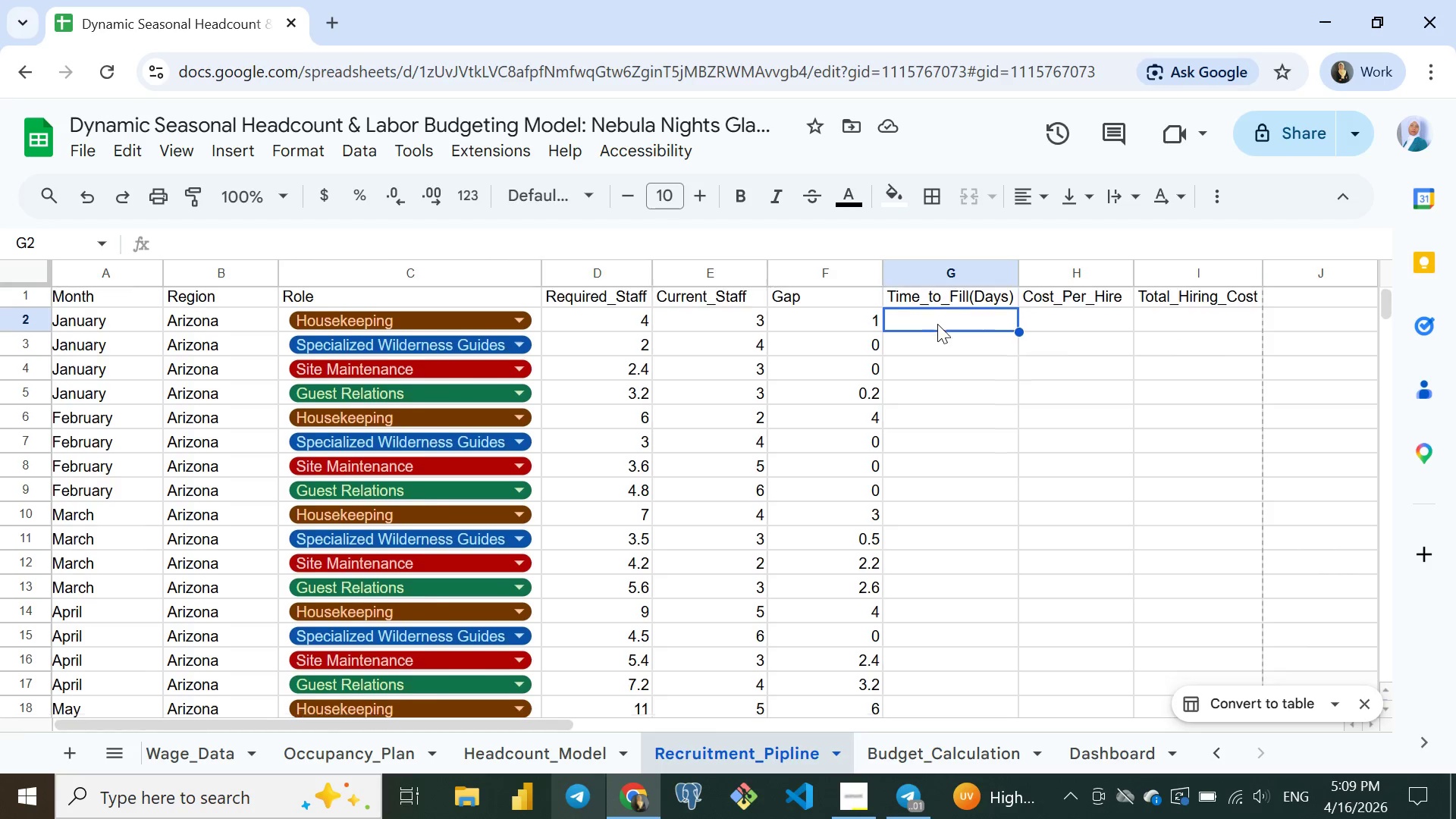 
left_click([937, 324])
 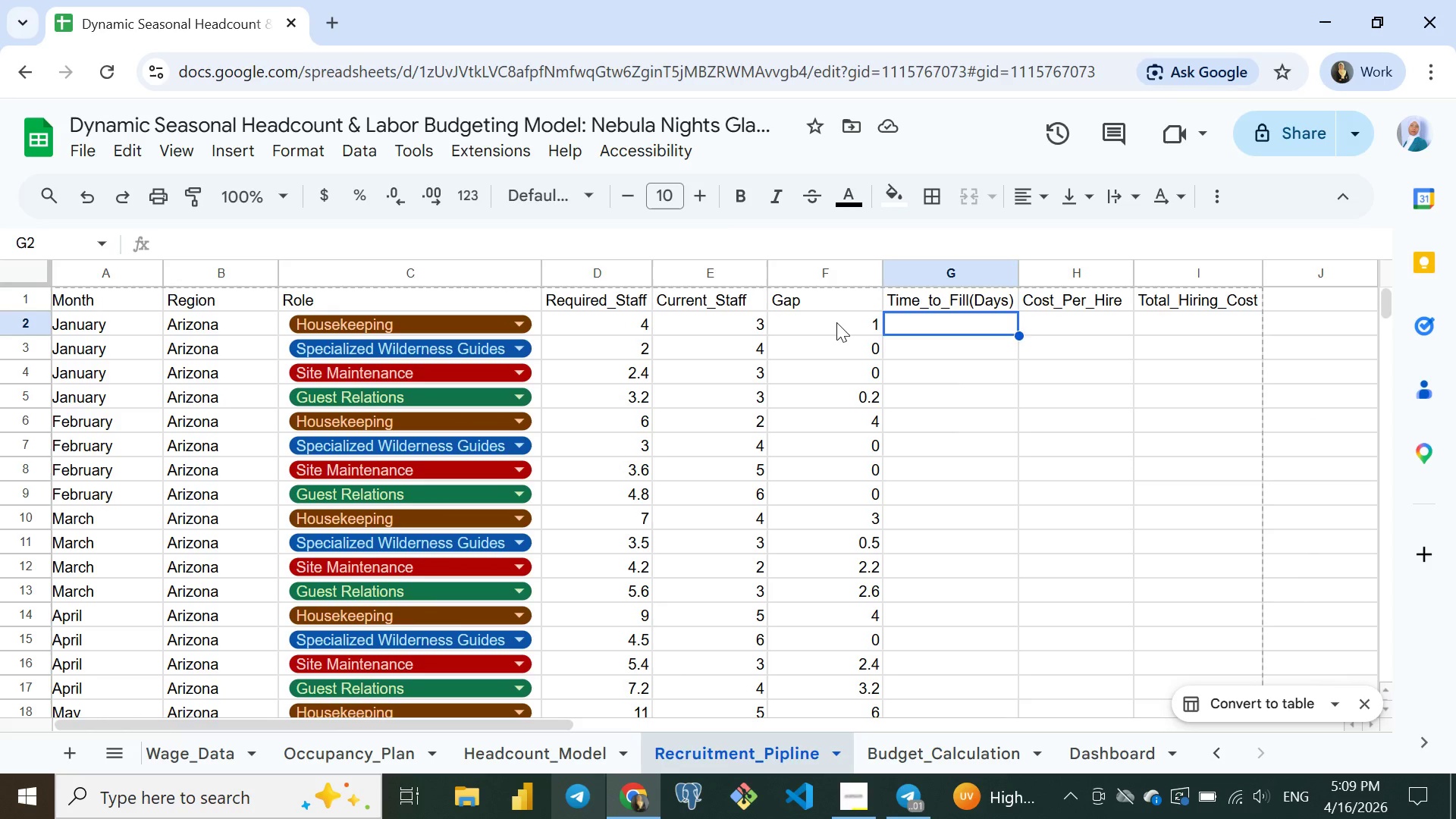 
left_click([836, 322])
 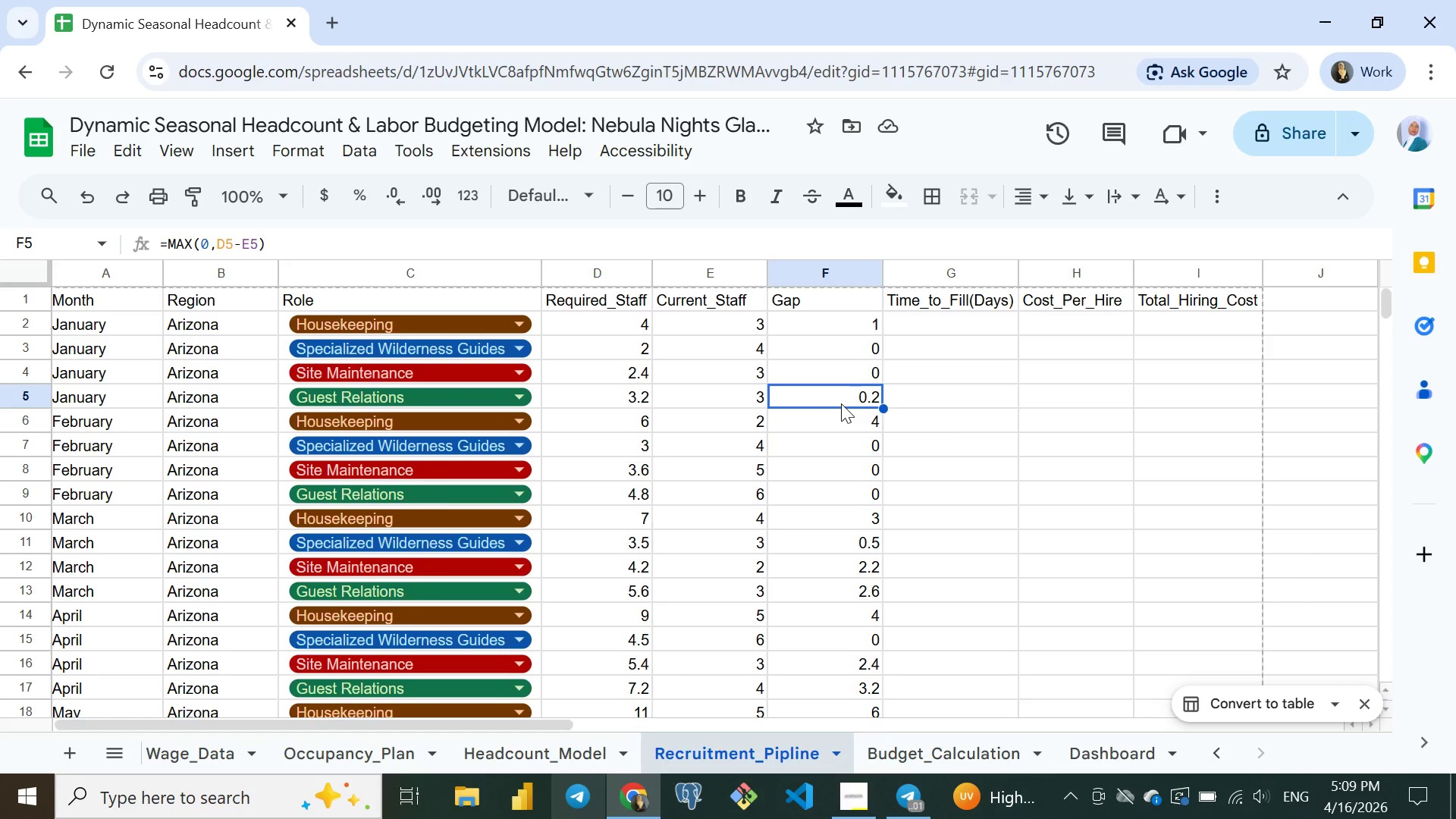 
left_click([841, 403])
 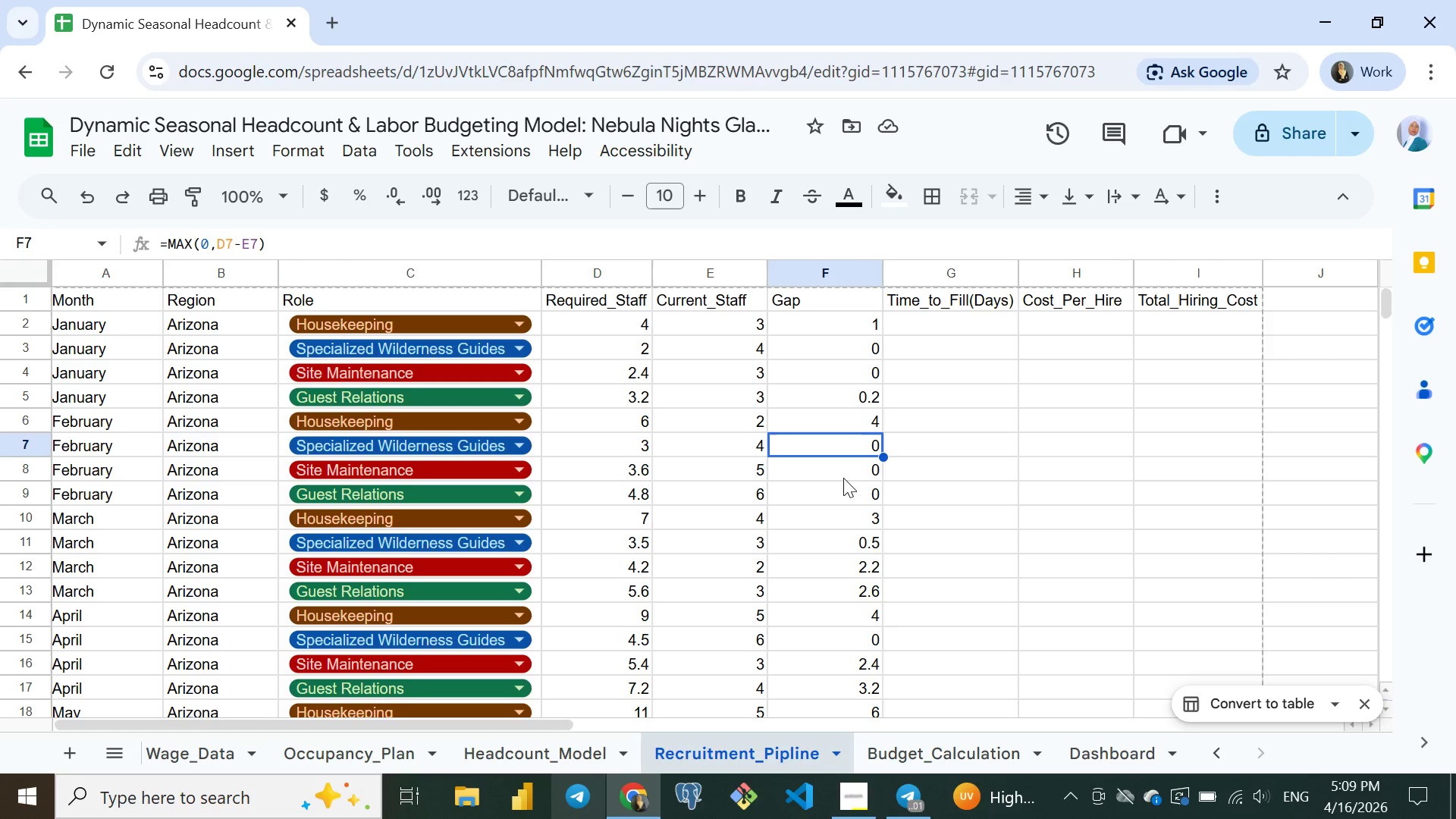 
left_click([839, 442])
 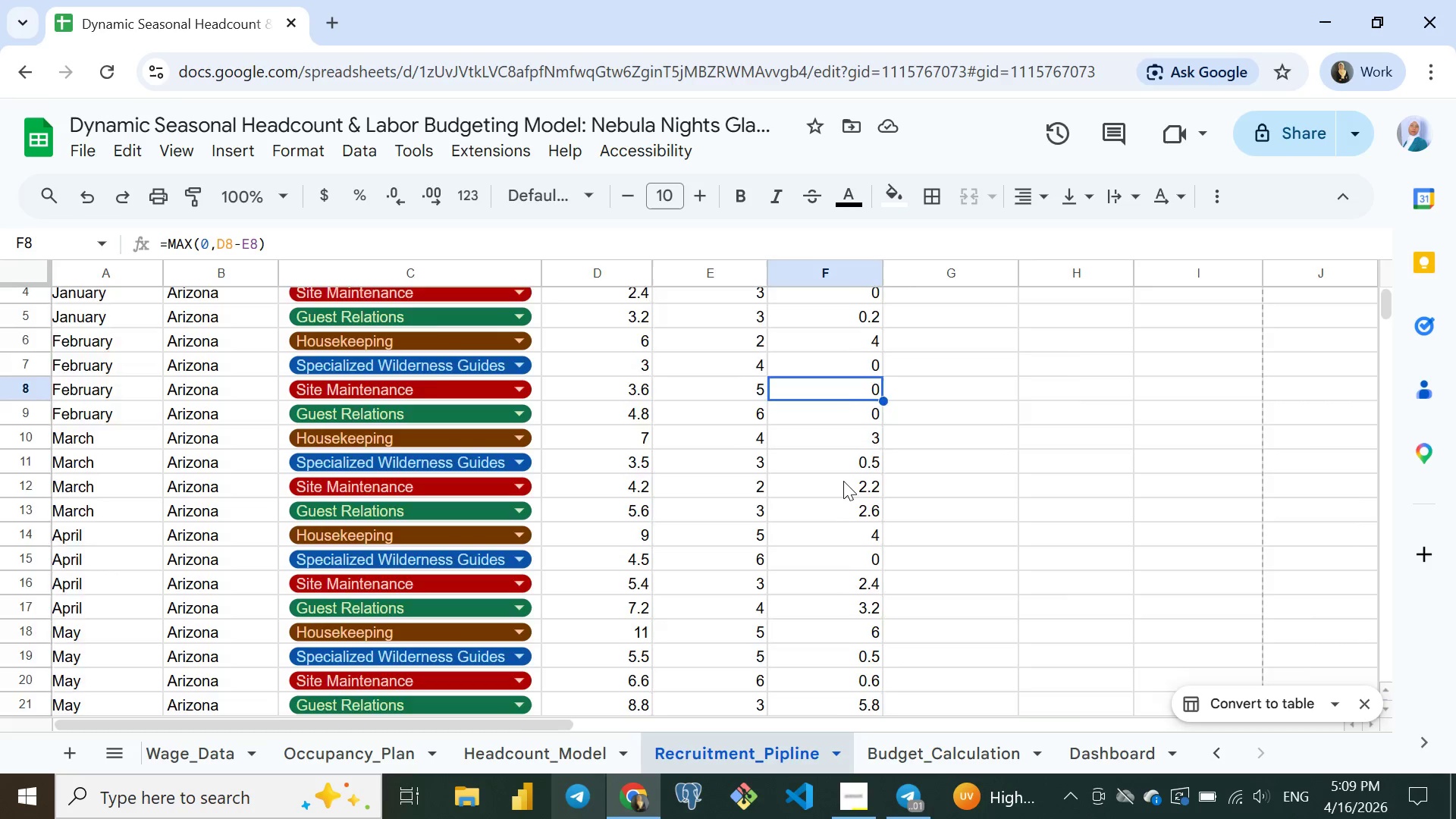 
left_click([843, 481])
 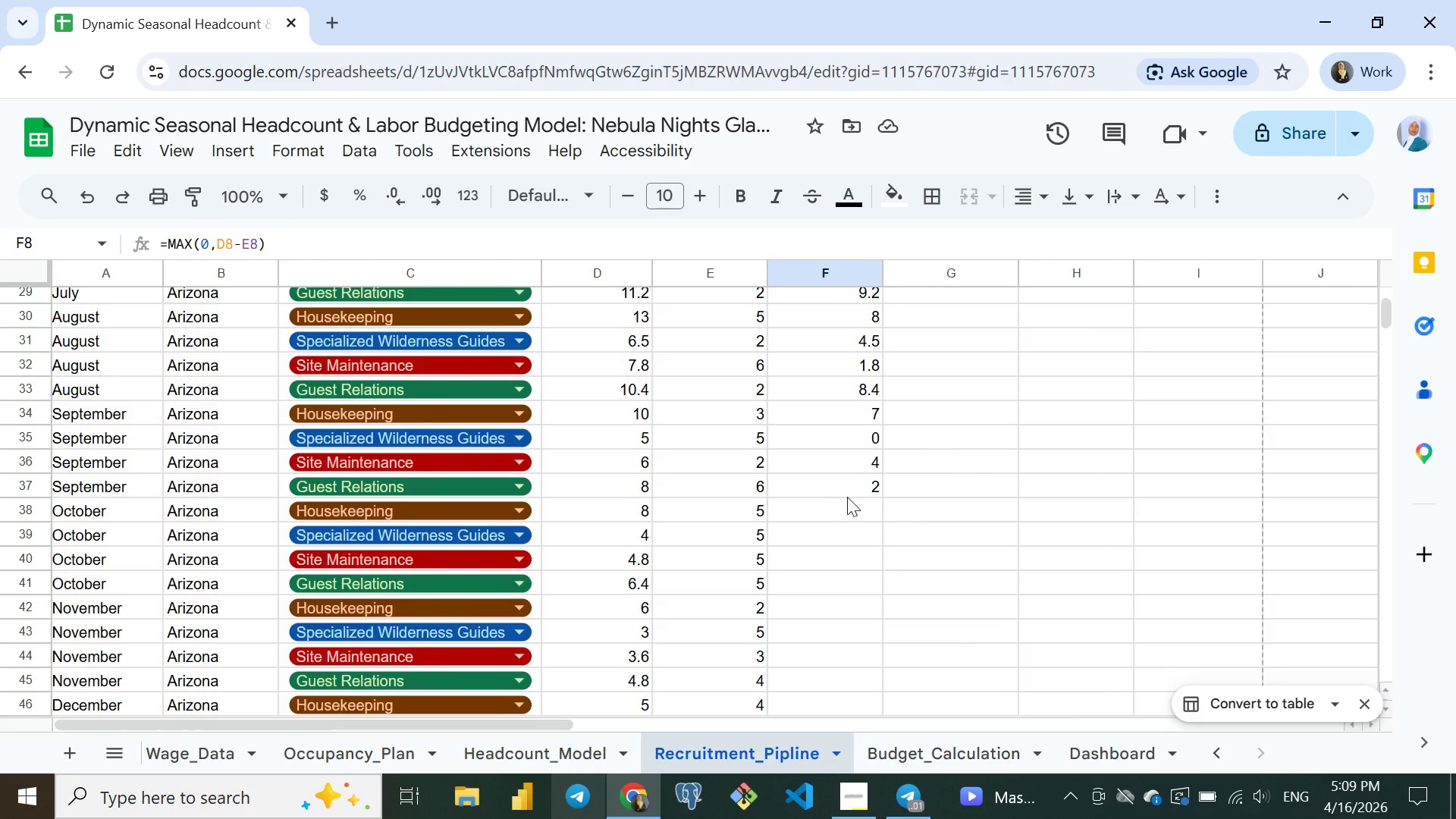 
left_click([847, 495])
 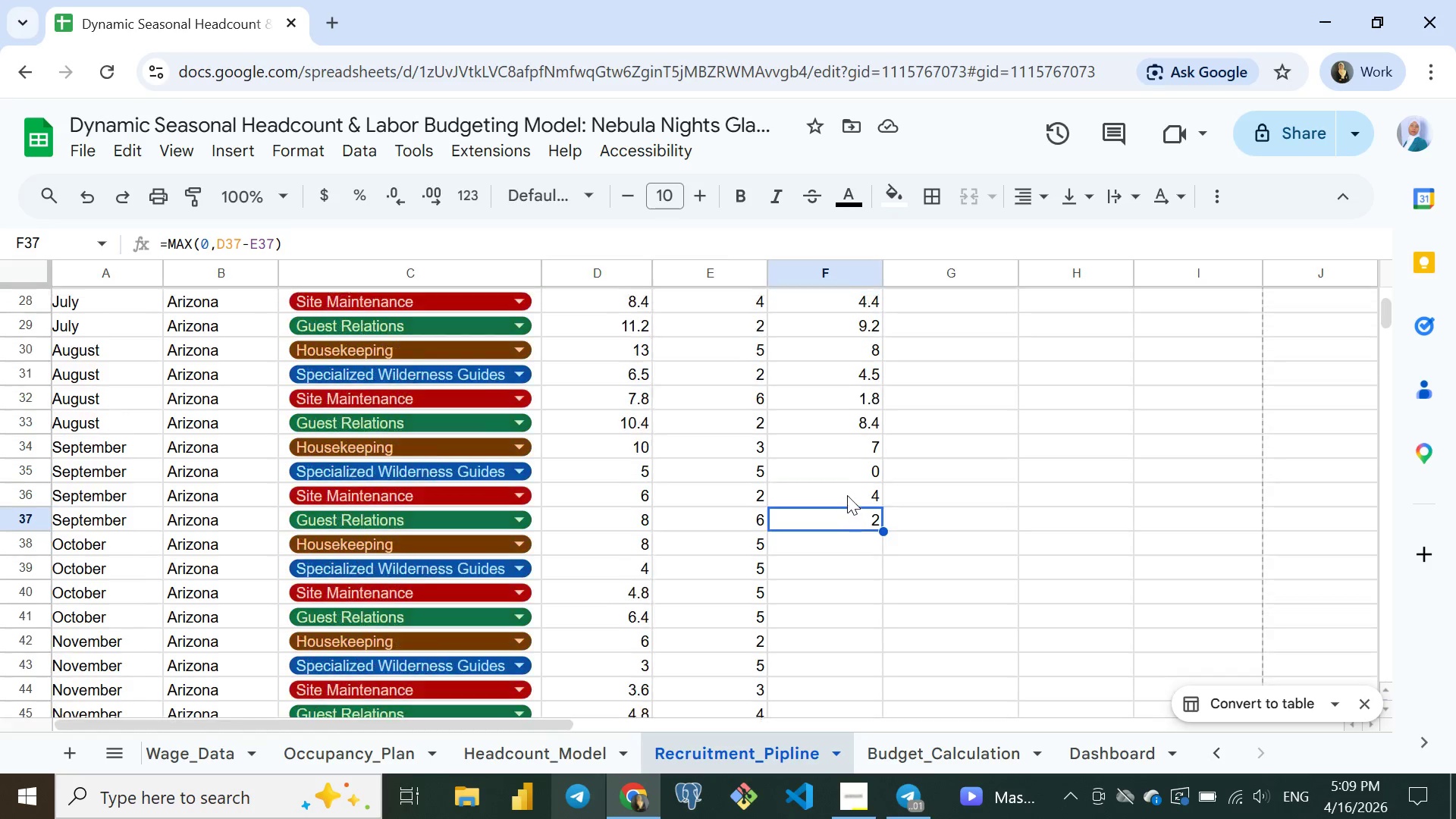 
wait(18.91)
 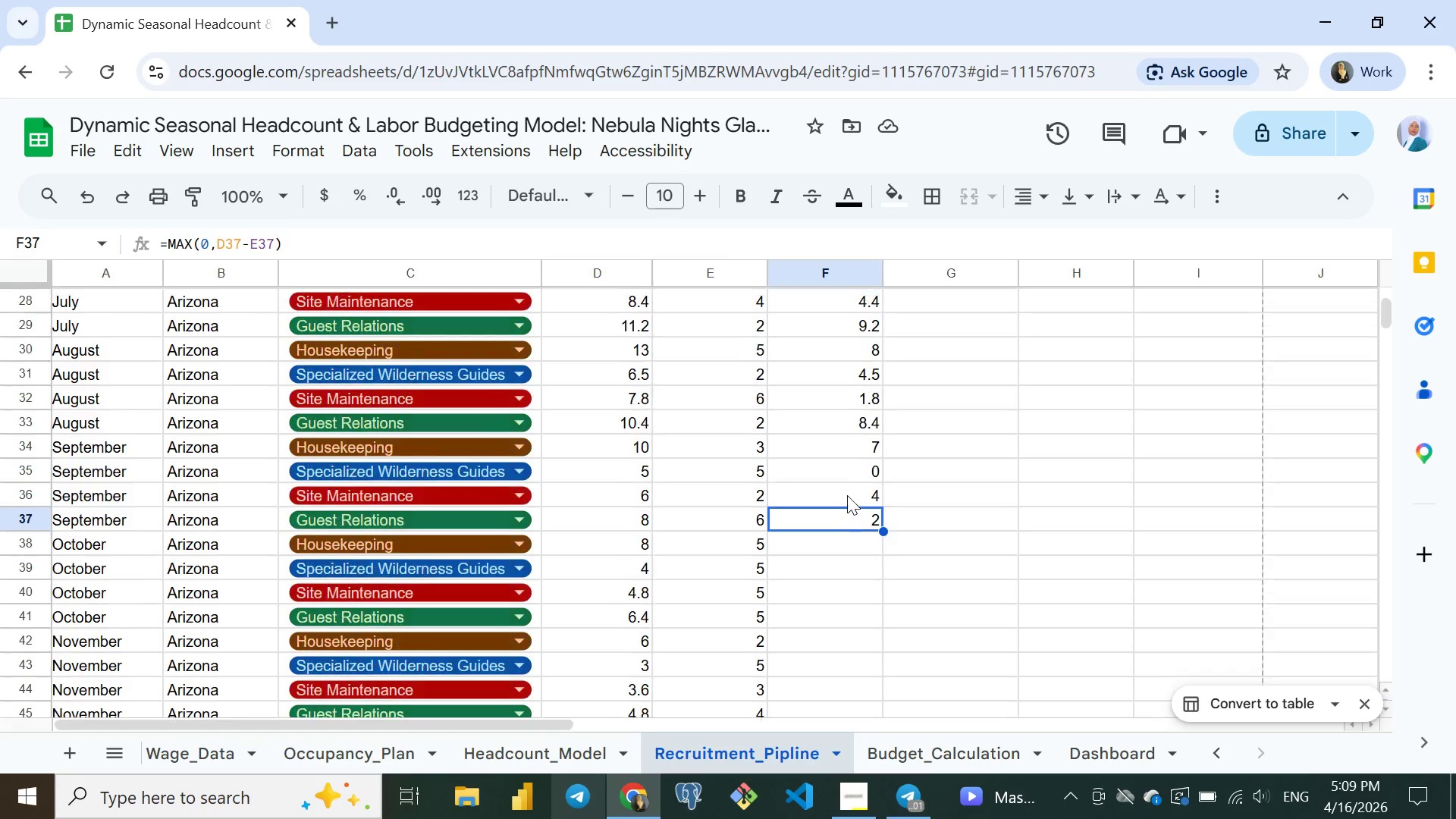 
left_click_drag(start_coordinate=[883, 525], to_coordinate=[825, 554])
 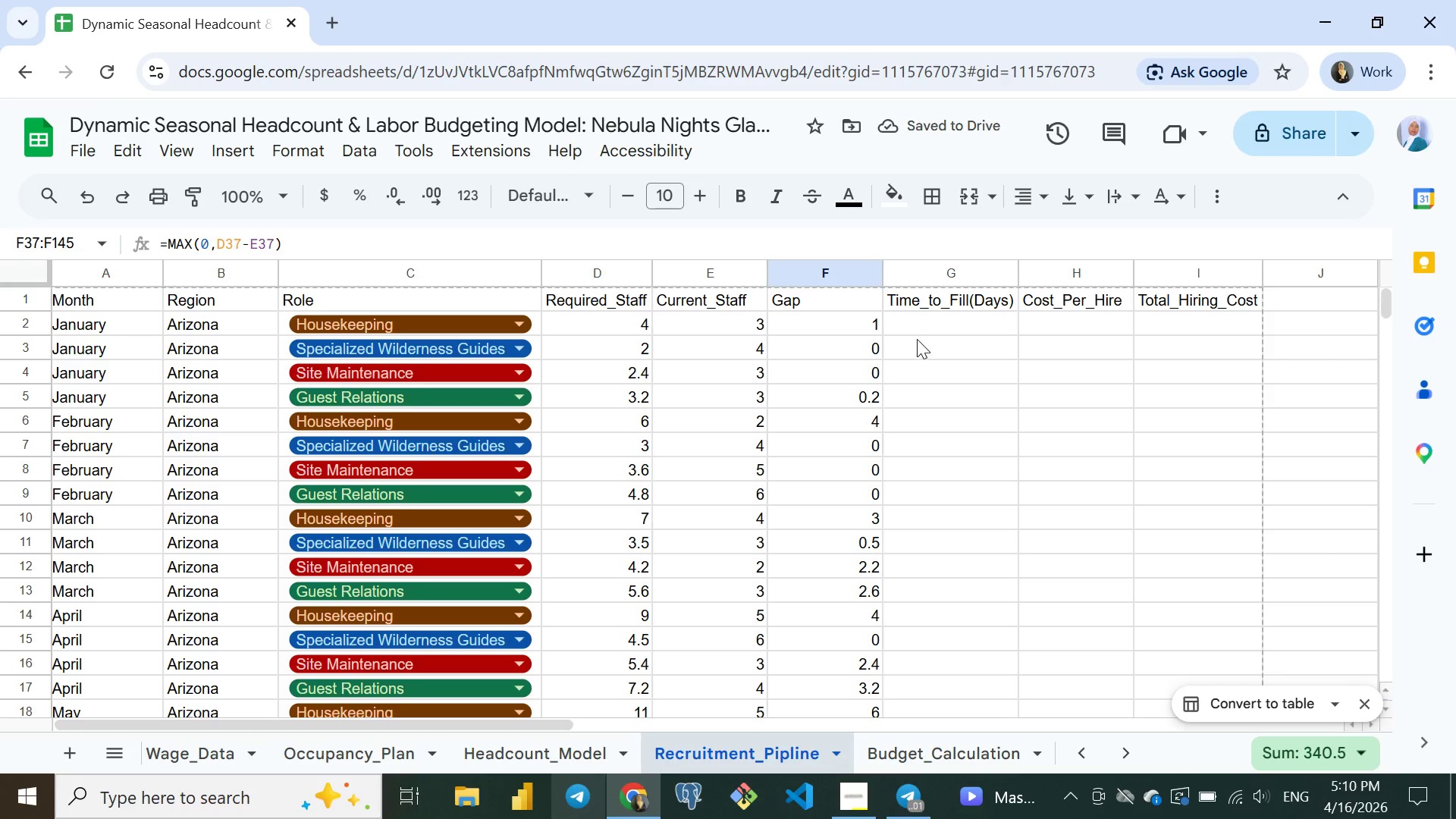 
wait(5.22)
 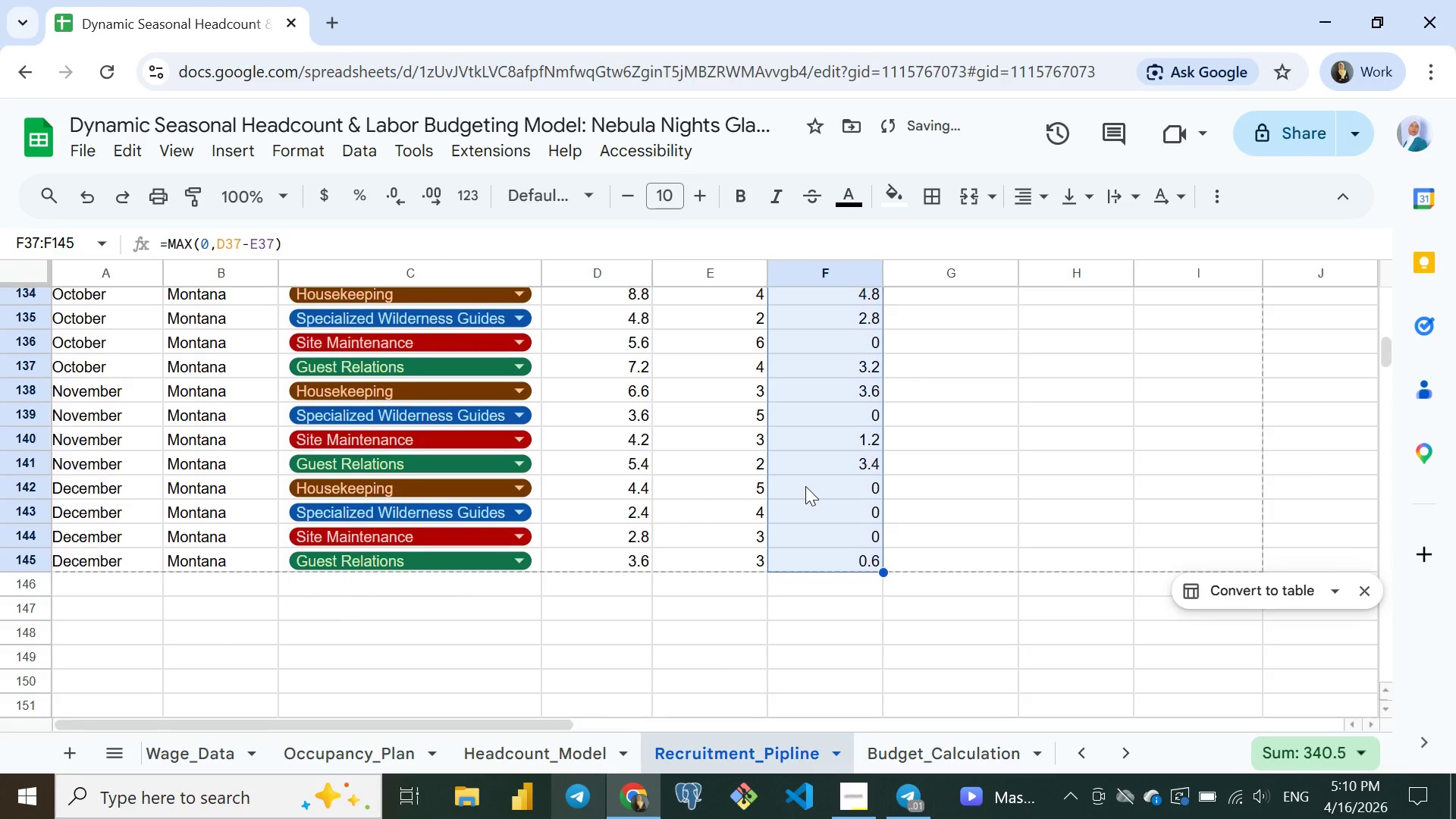 
left_click([920, 325])
 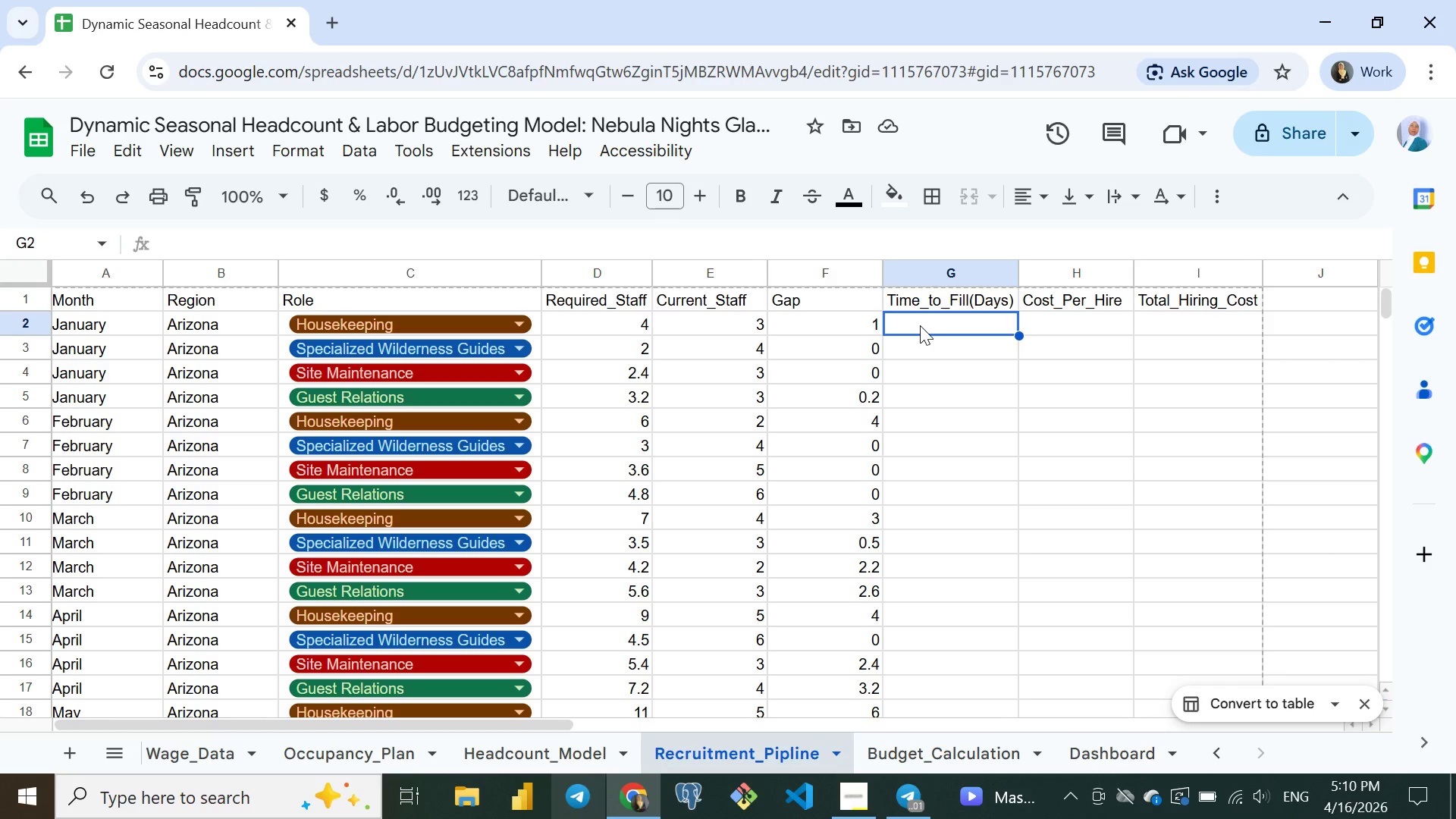 
wait(10.45)
 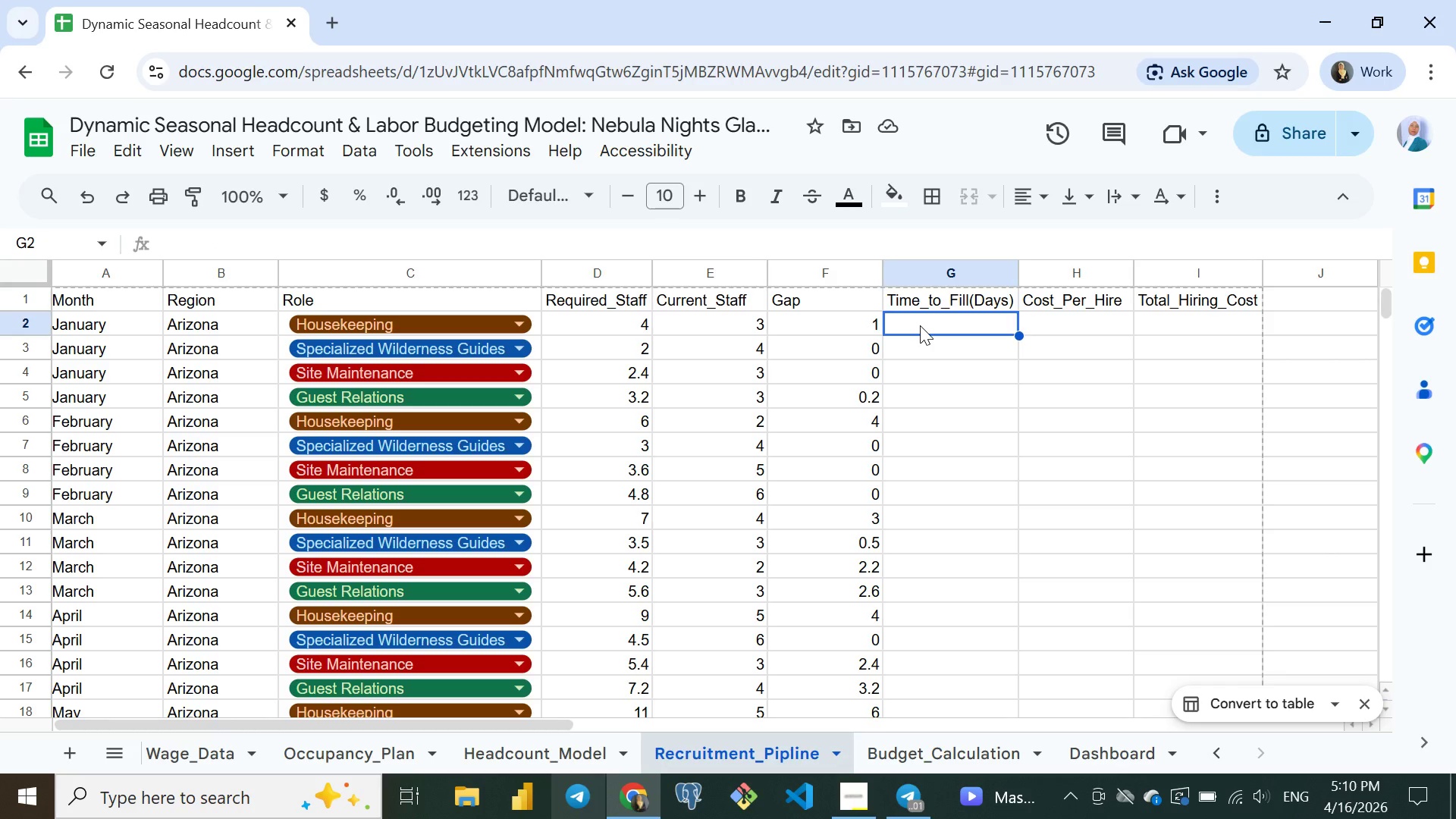 
left_click([698, 314])
 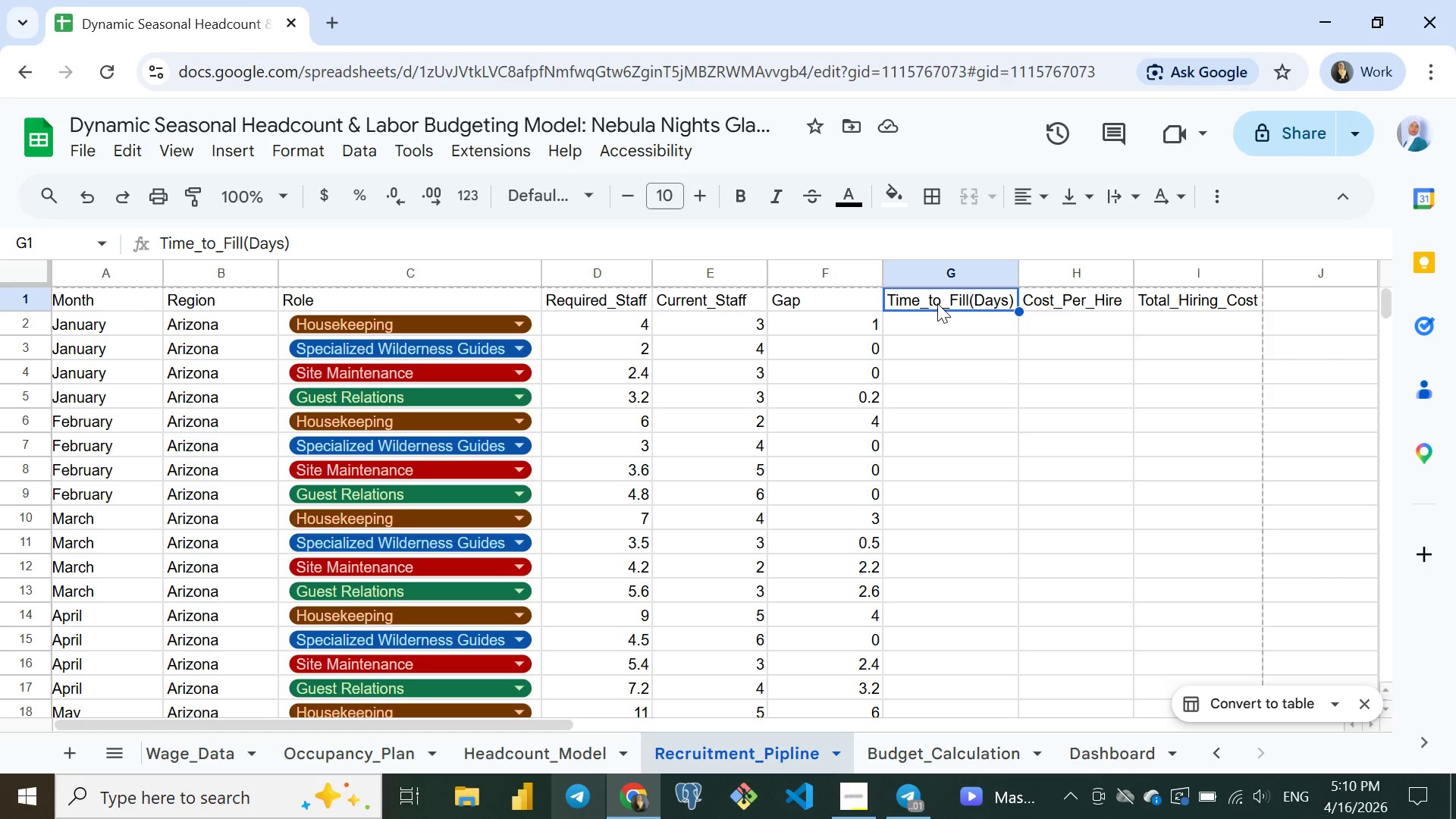 
left_click([937, 303])
 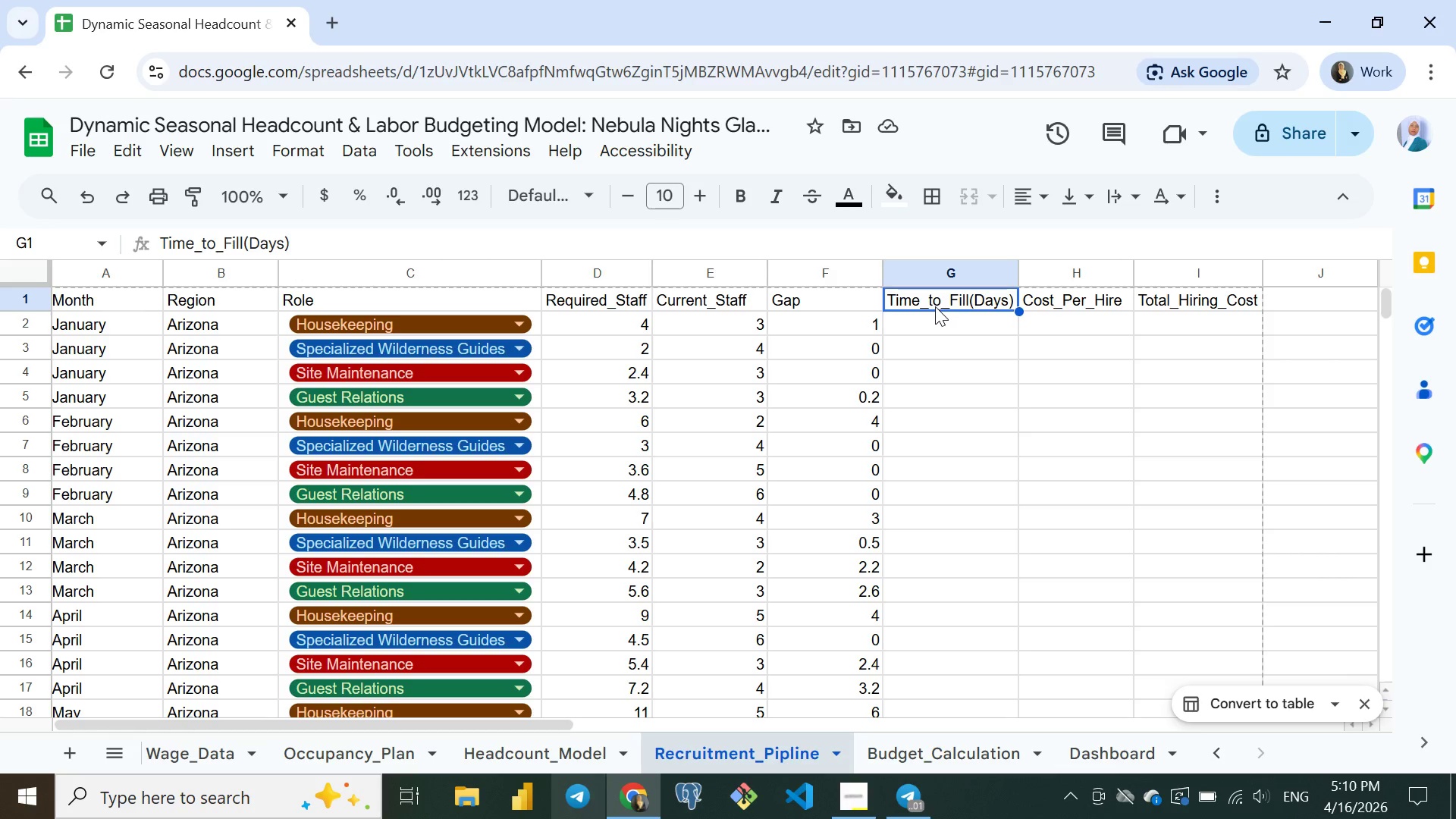 
wait(7.34)
 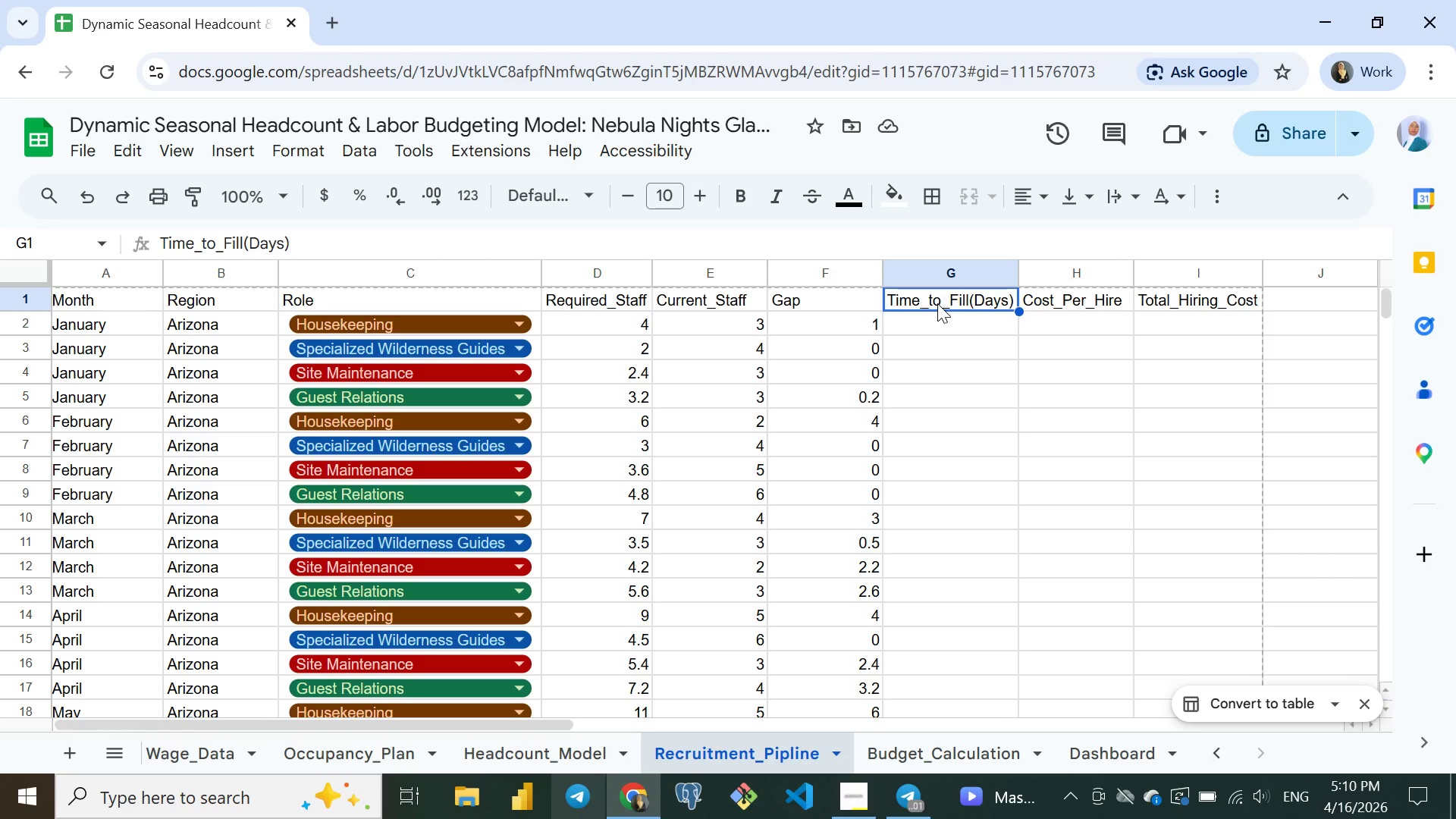 
left_click([946, 328])
 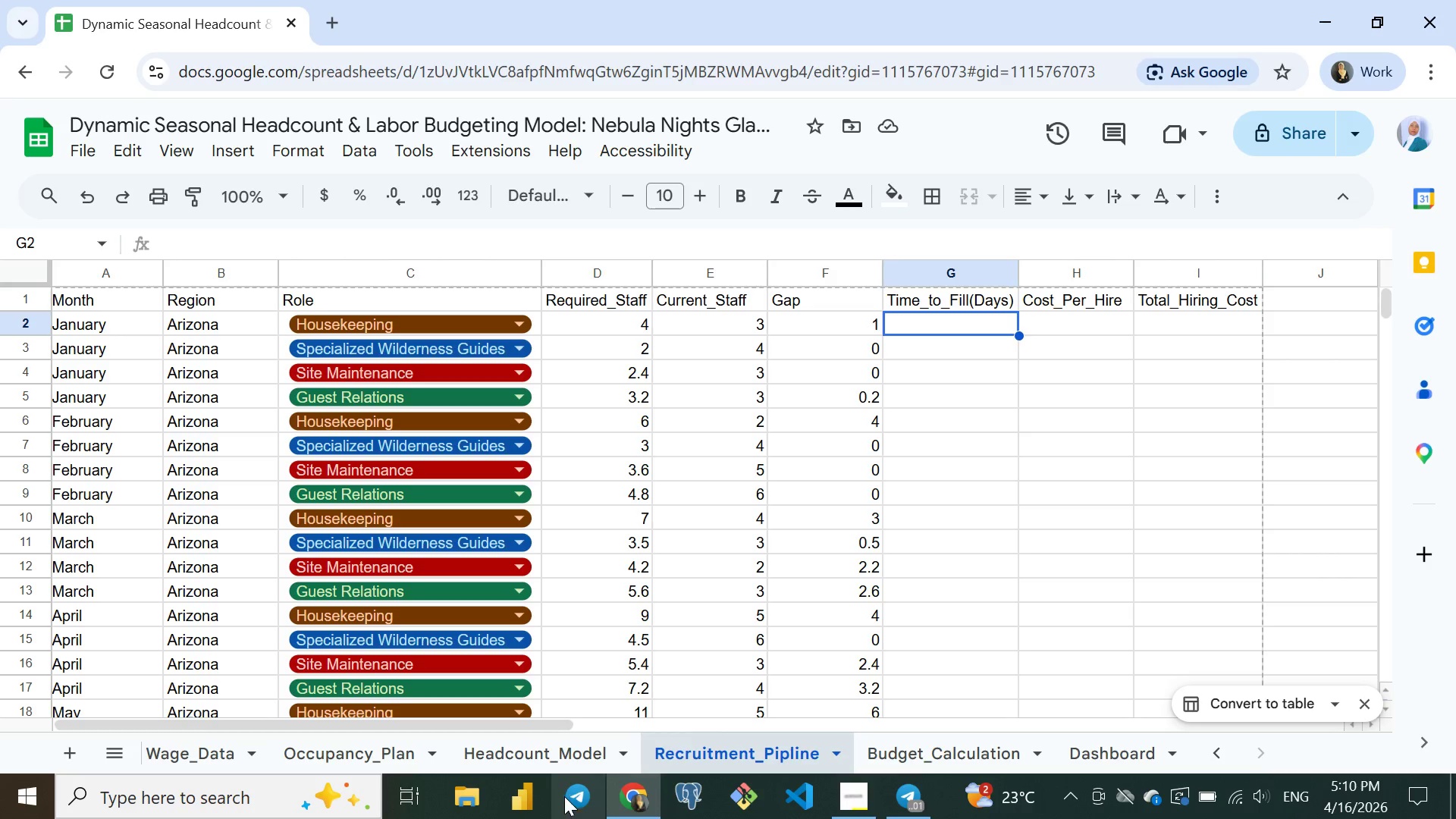 
wait(16.55)
 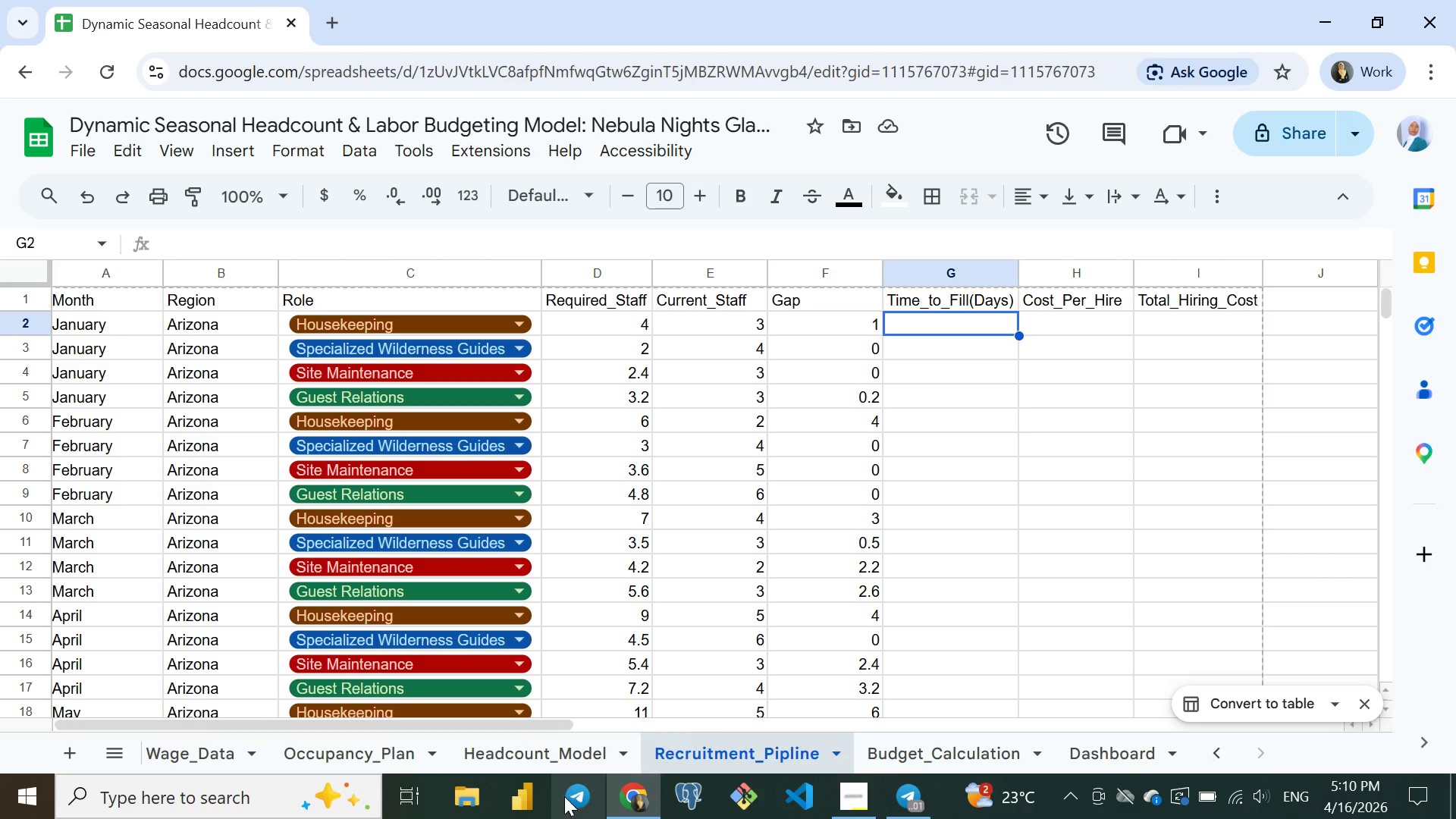 
left_click([608, 325])
 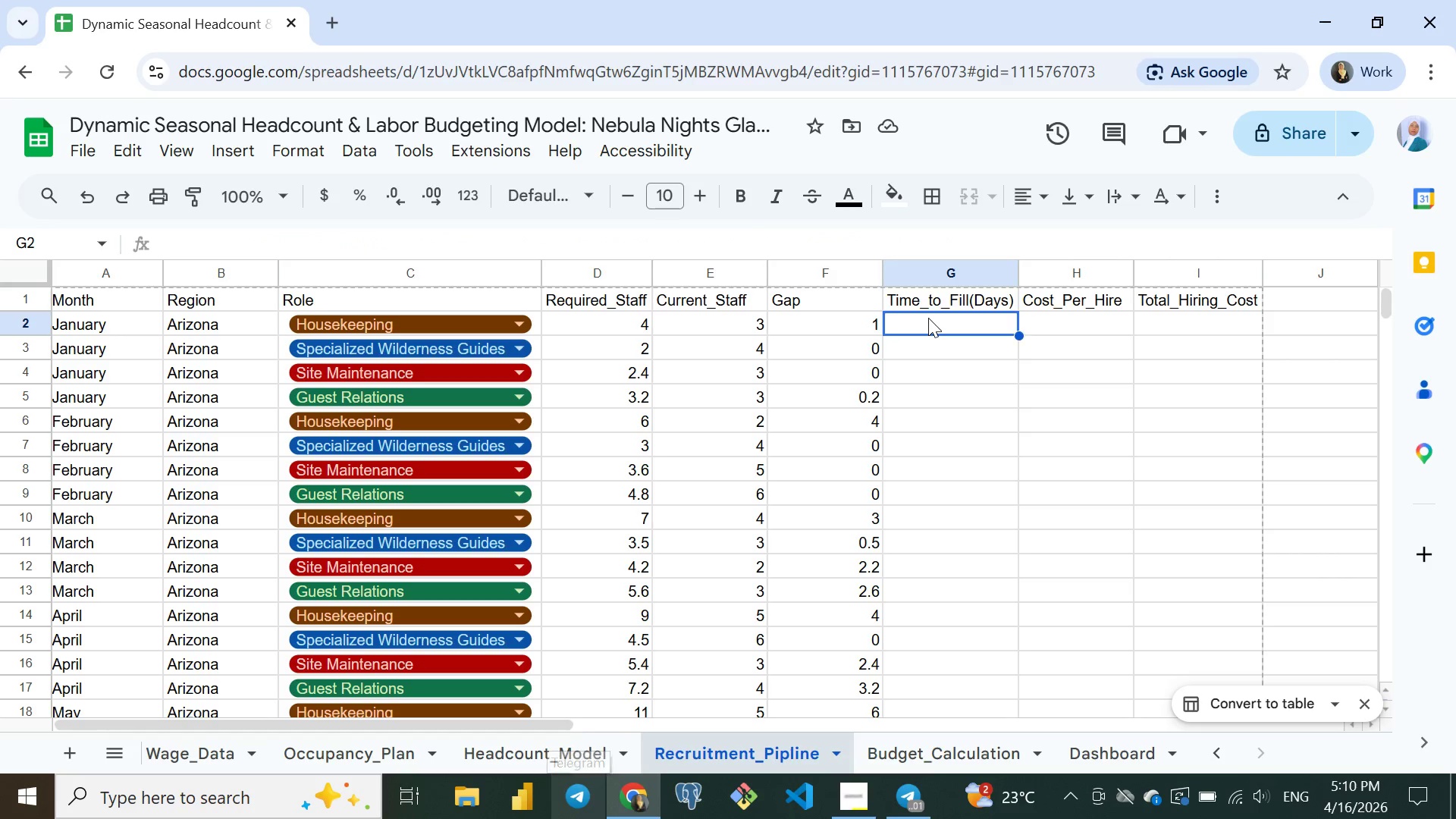 
left_click([928, 318])
 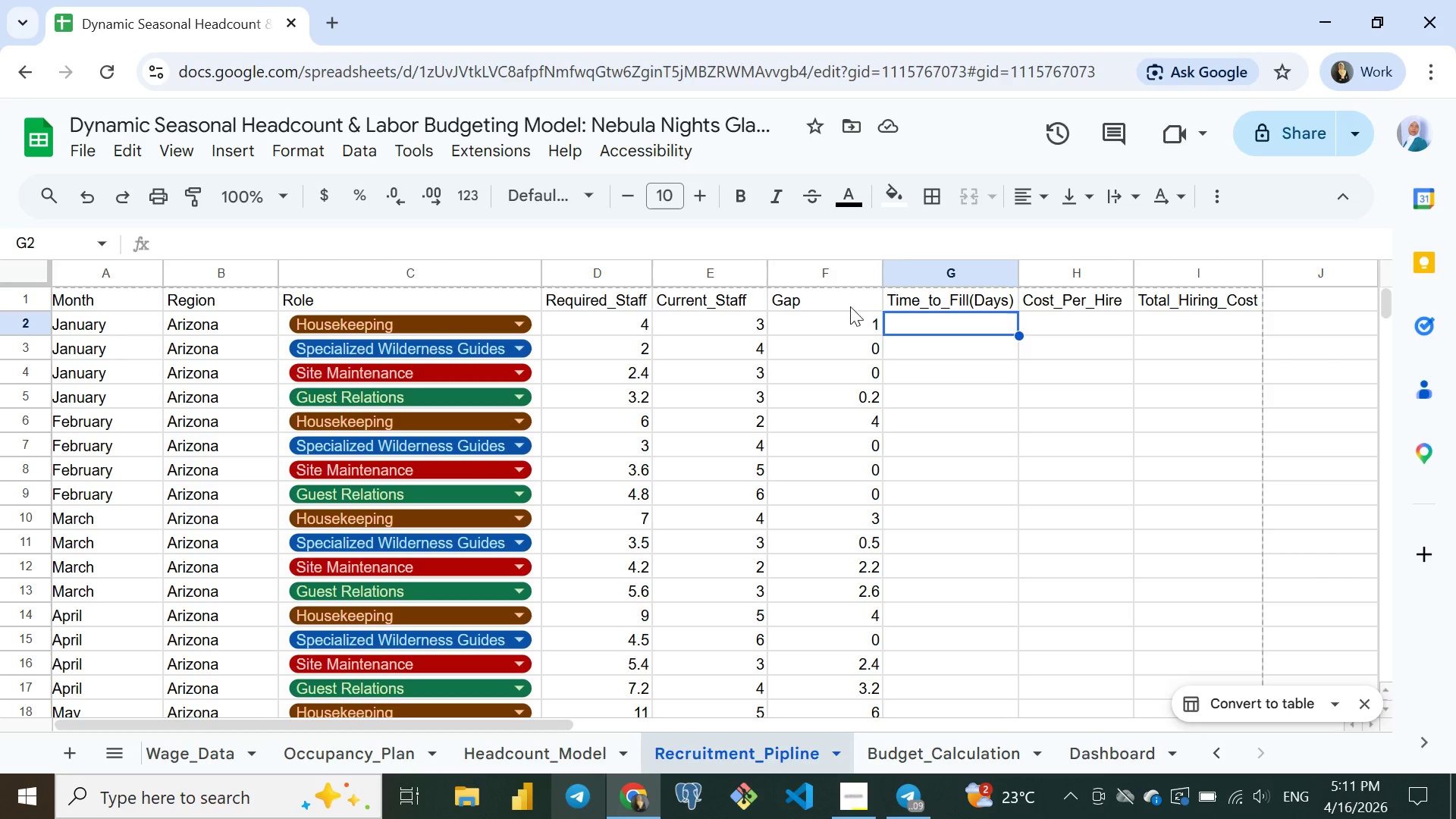 
wait(5.95)
 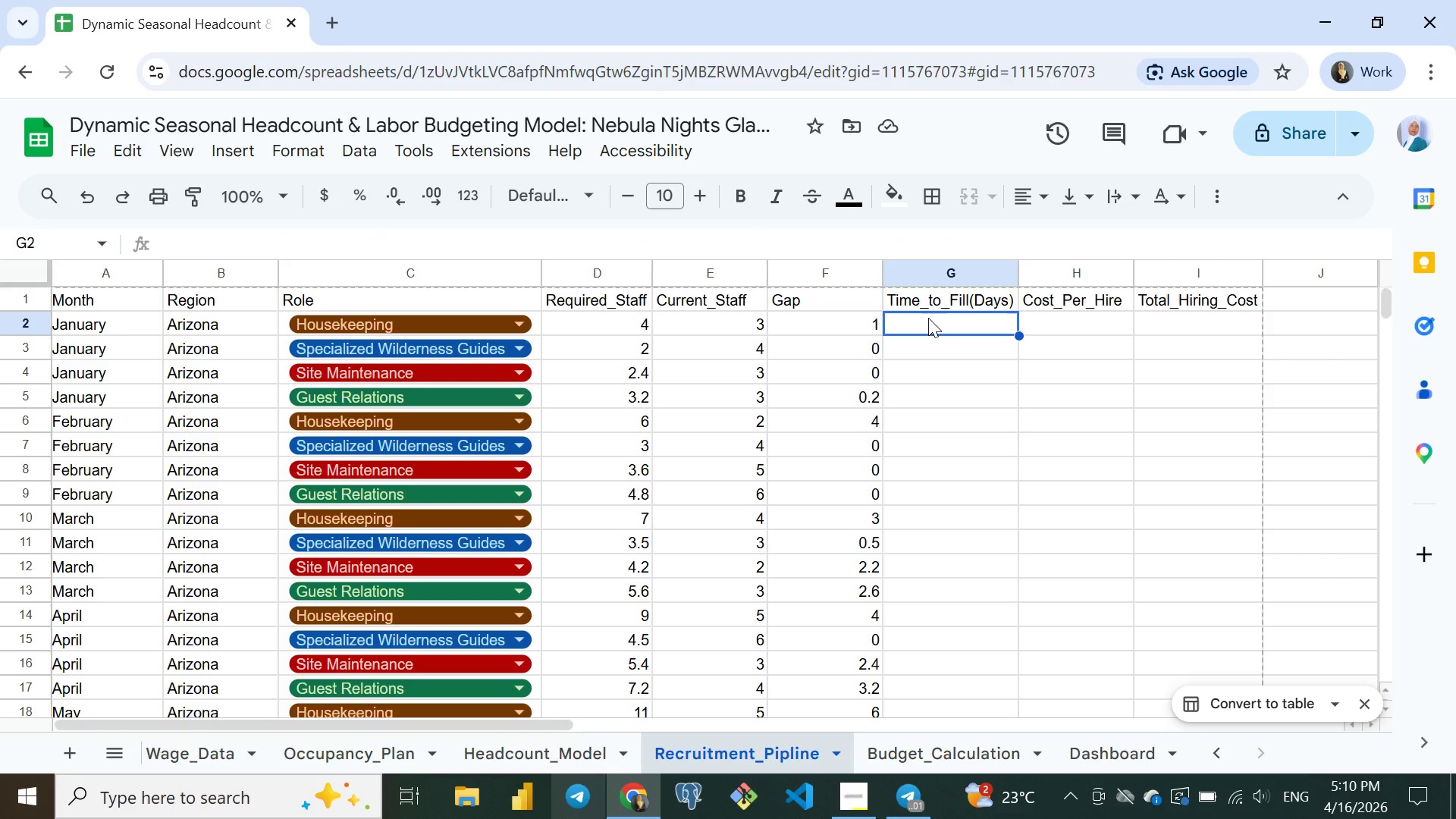 
left_click([799, 322])
 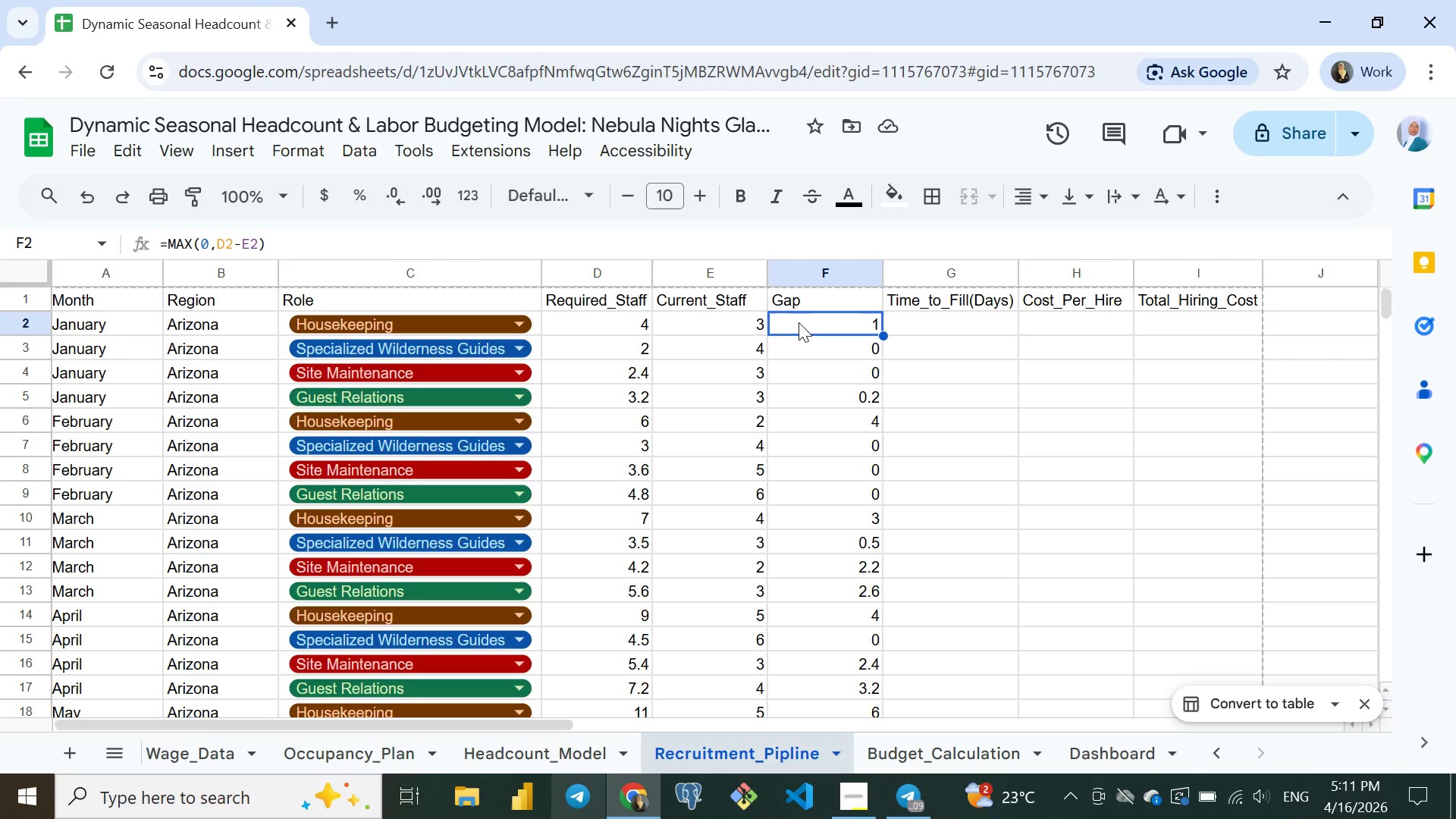 
wait(6.25)
 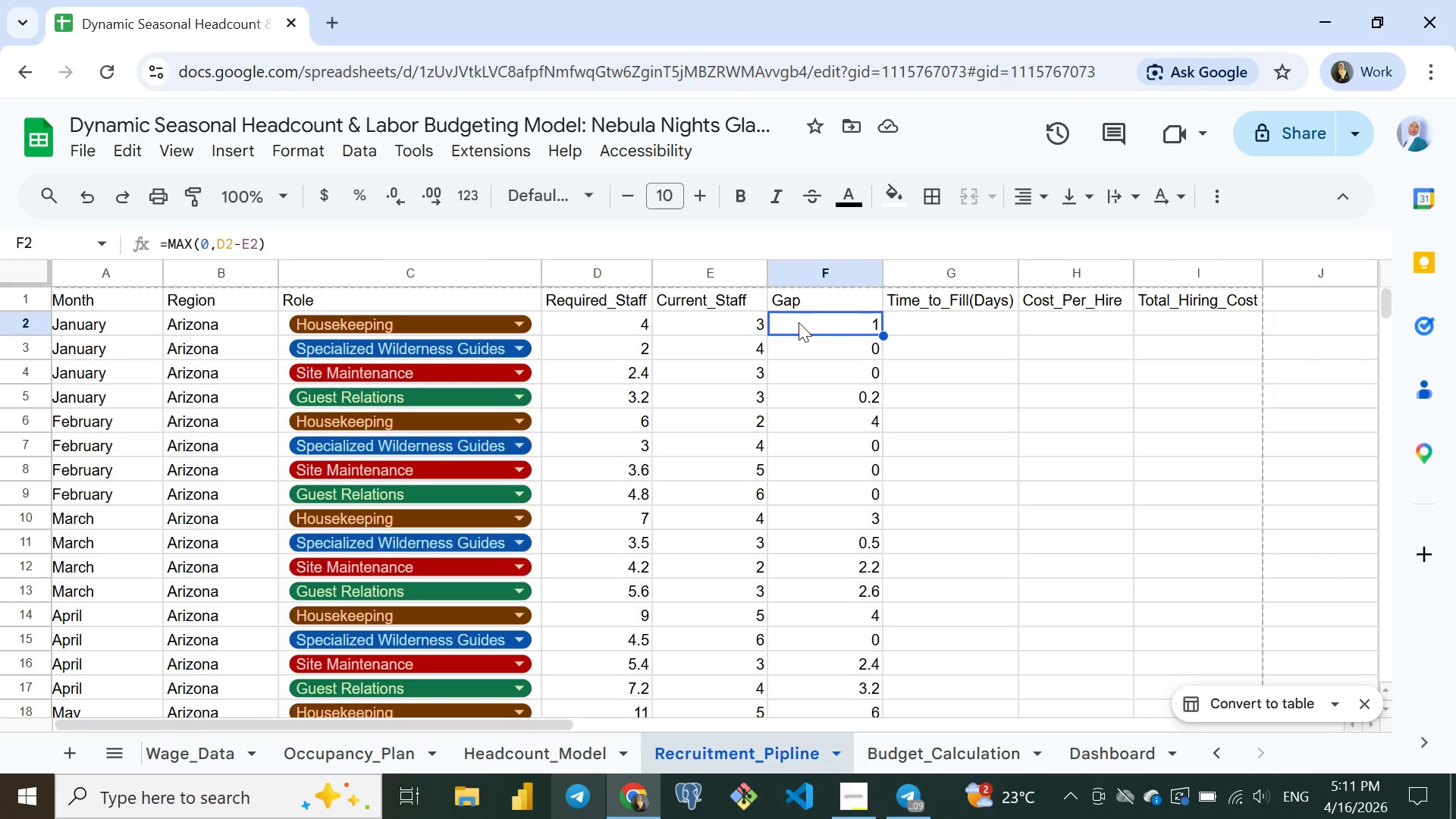 
left_click([920, 326])
 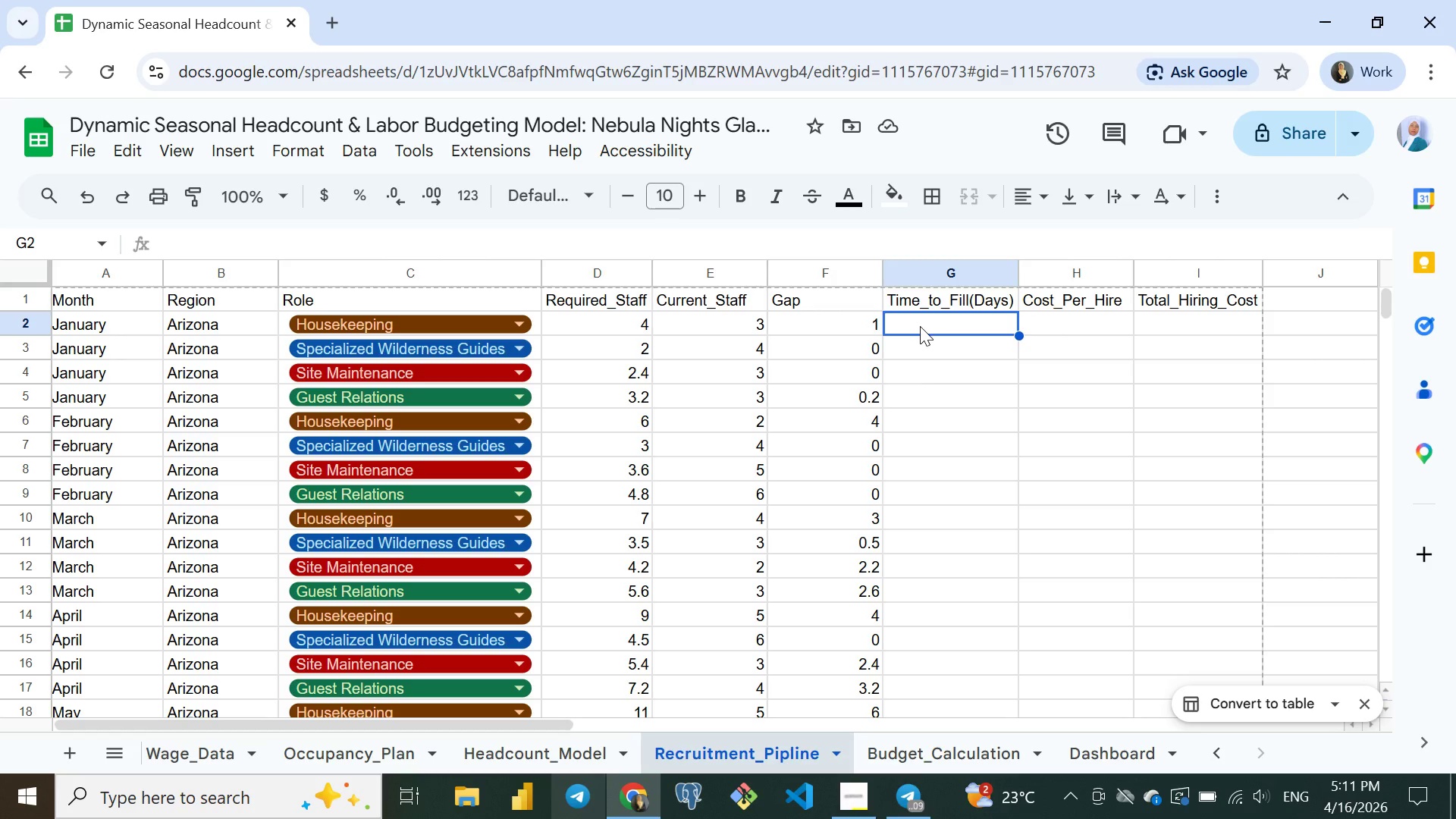 
wait(17.02)
 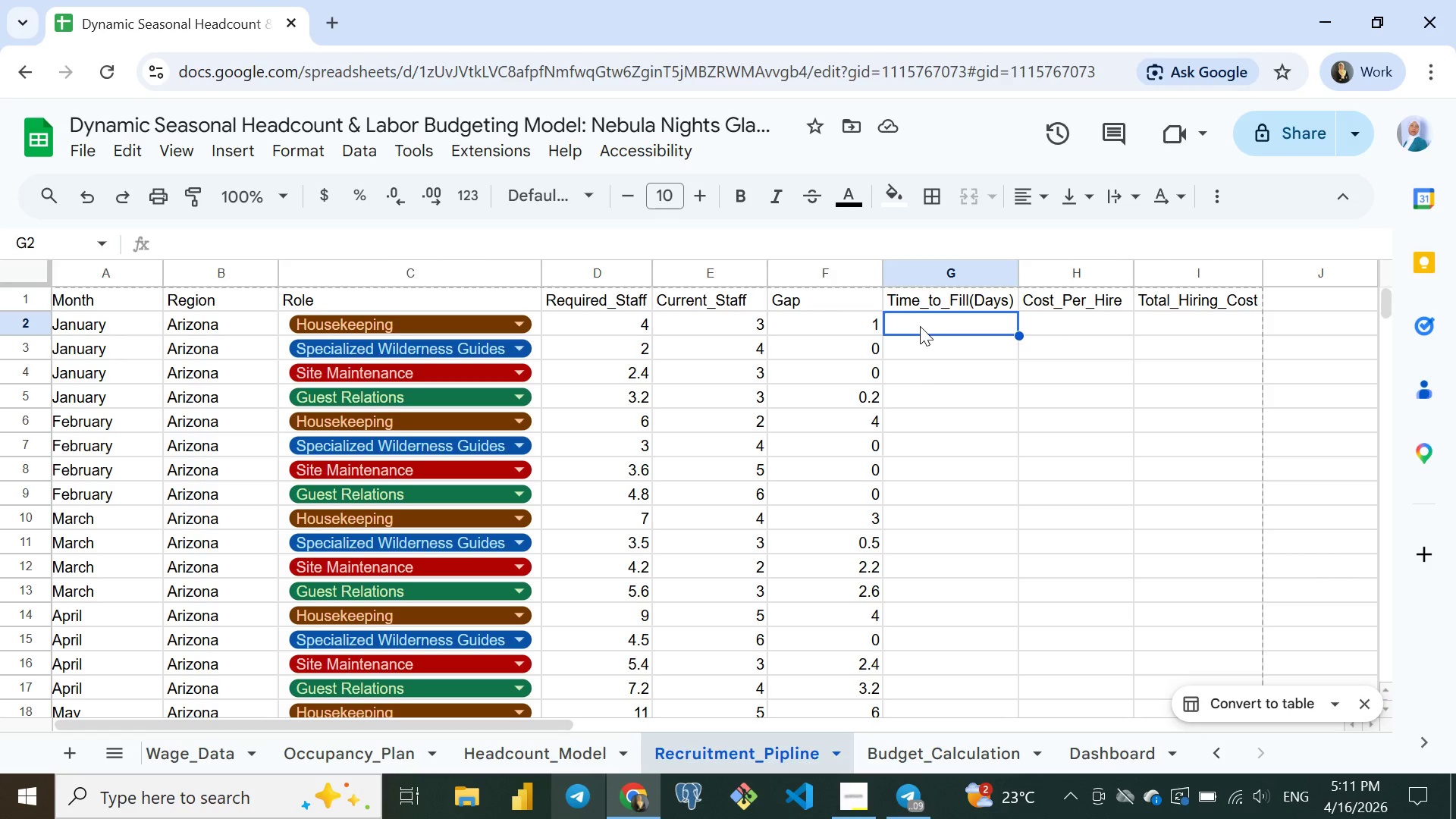 
left_click([569, 753])
 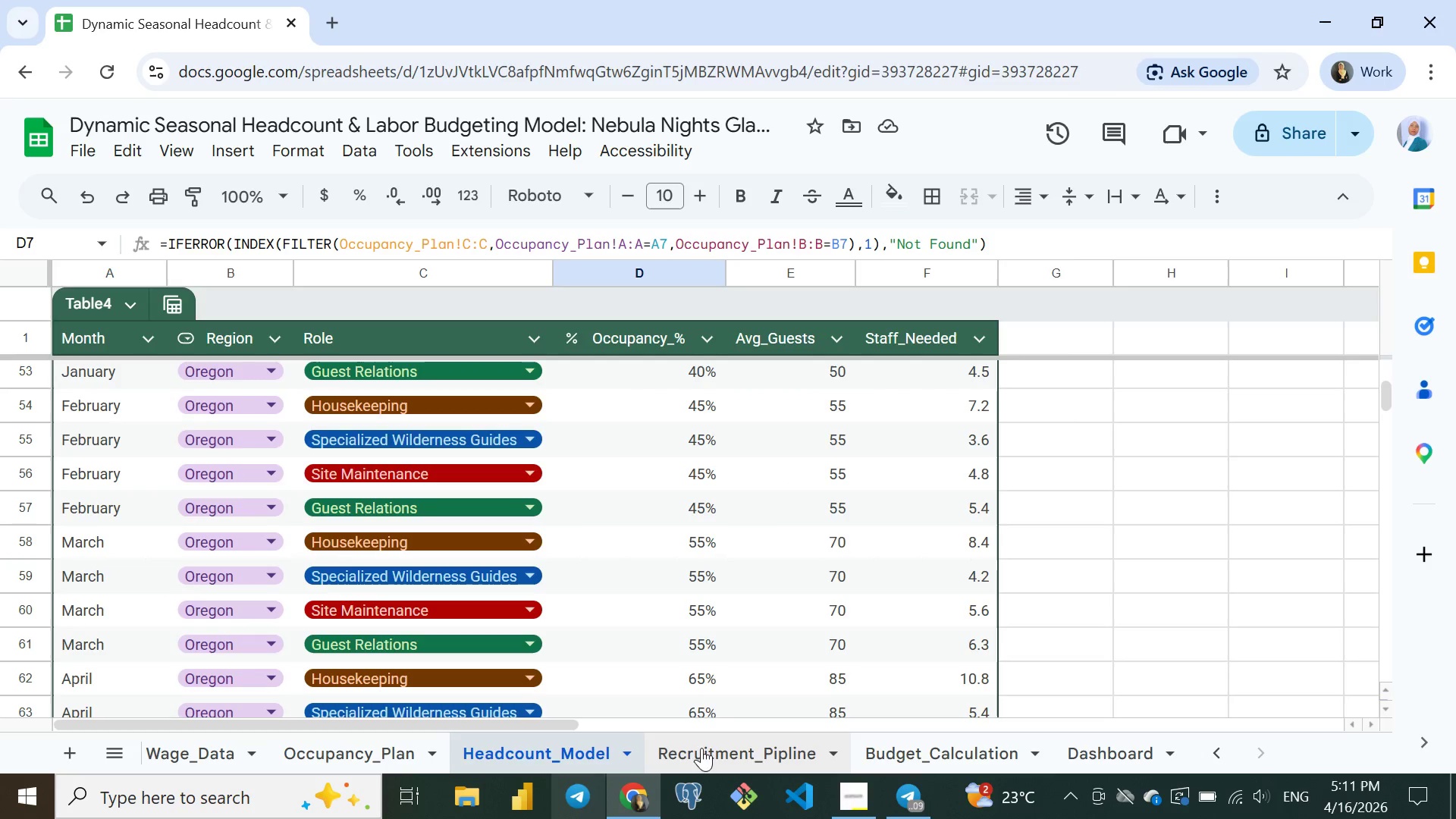 
left_click([701, 746])
 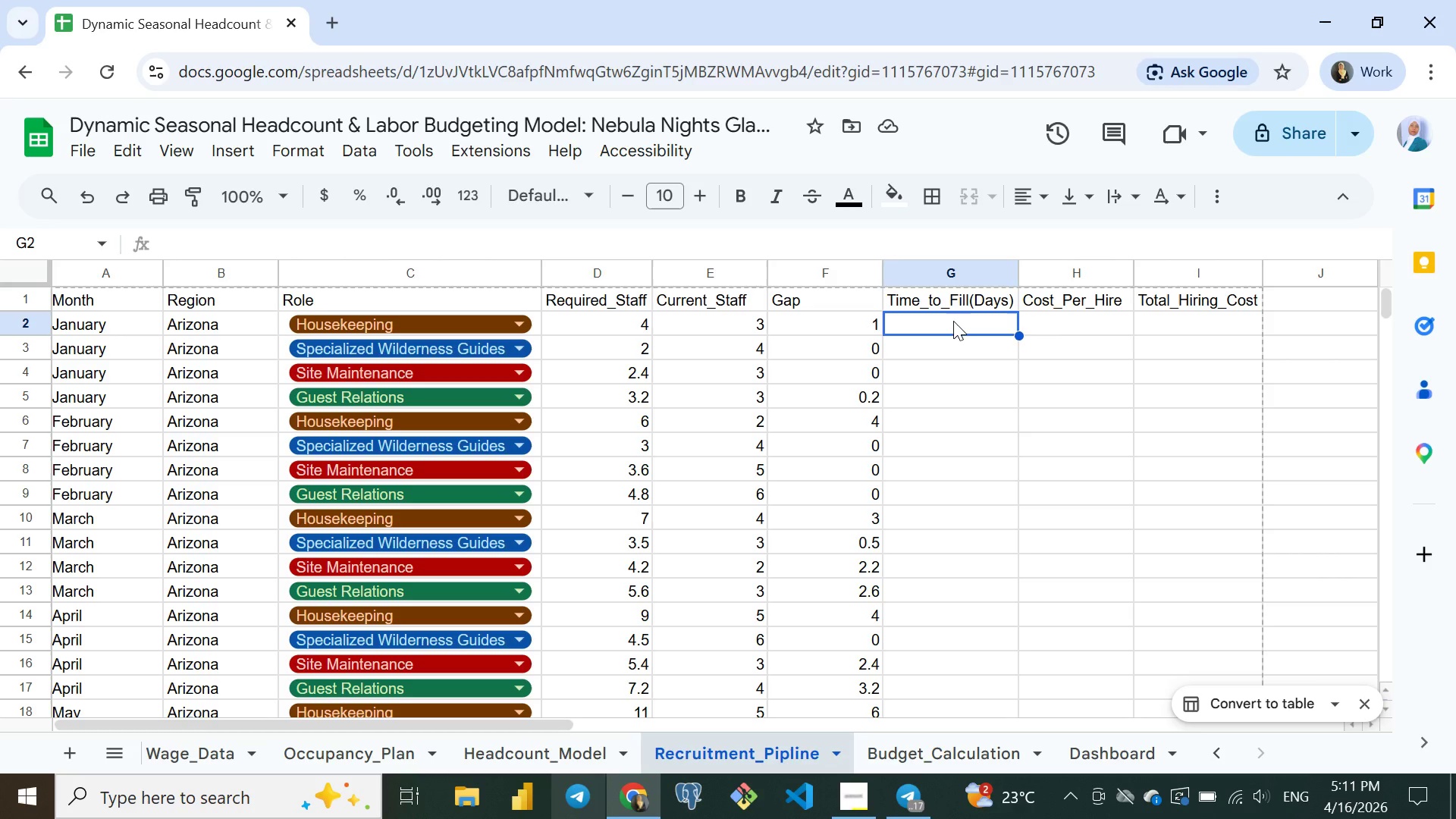 
wait(24.3)
 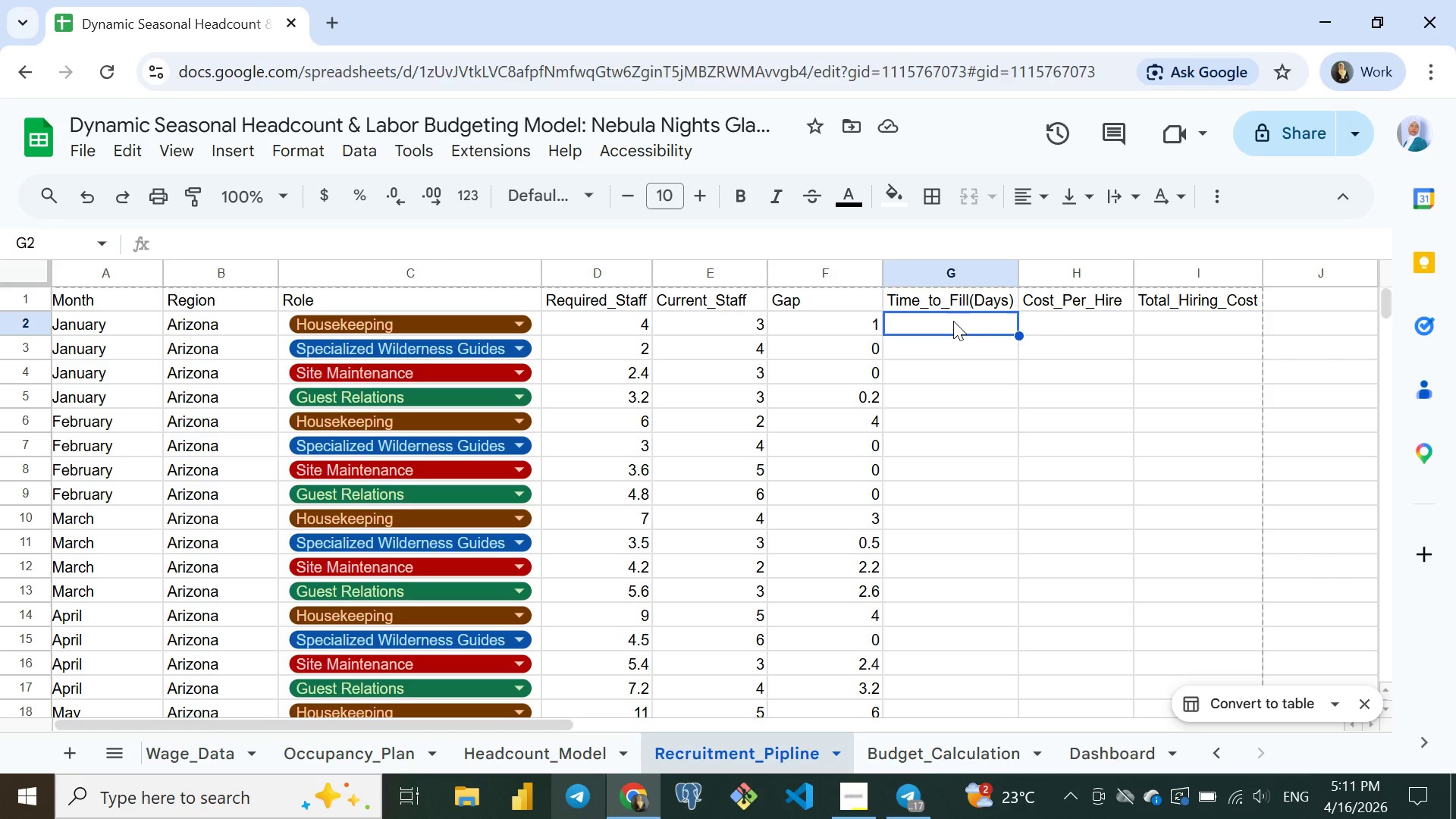 
type(10)
 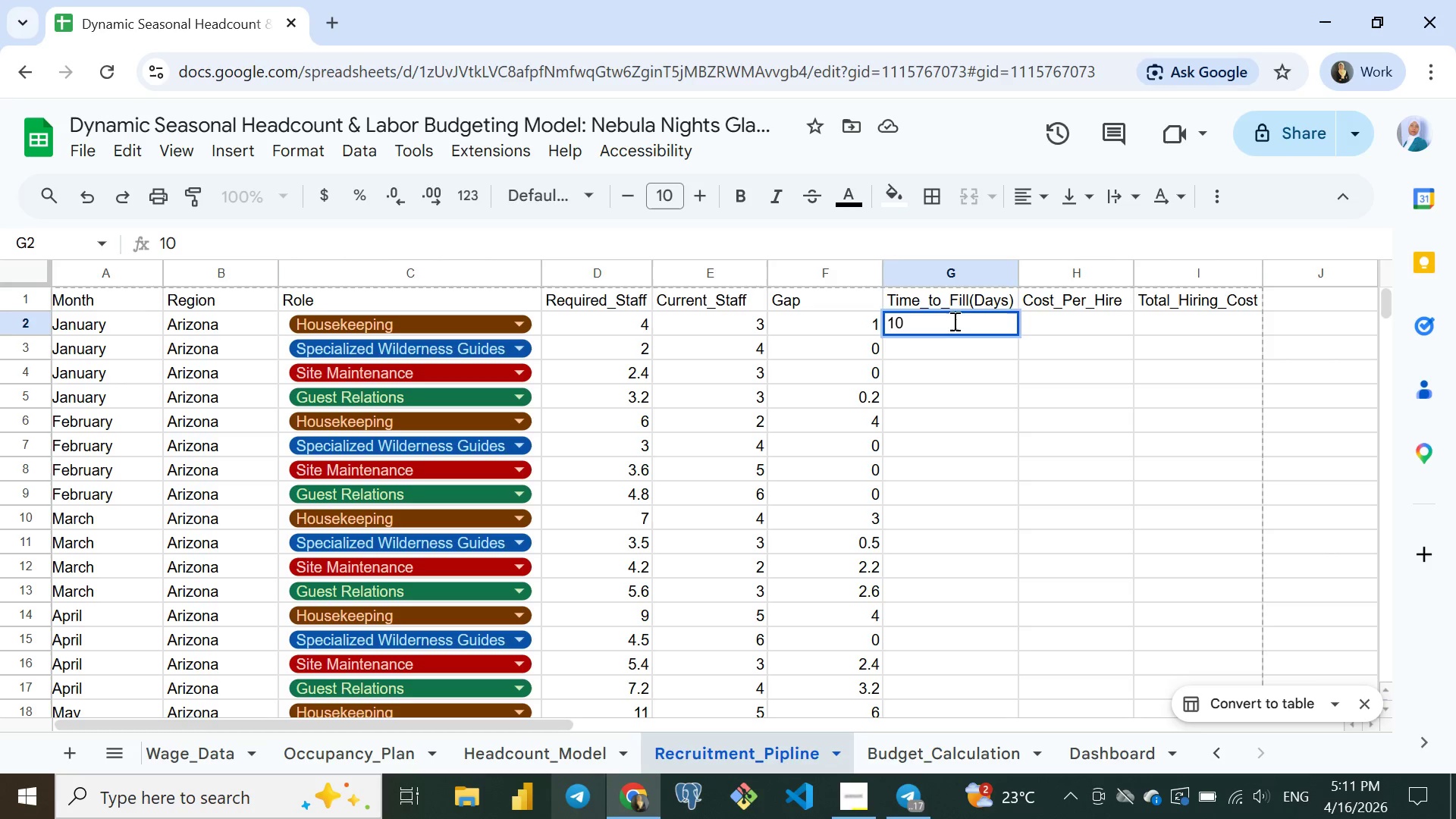 
key(Enter)
 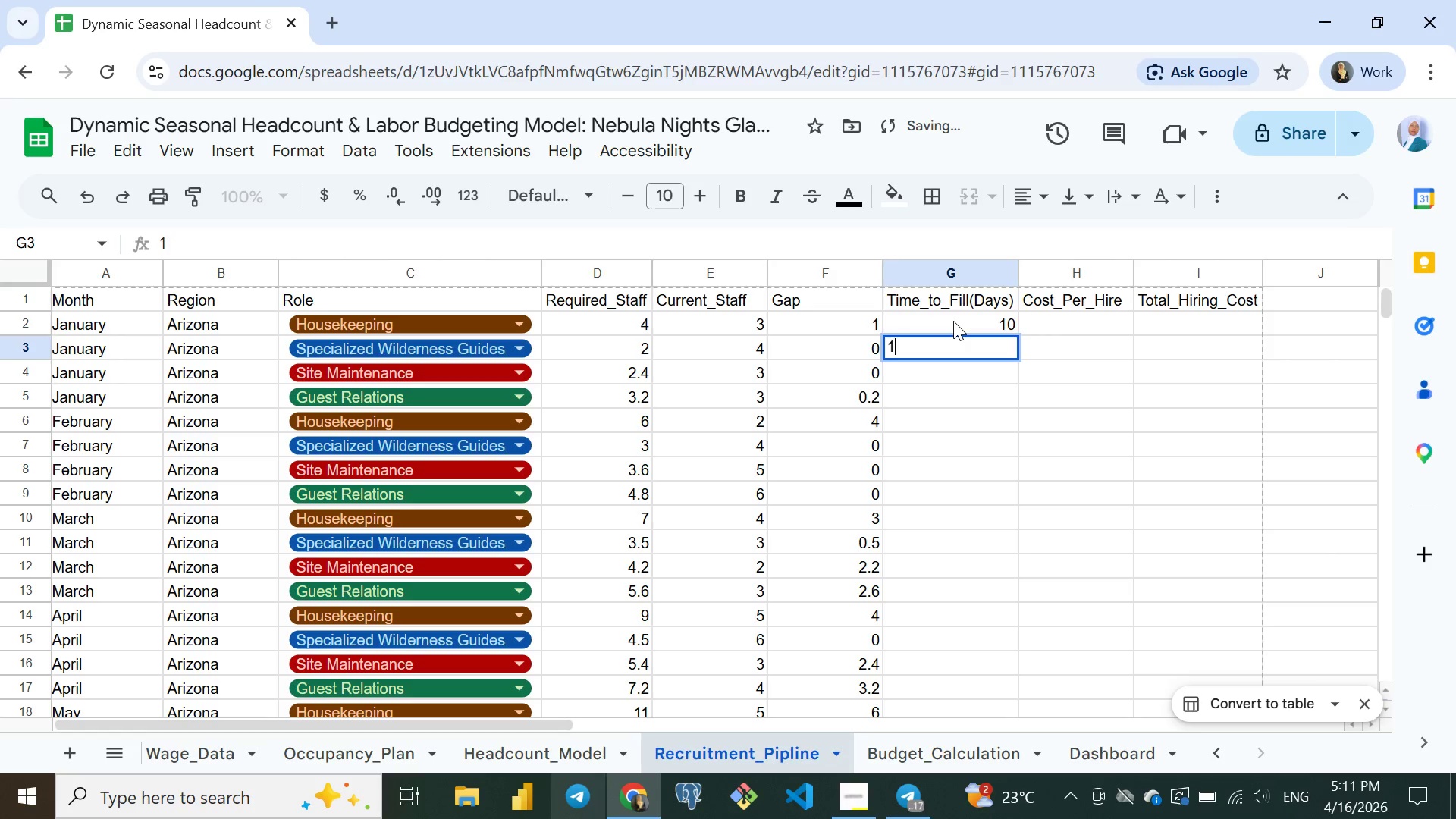 
type(15)
 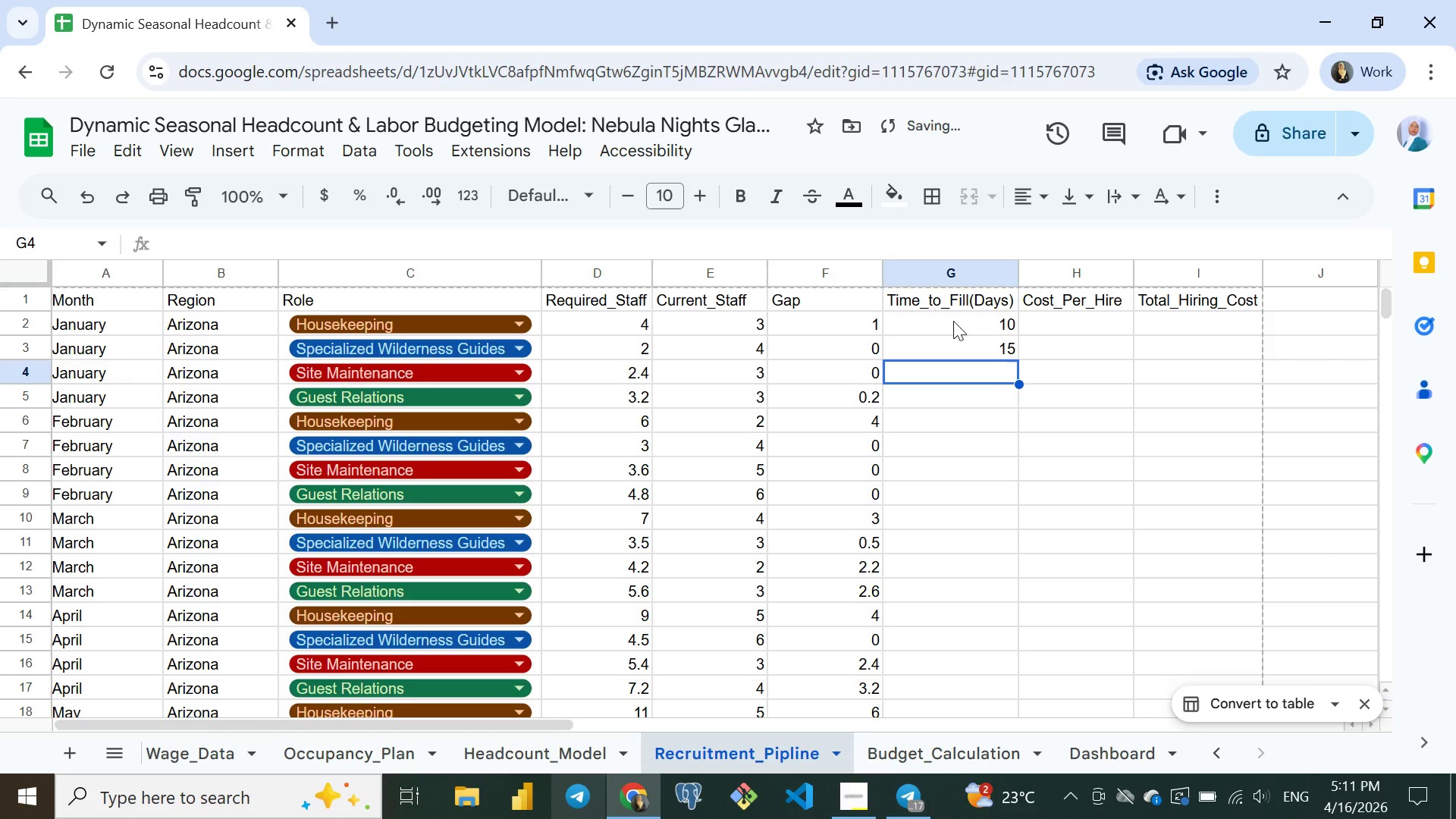 
key(Enter)
 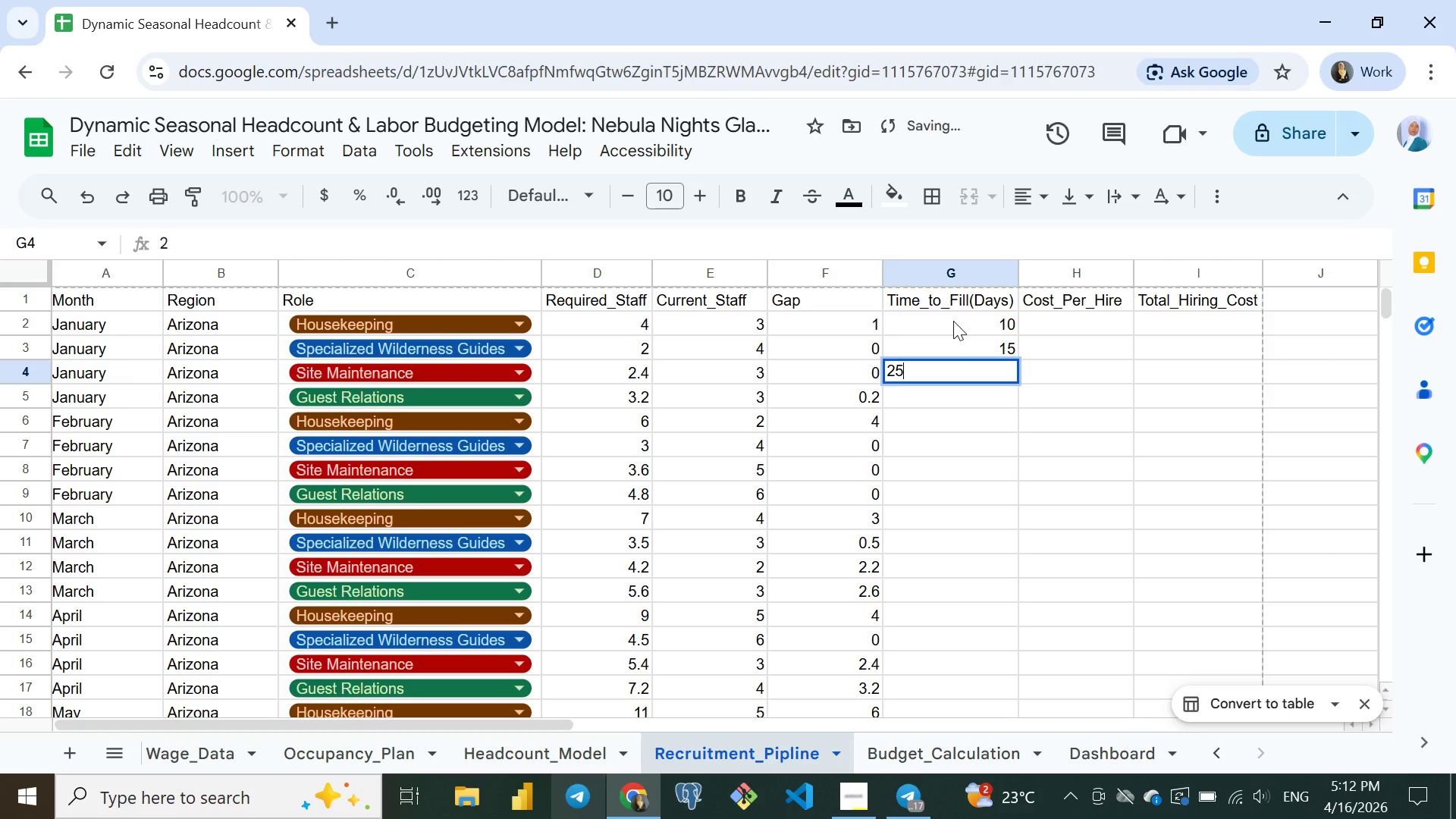 
type(25)
 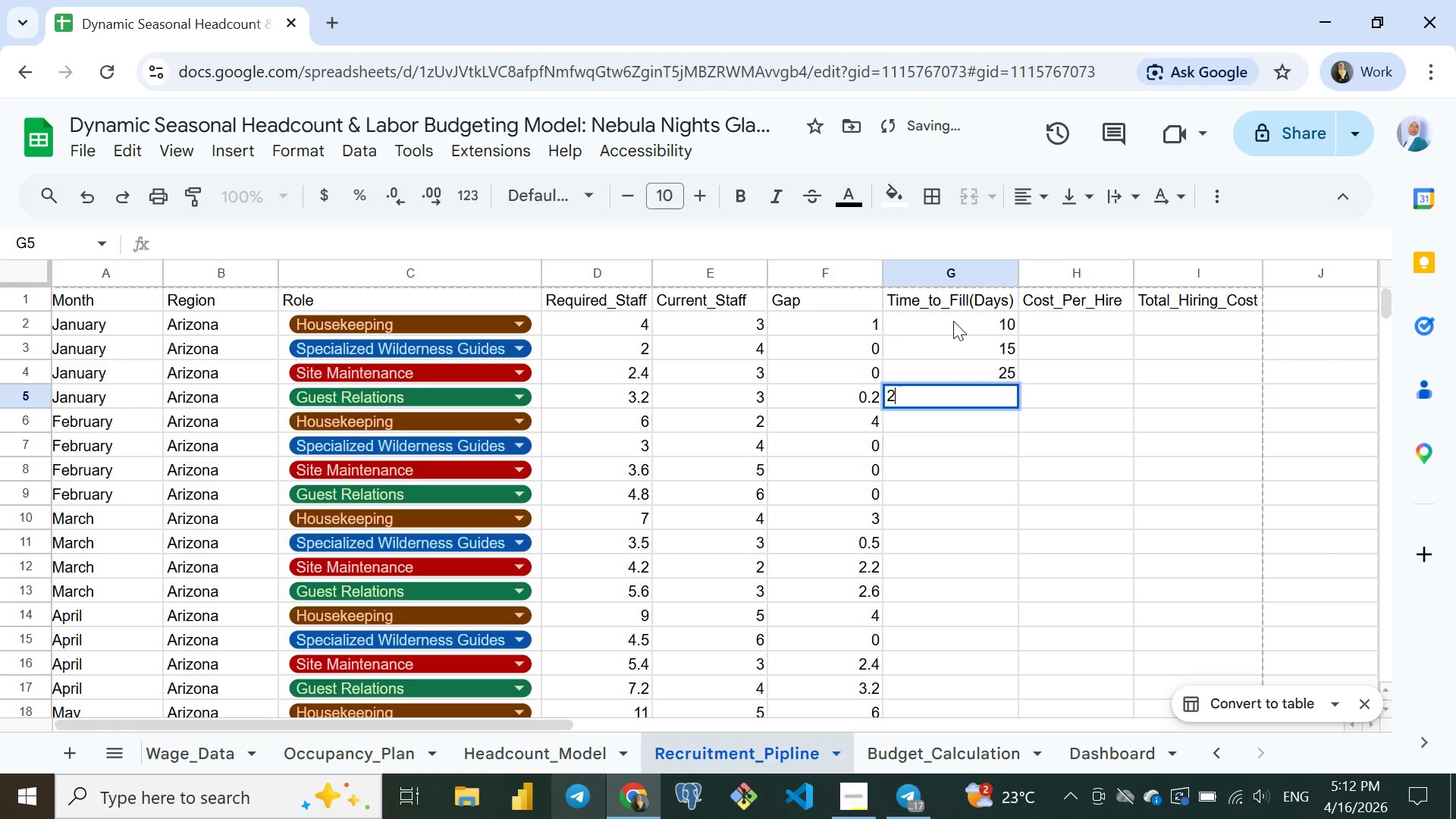 
key(Enter)
 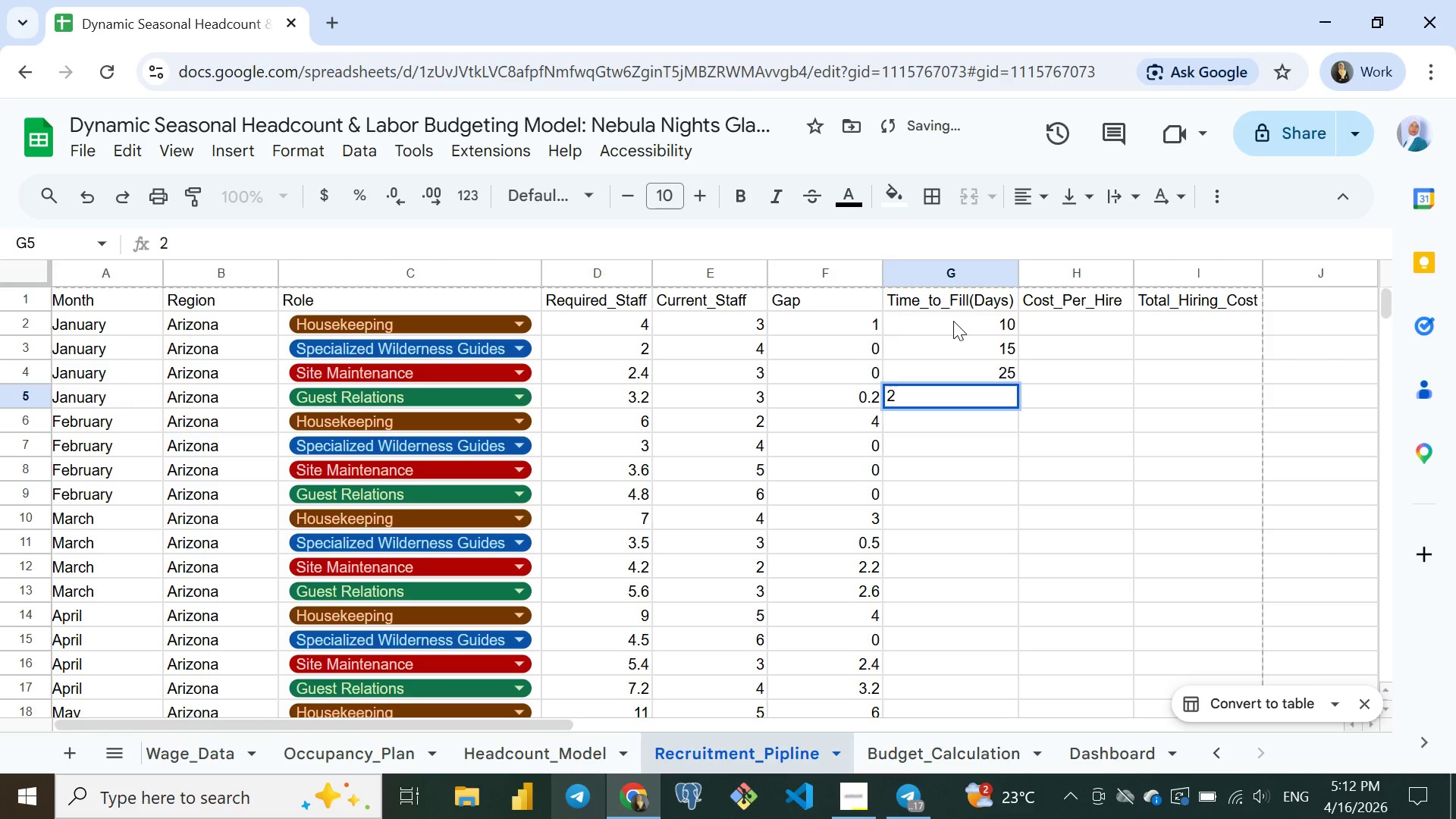 
type(20)
 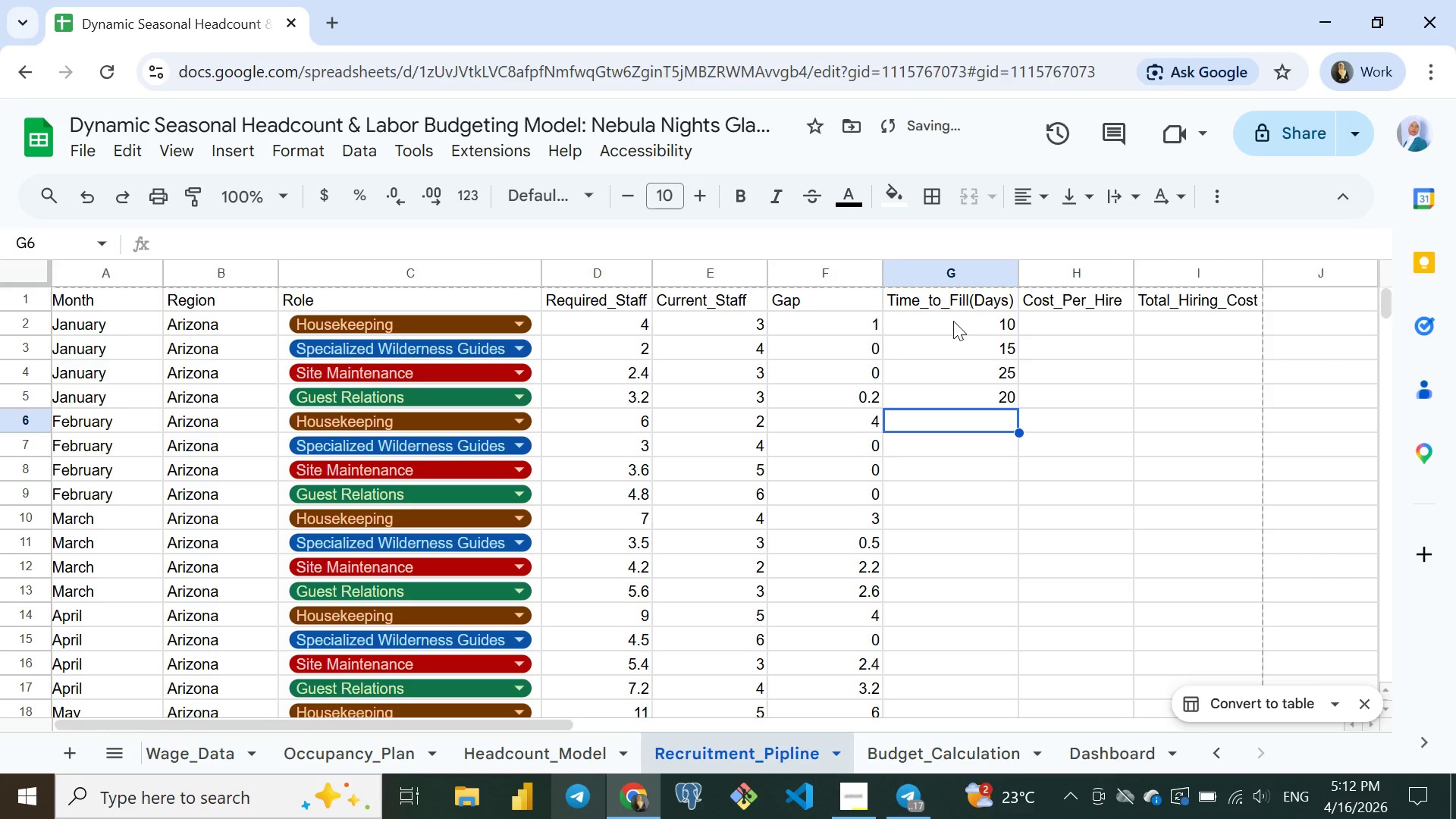 
key(Enter)
 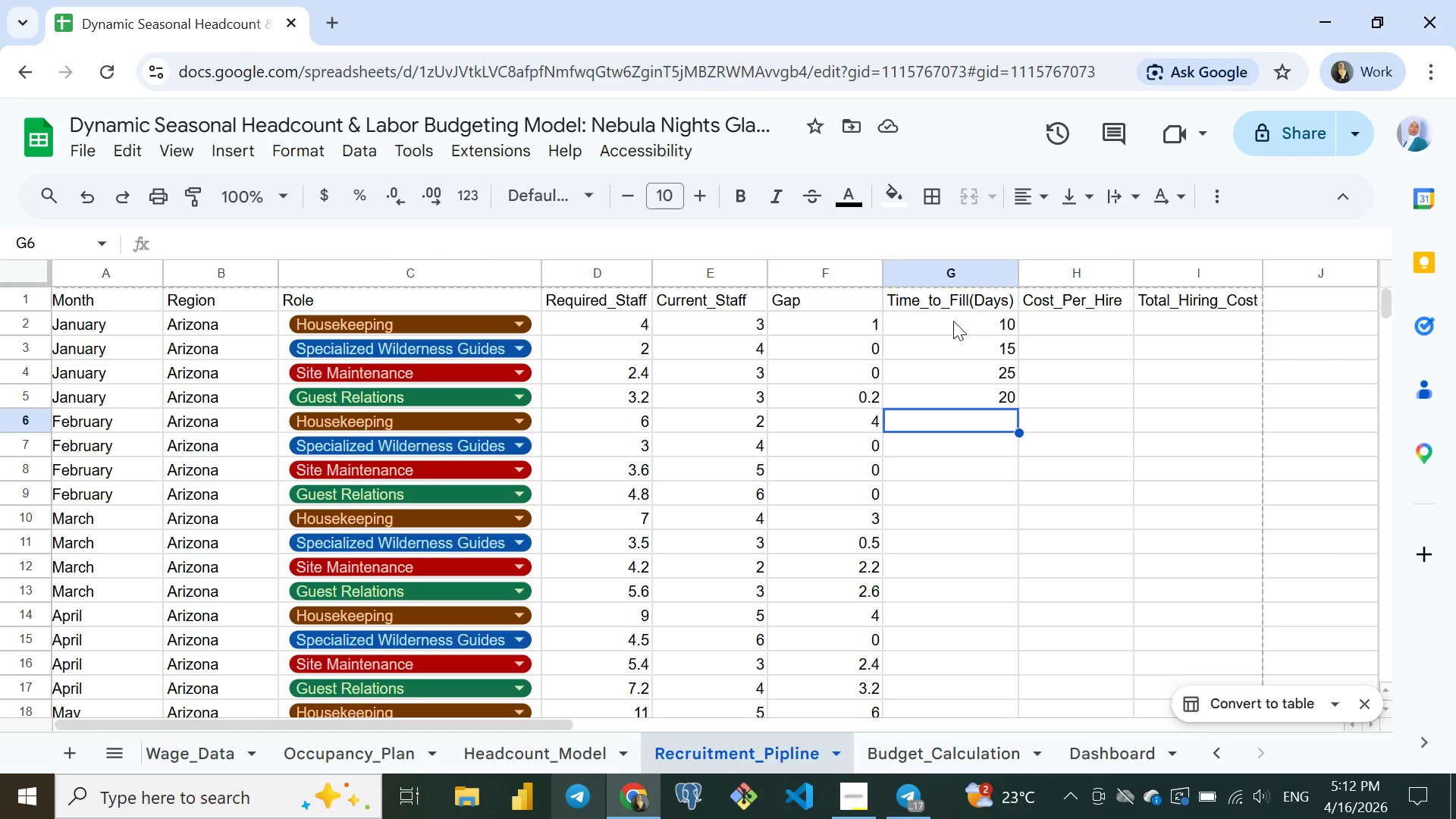 
wait(15.28)
 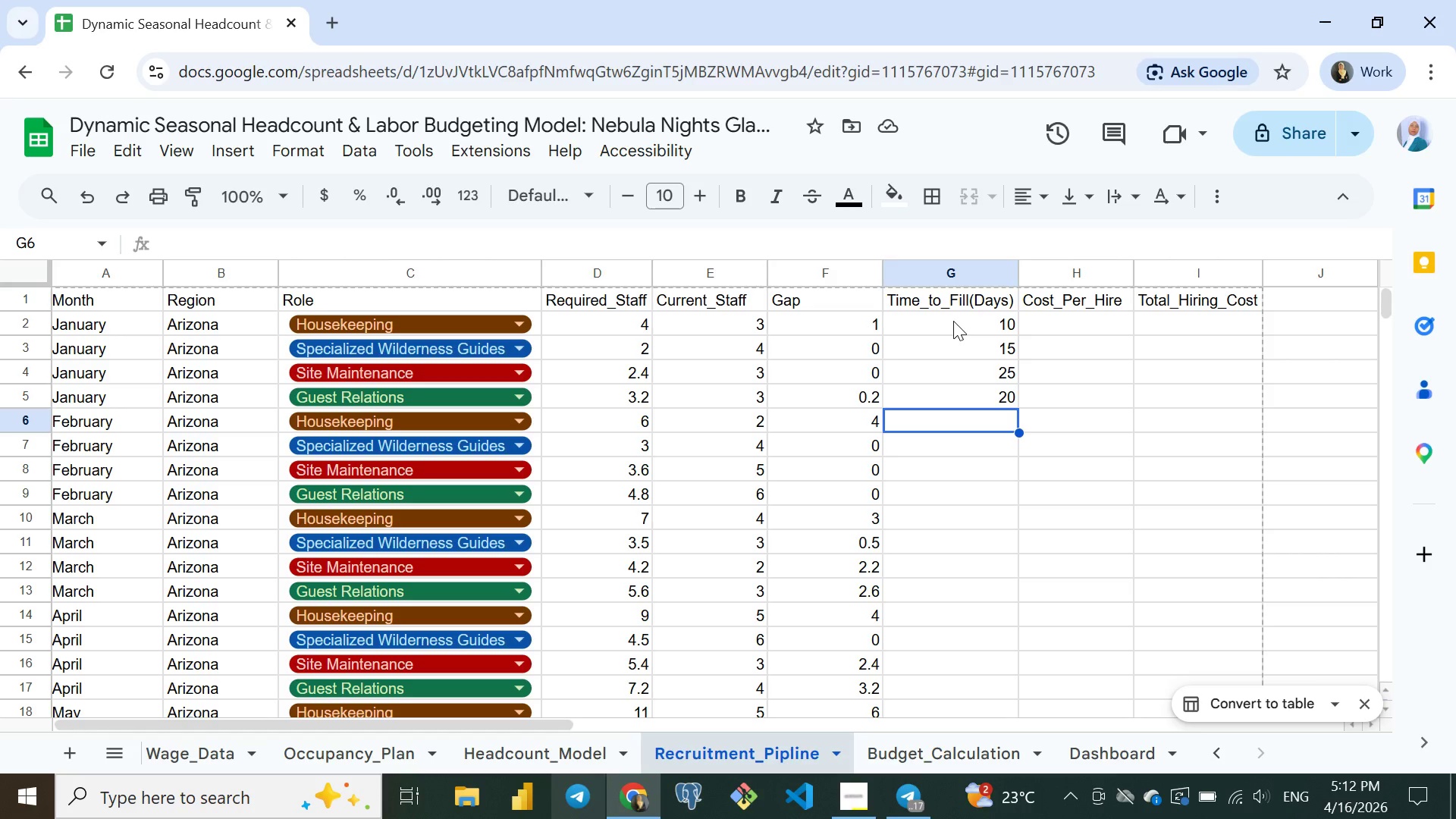 
left_click([953, 321])
 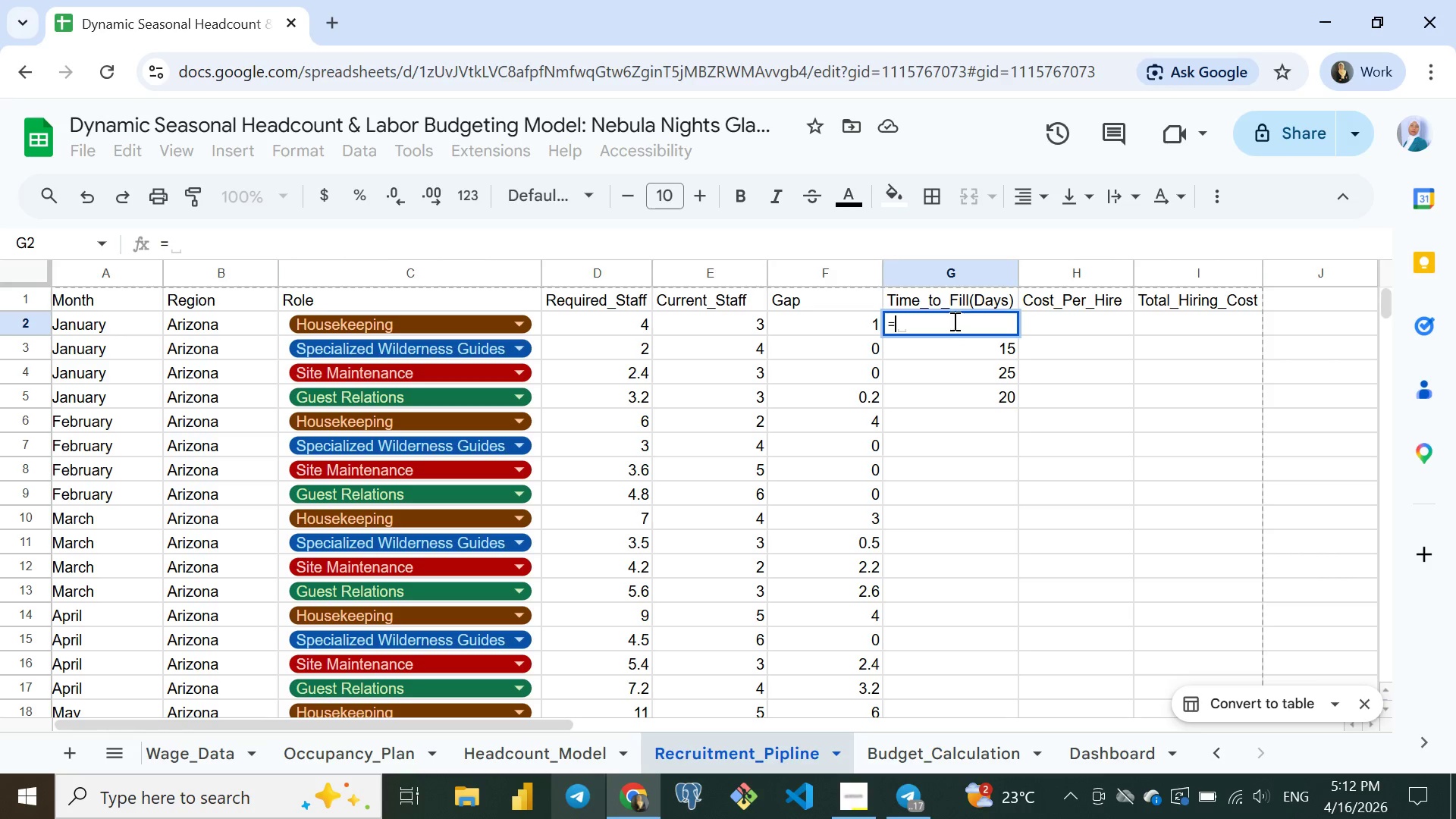 
type(=RAND)
 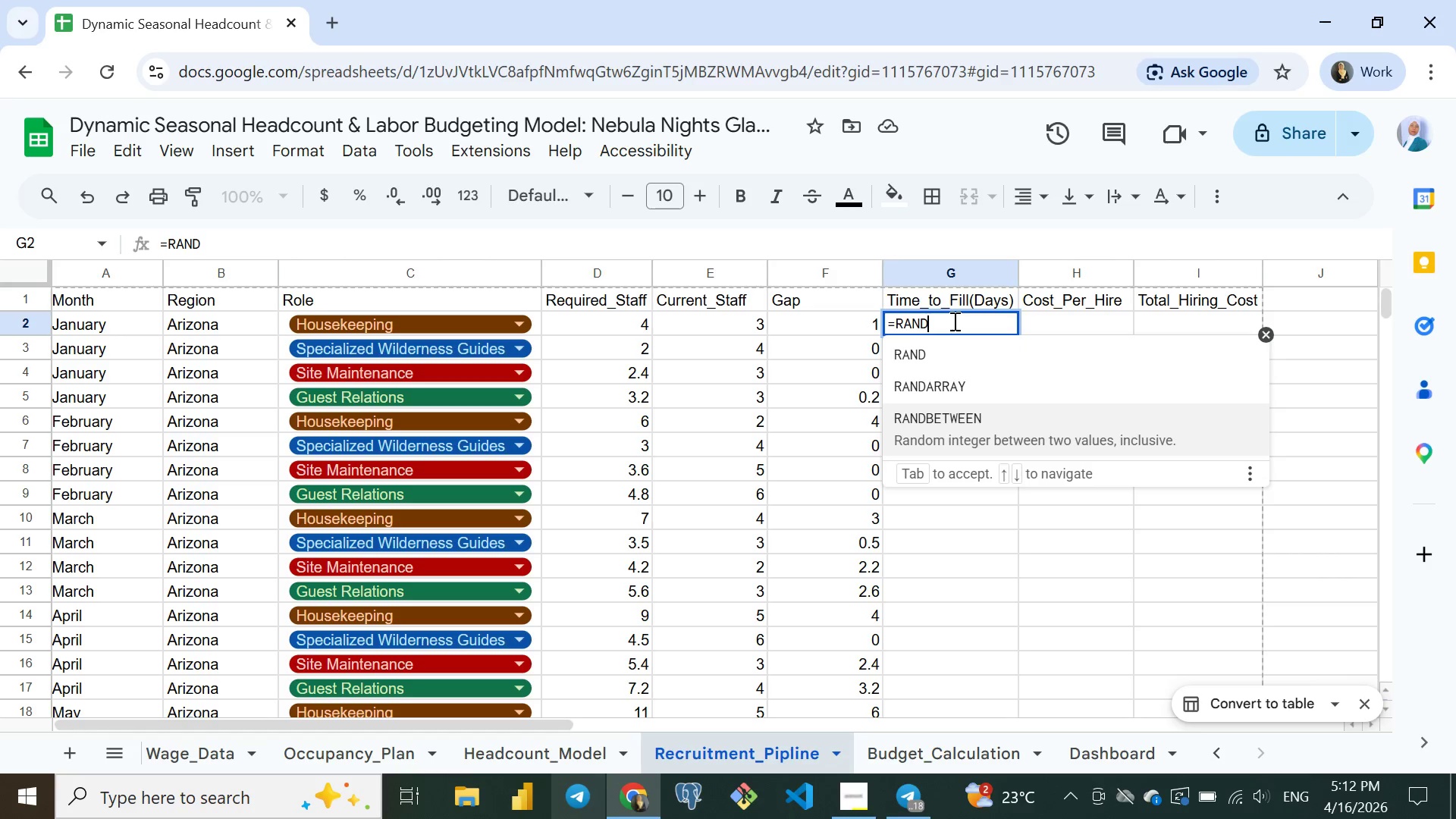 
key(ArrowDown)
 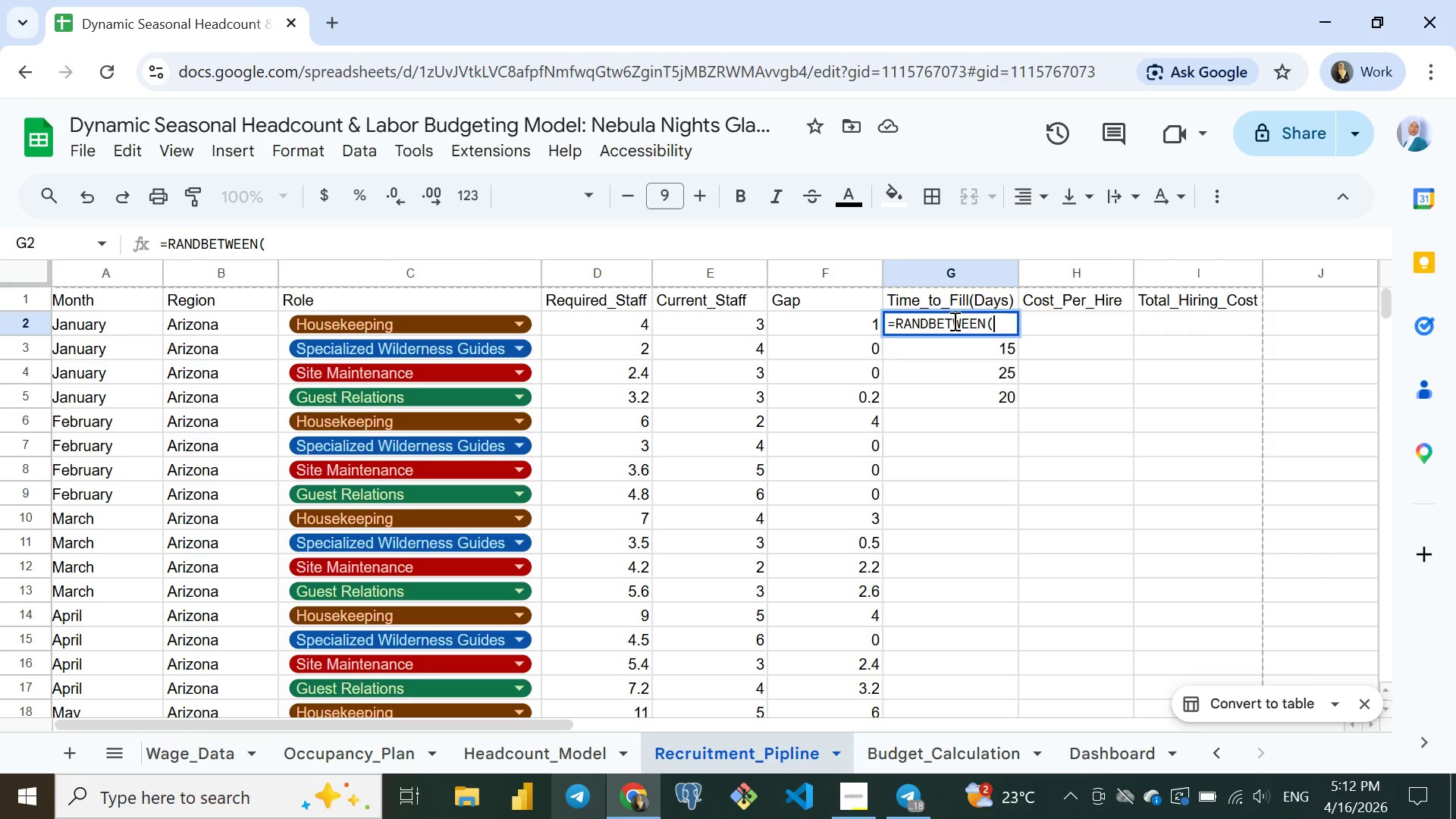 
key(ArrowDown)
 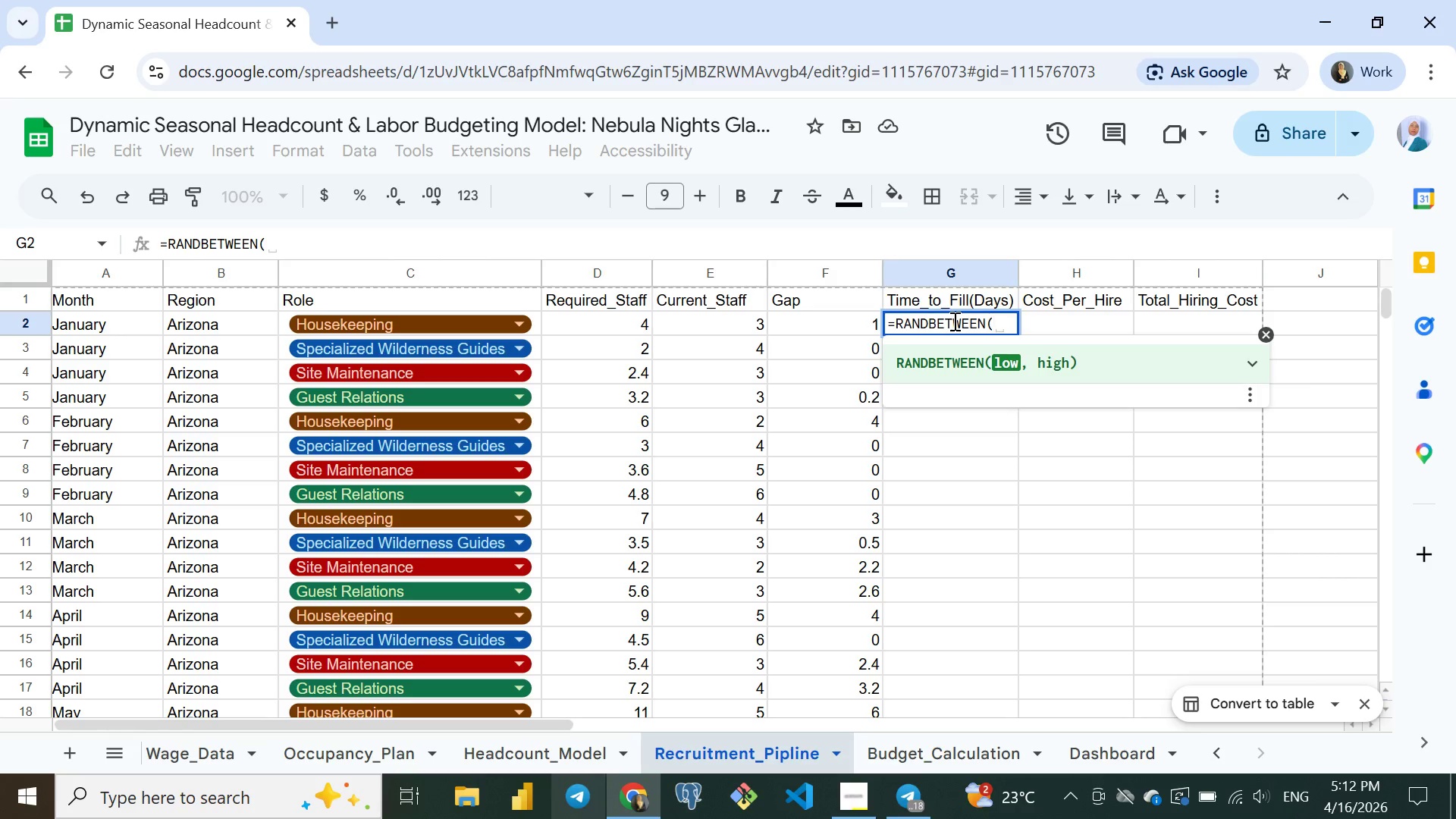 
key(Enter)
 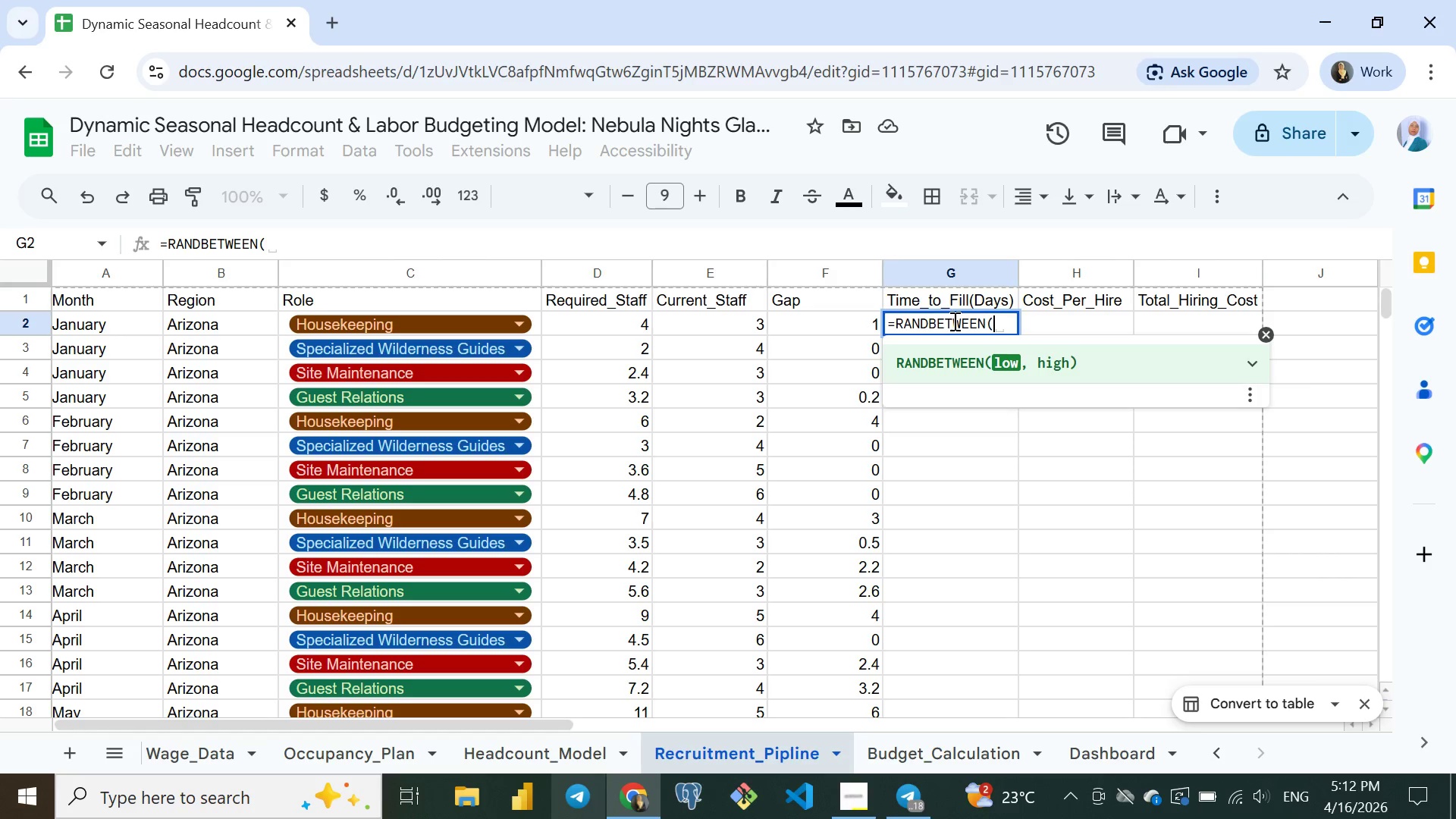 
wait(6.41)
 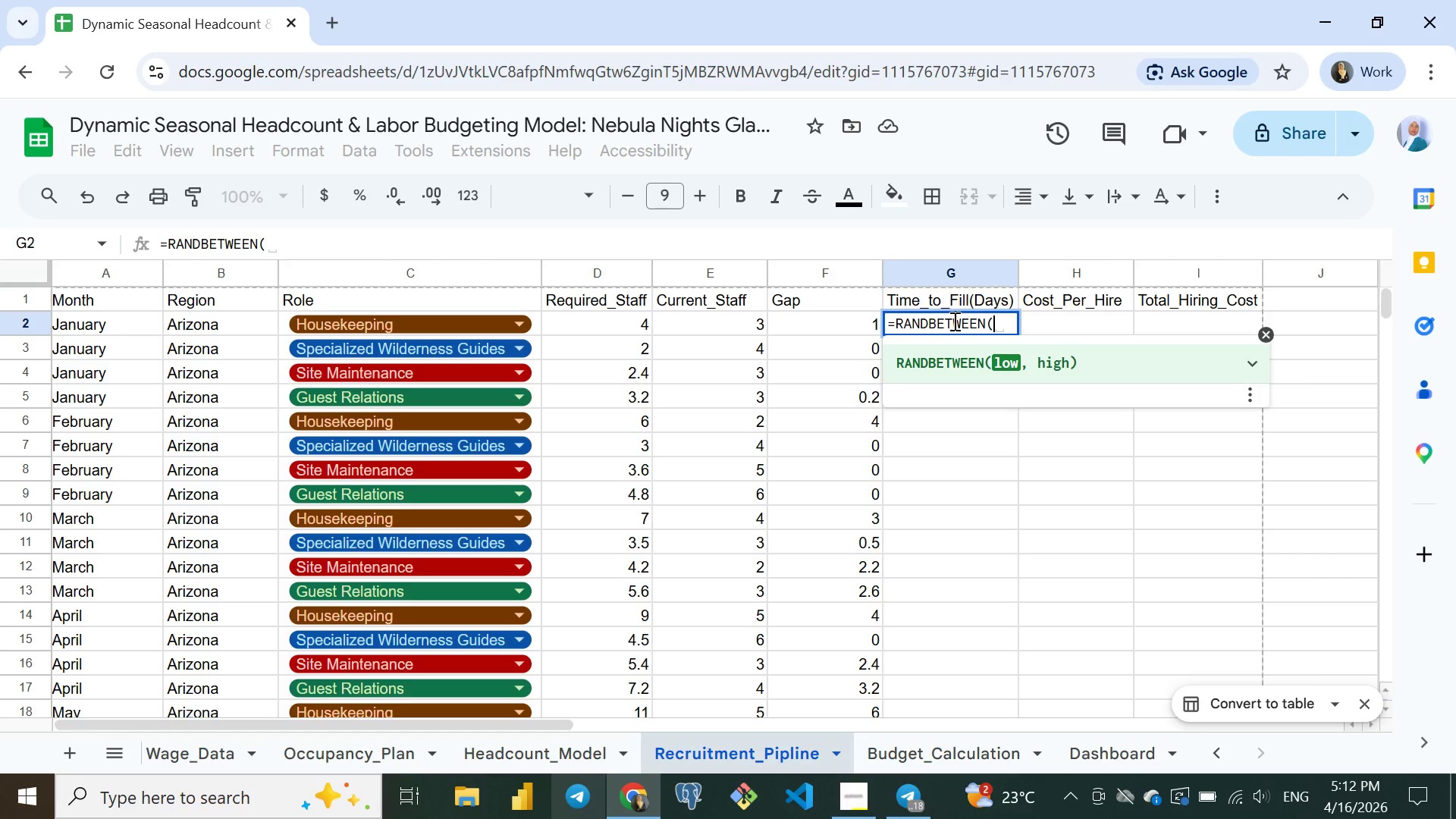 
type(25,)
key(Backspace)
key(Backspace)
key(Backspace)
type(10,25)
 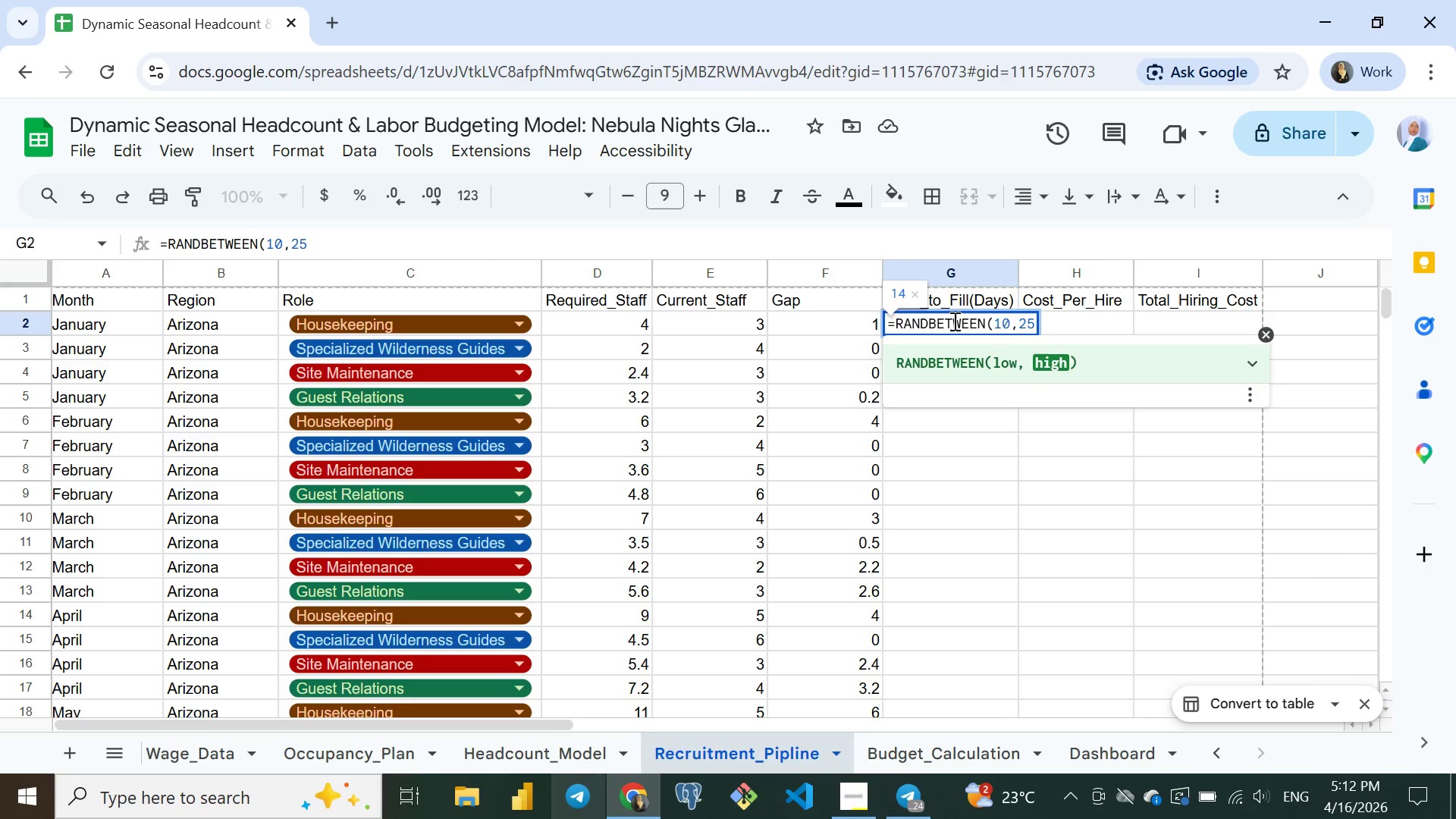 
wait(10.66)
 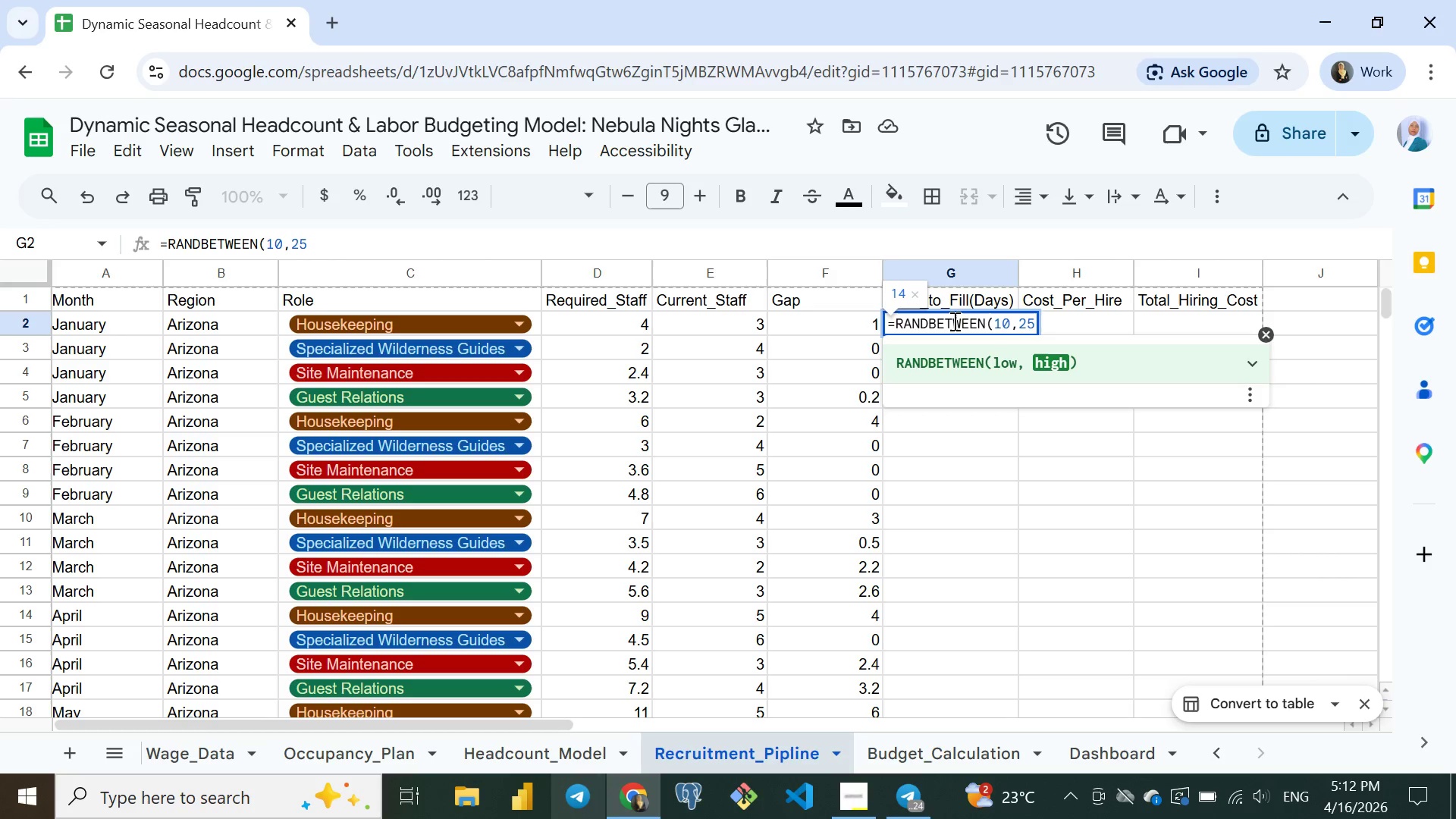 
key(Enter)
 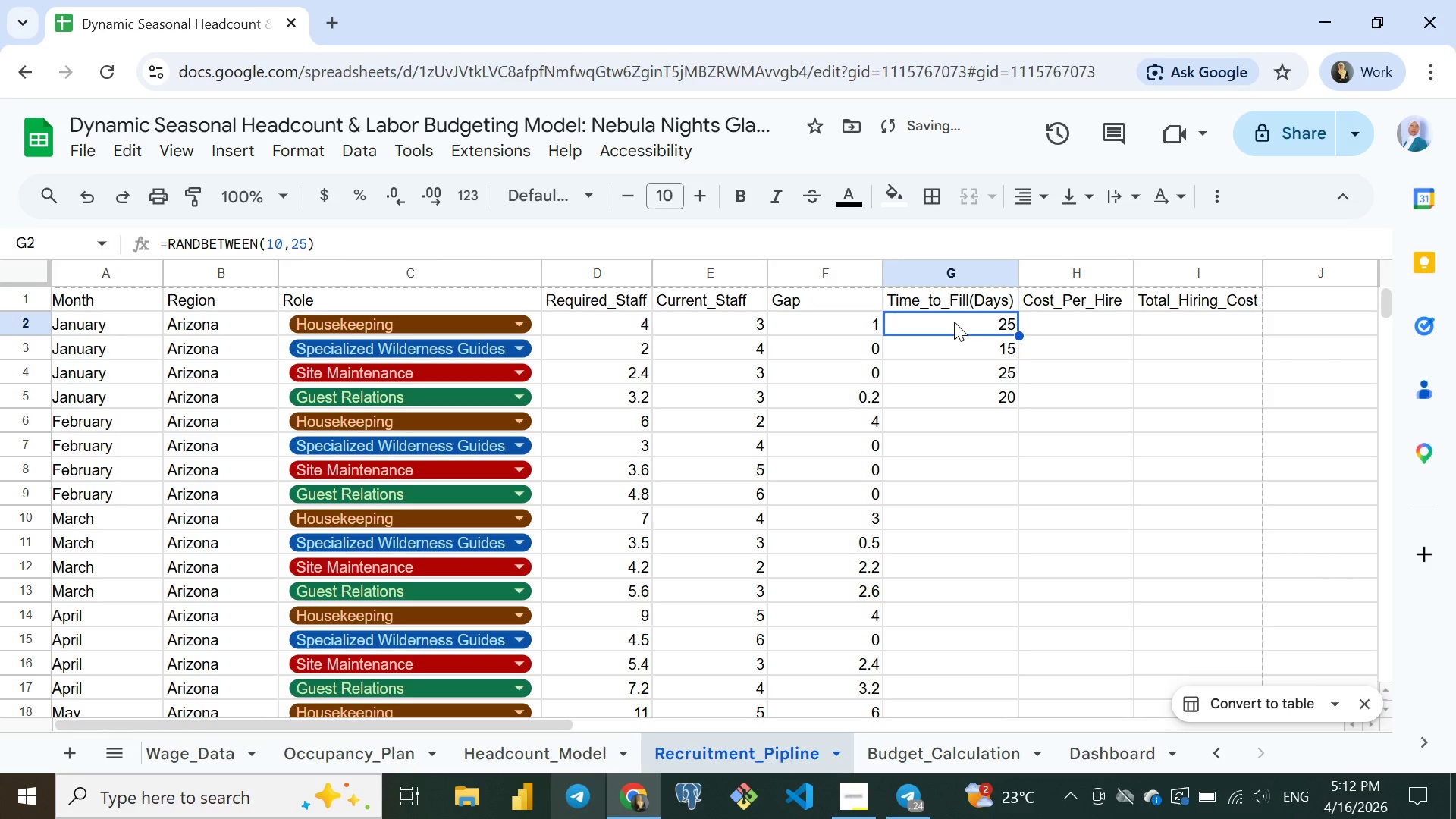 
left_click([954, 322])
 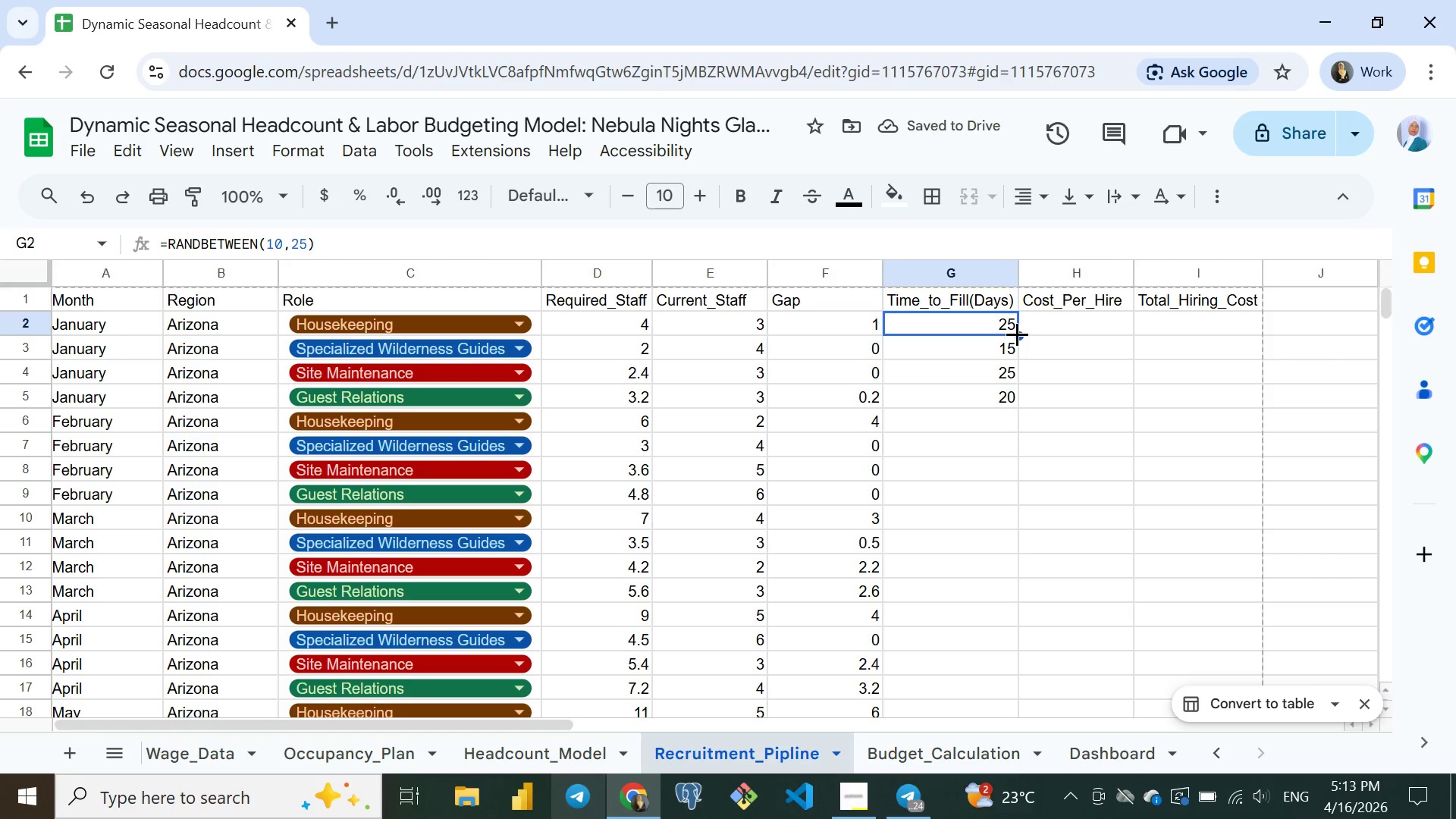 
left_click_drag(start_coordinate=[1017, 334], to_coordinate=[1021, 409])
 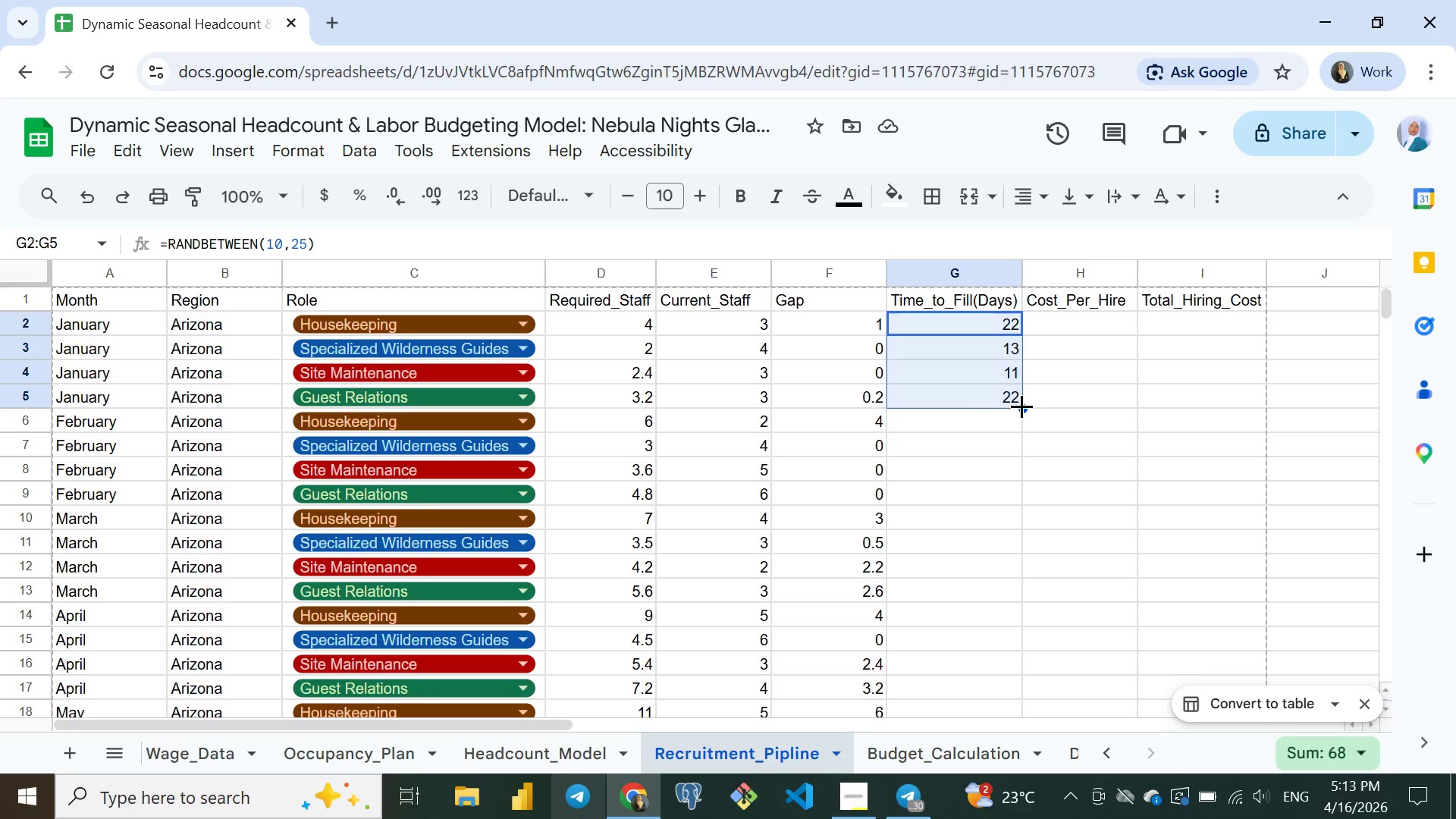 
wait(31.16)
 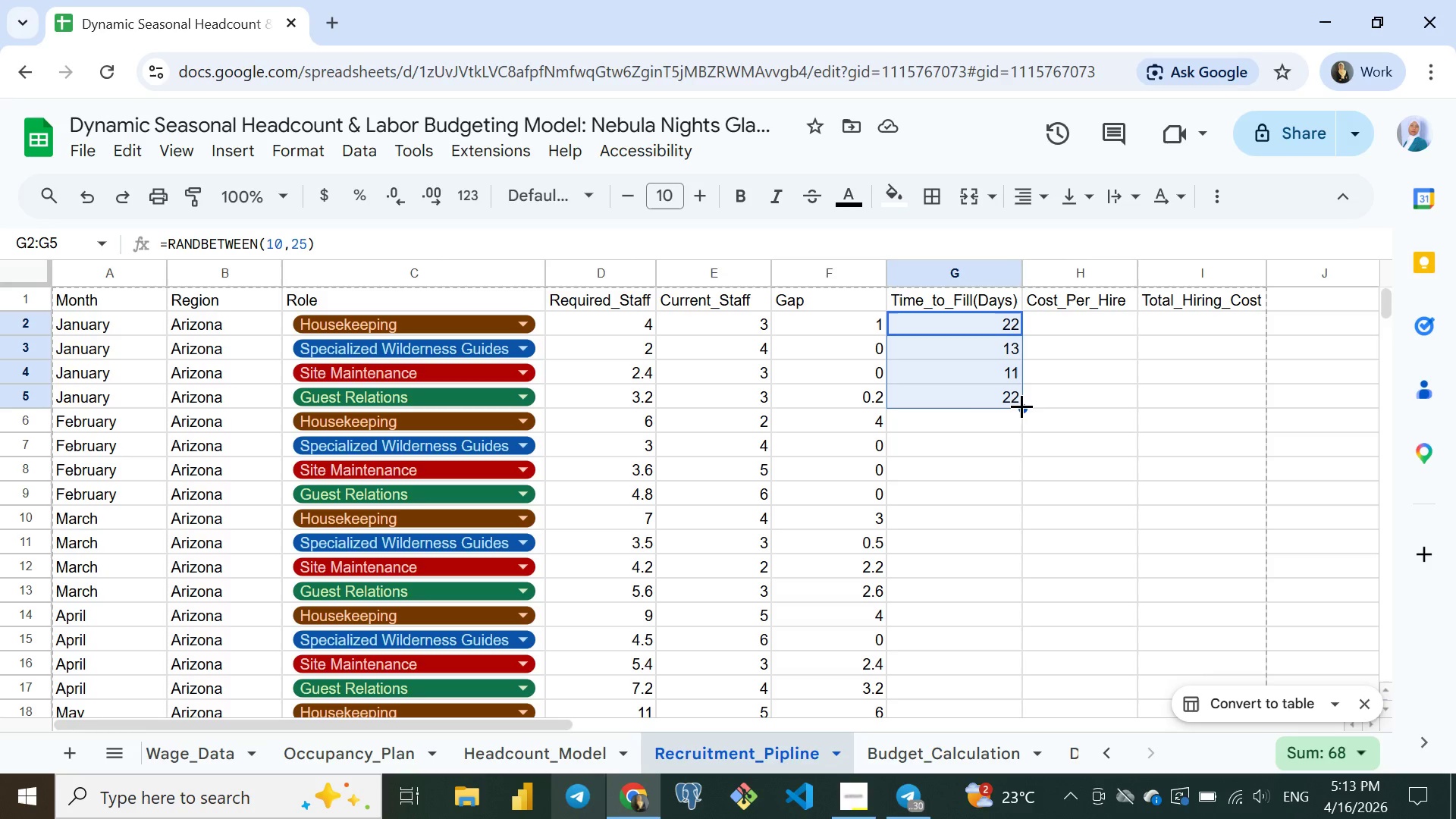 
left_click([984, 394])
 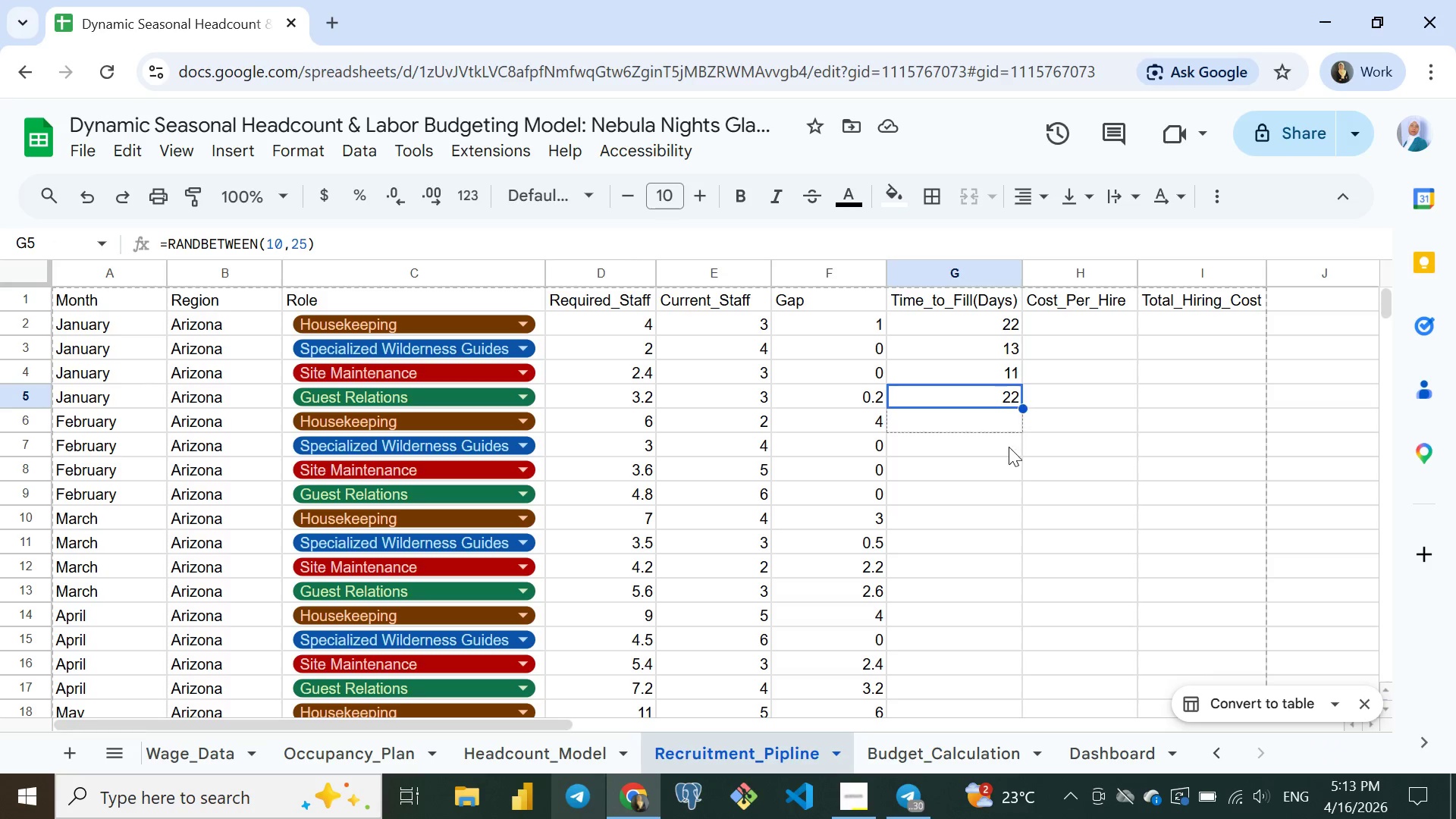 
left_click_drag(start_coordinate=[1020, 407], to_coordinate=[957, 414])
 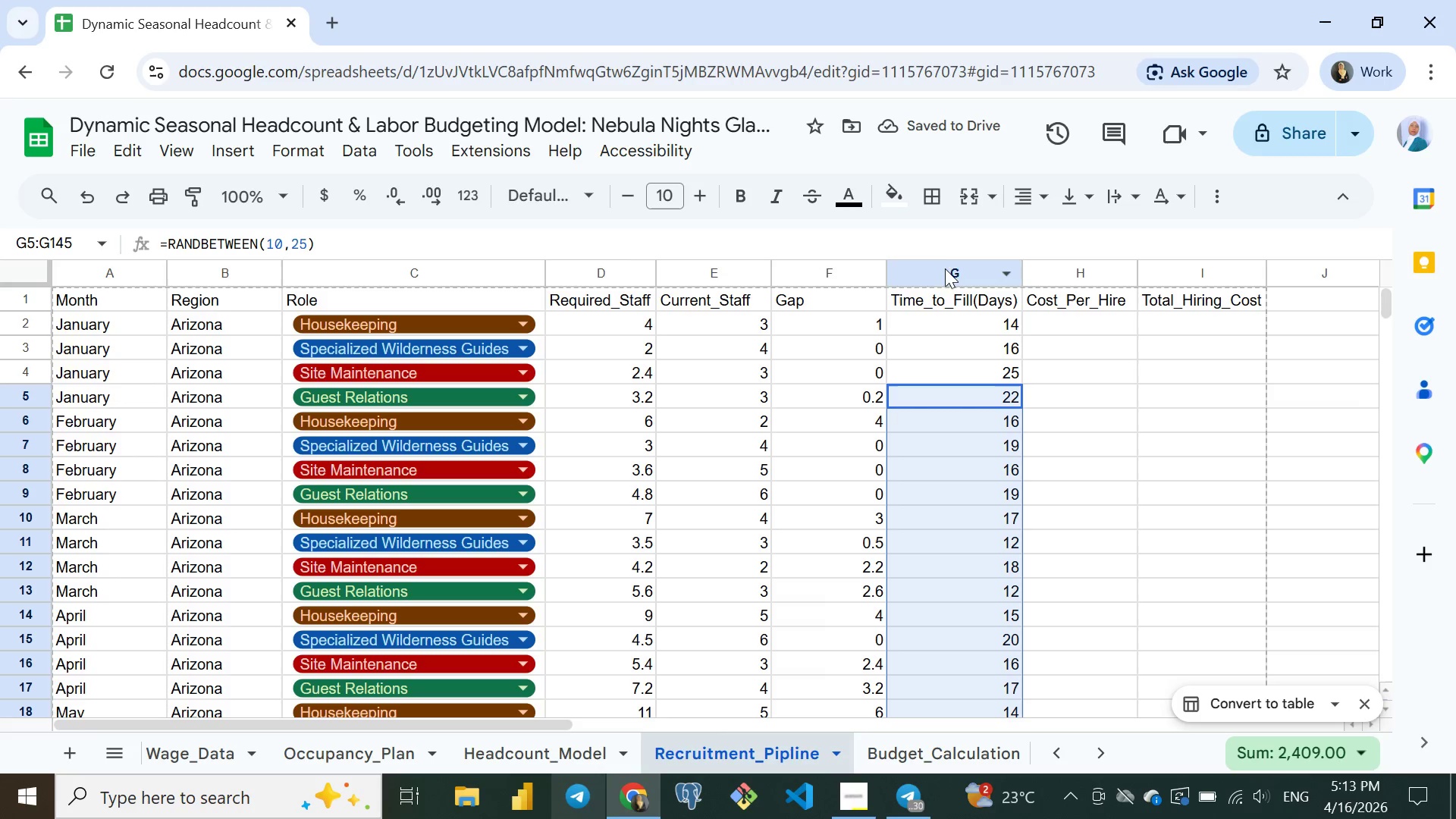 
left_click([943, 265])
 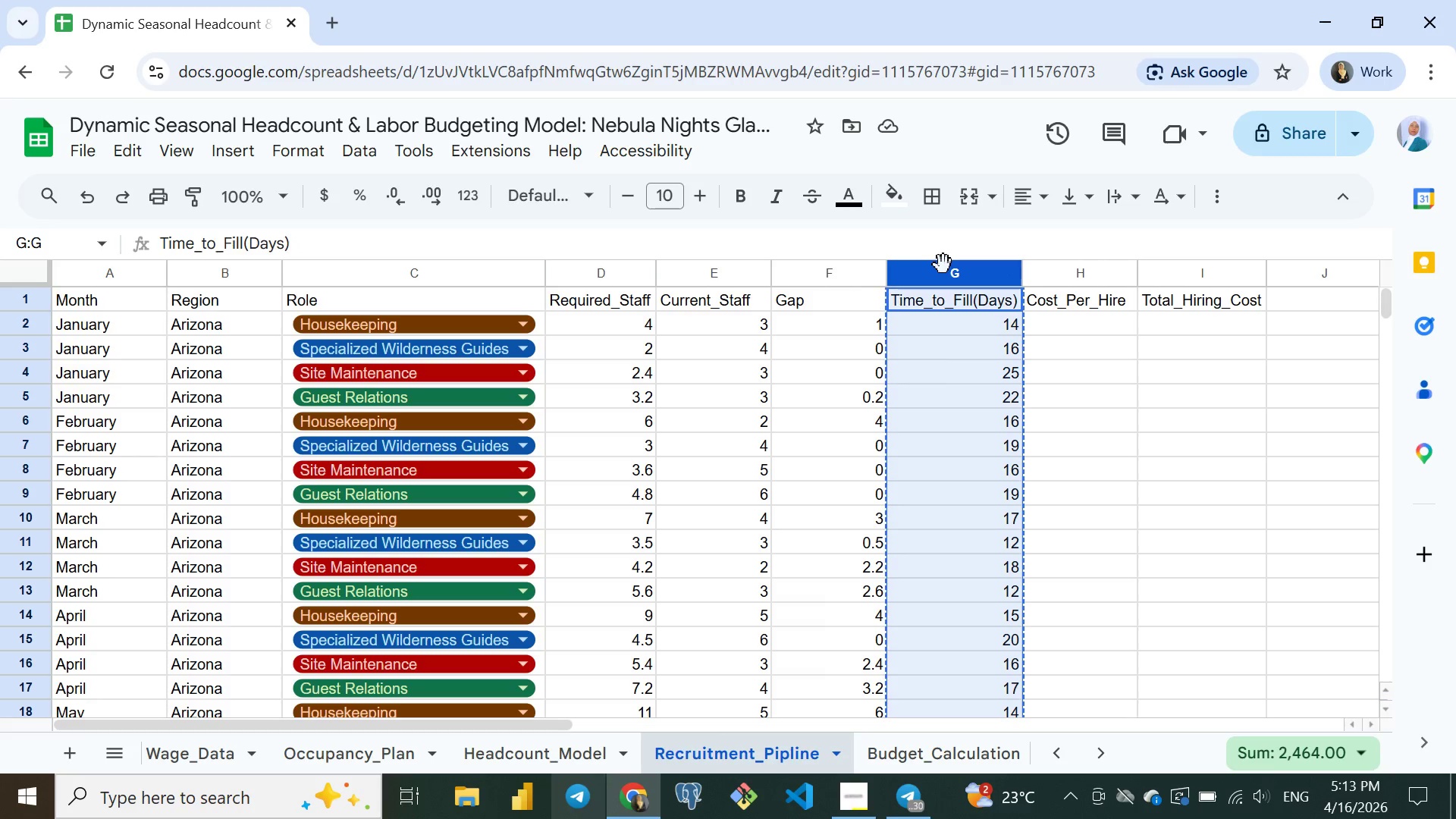 
key(Control+C)
 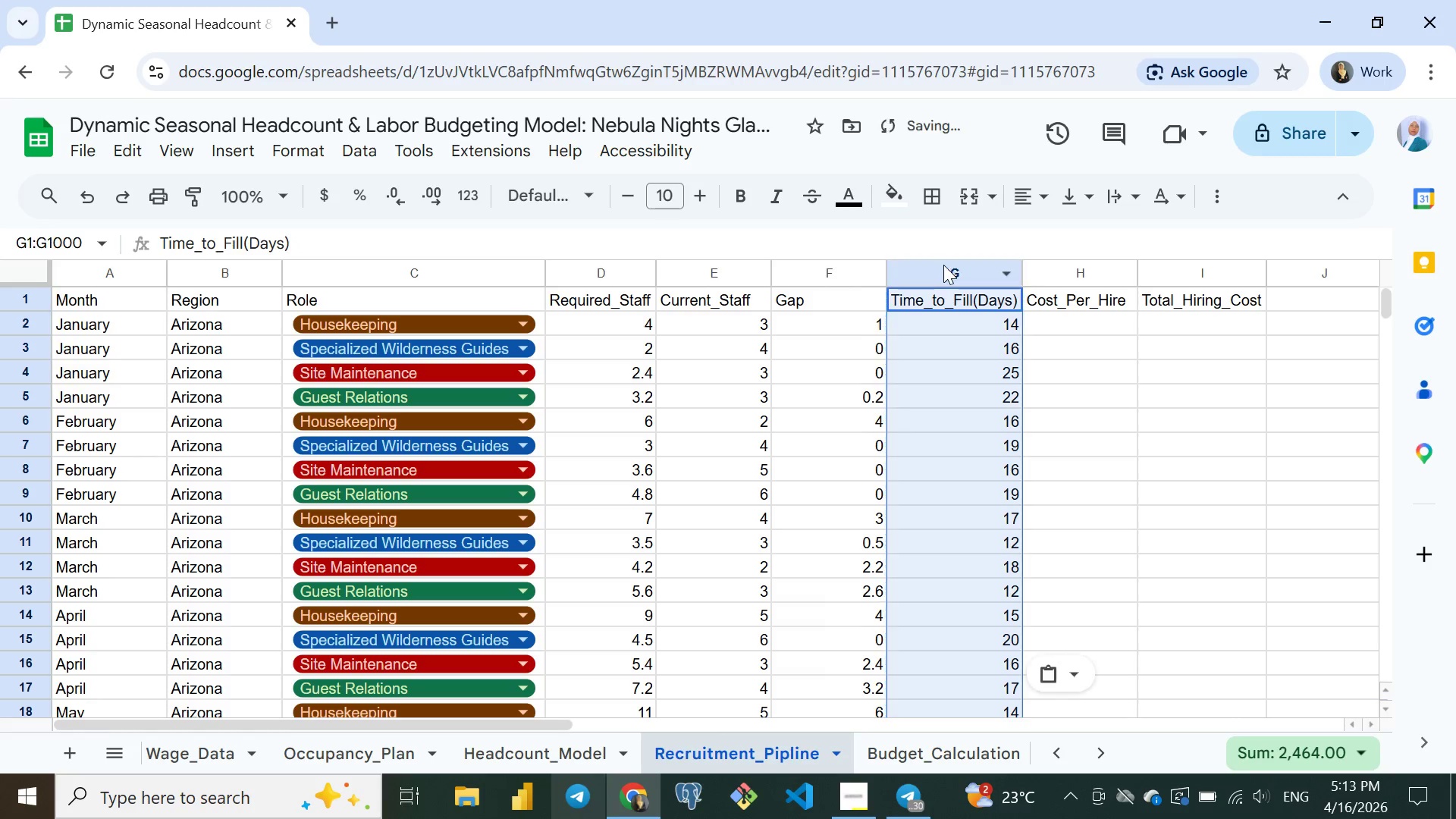 
key(Control+Shift+V)
 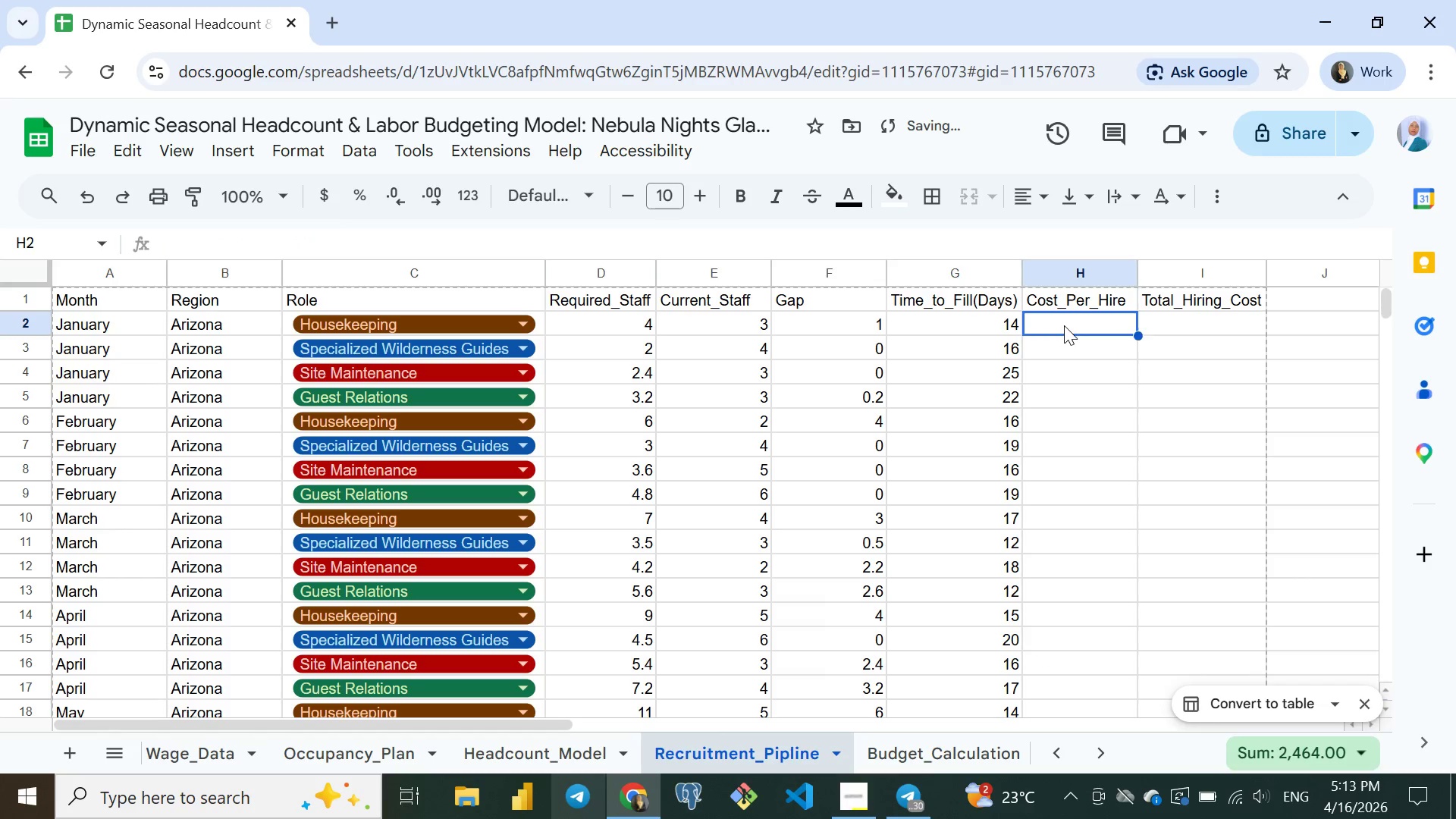 
left_click([1064, 325])
 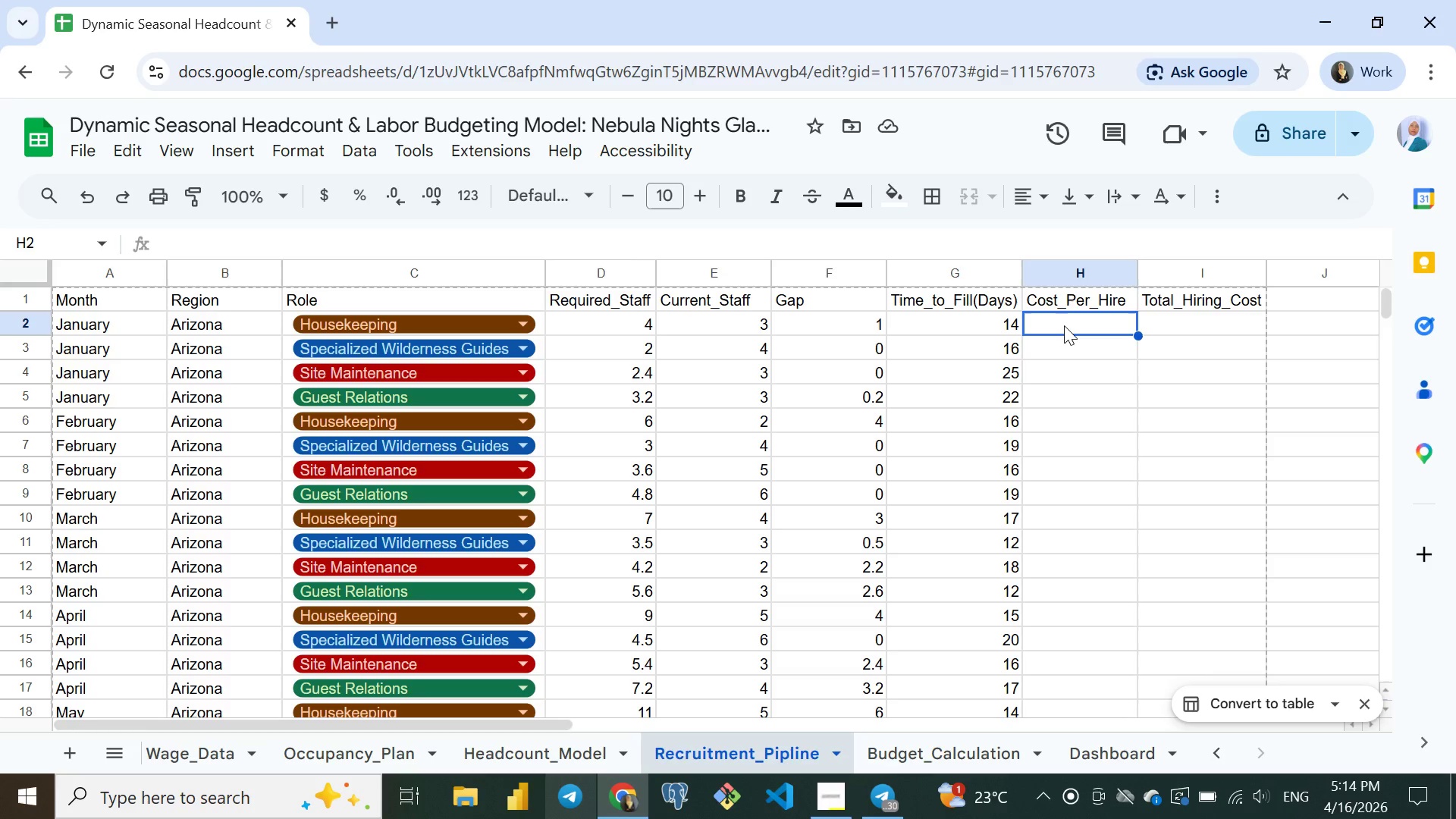 
wait(33.17)
 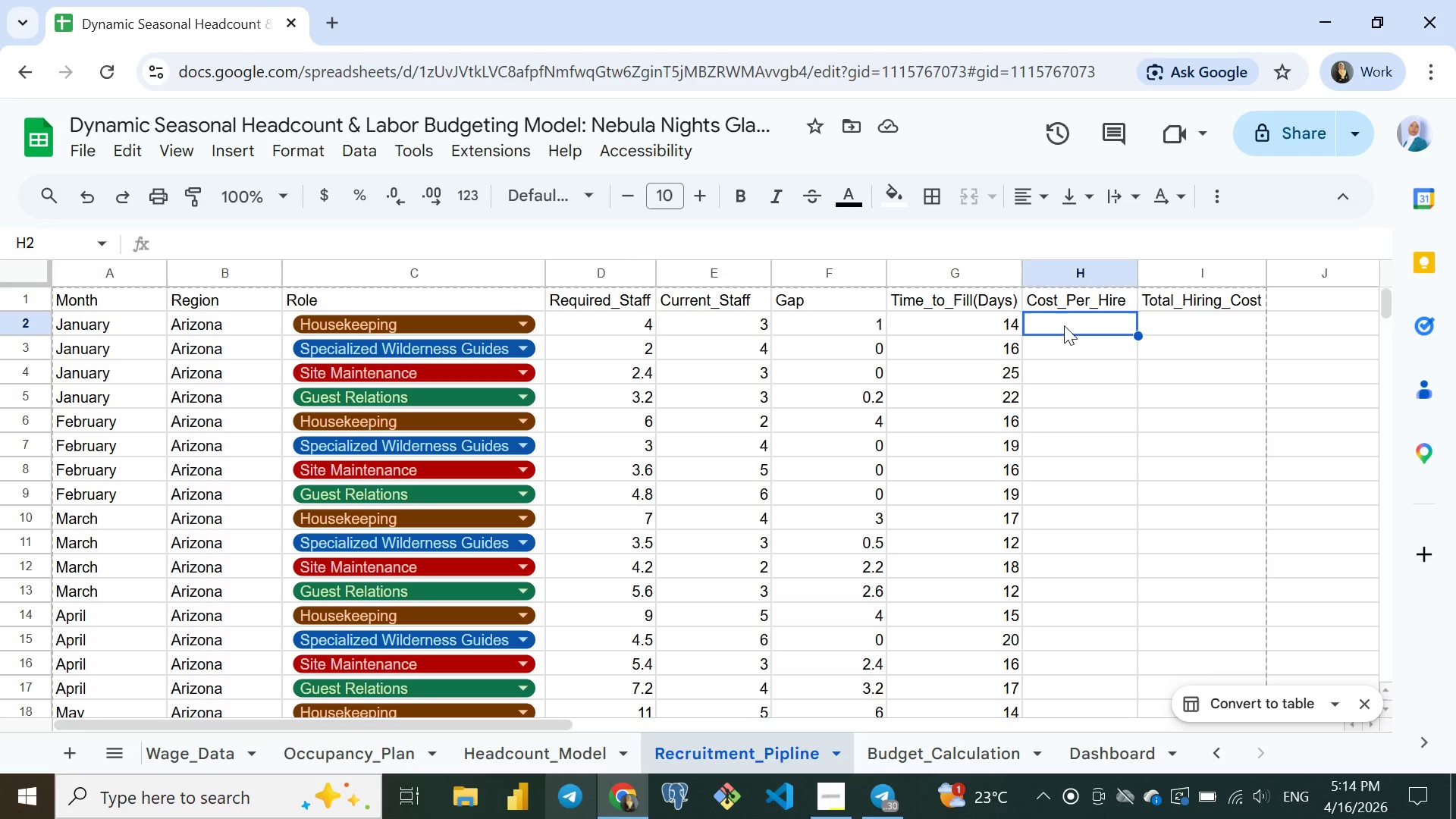 
type(=IF)
 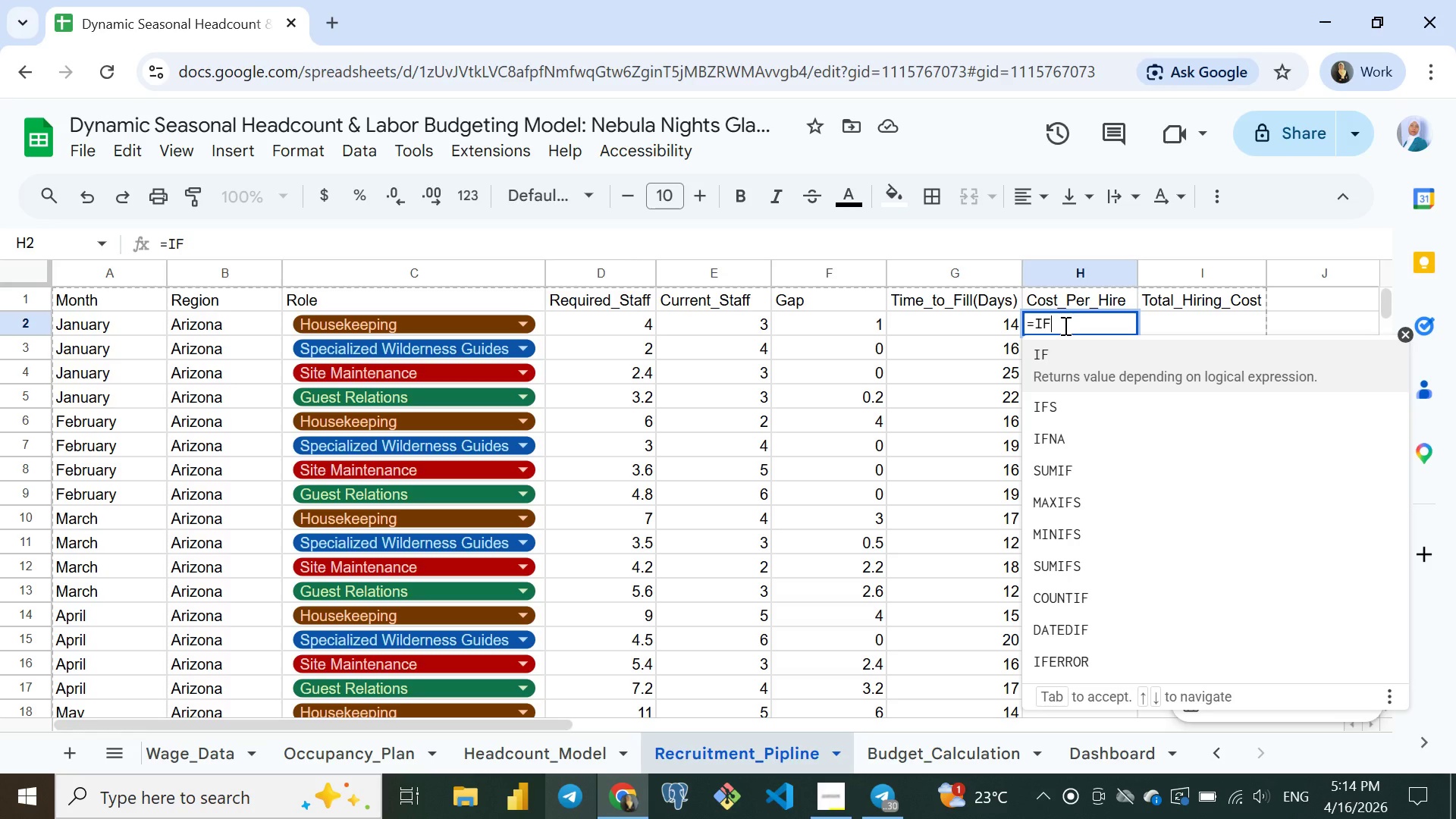 
wait(14.12)
 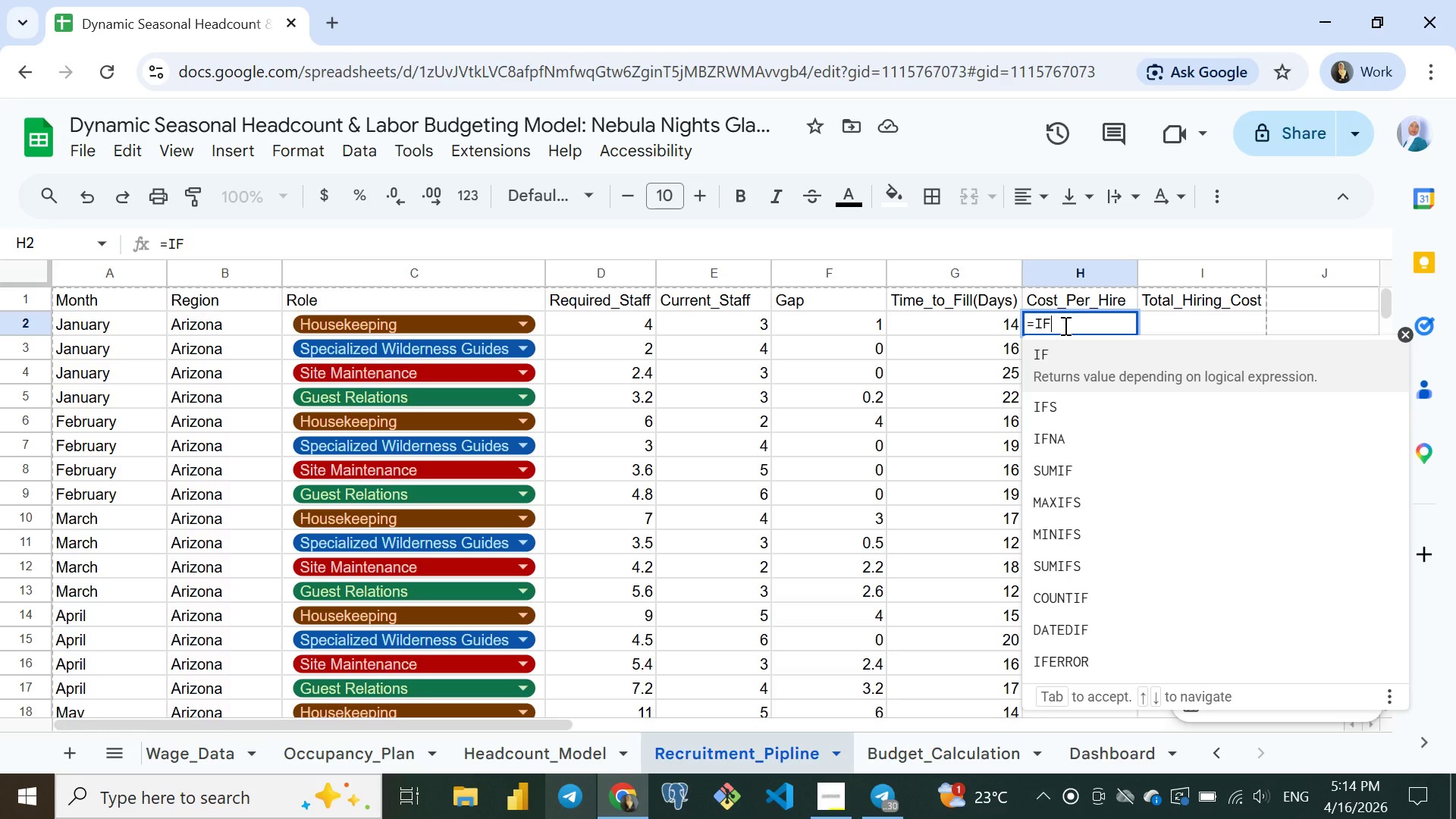 
left_click([283, 327])
 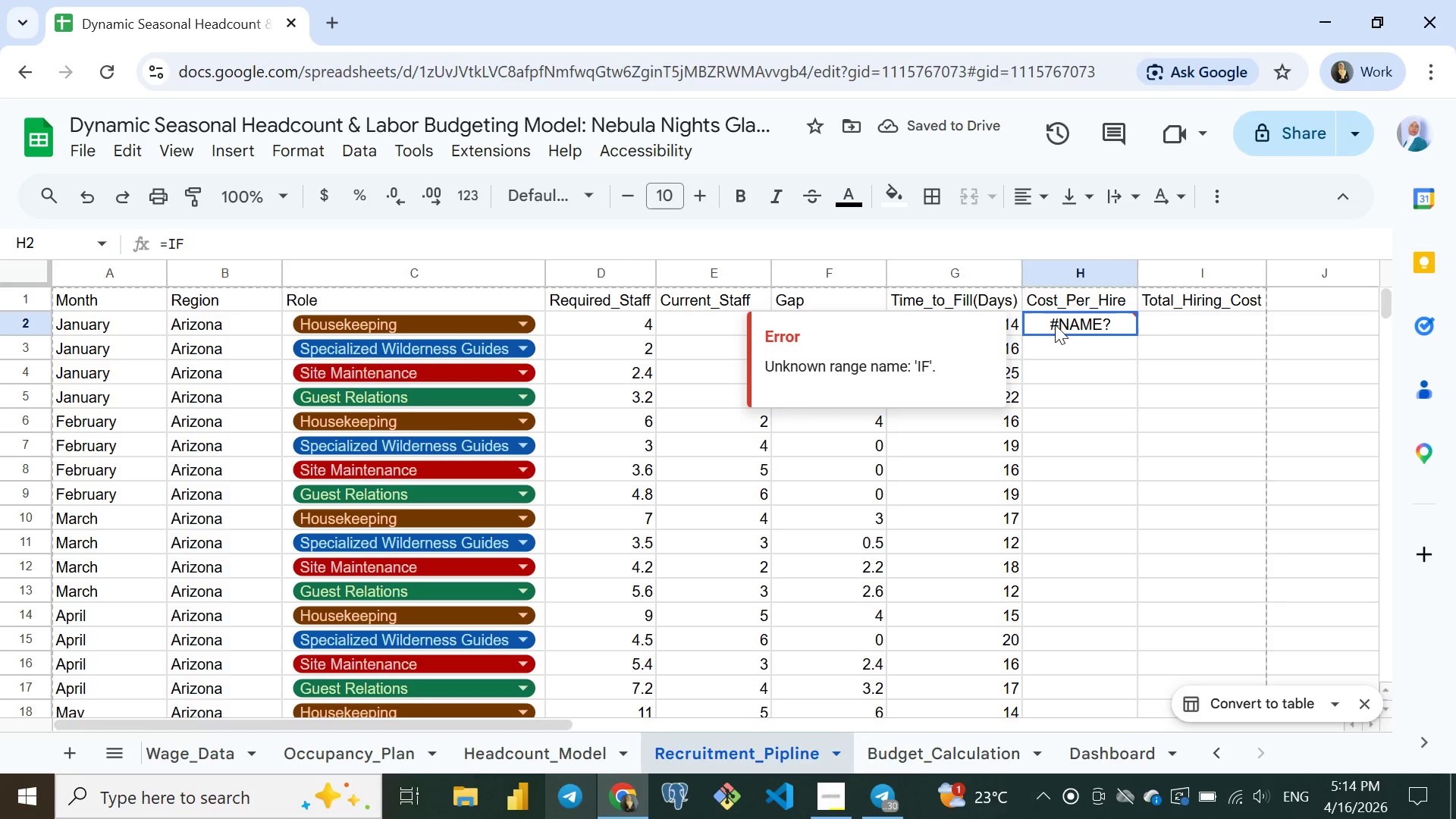 
double_click([1055, 325])
 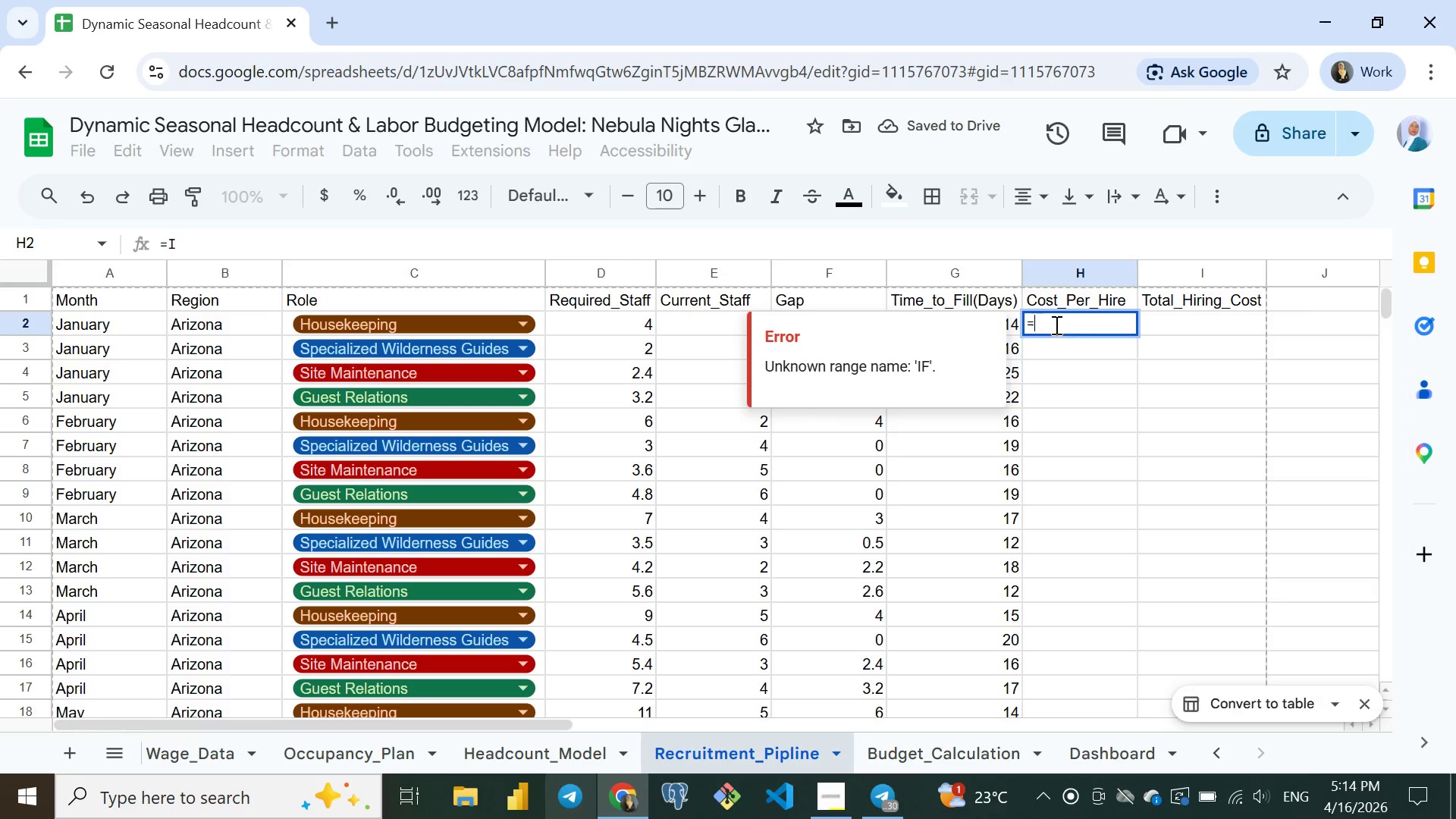 
key(Backspace)
key(Backspace)
key(Backspace)
type(=IF)
 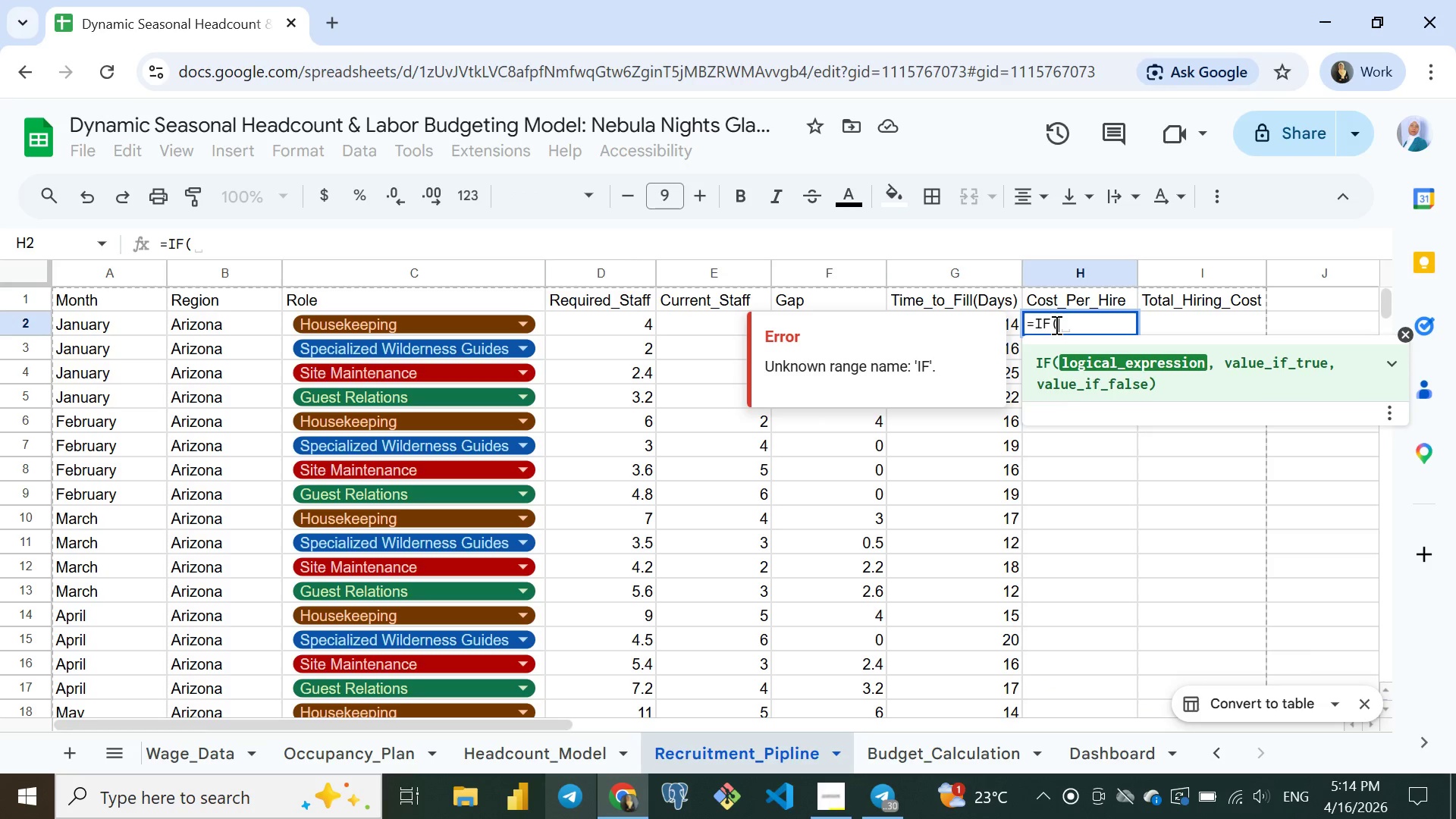 
key(Enter)
 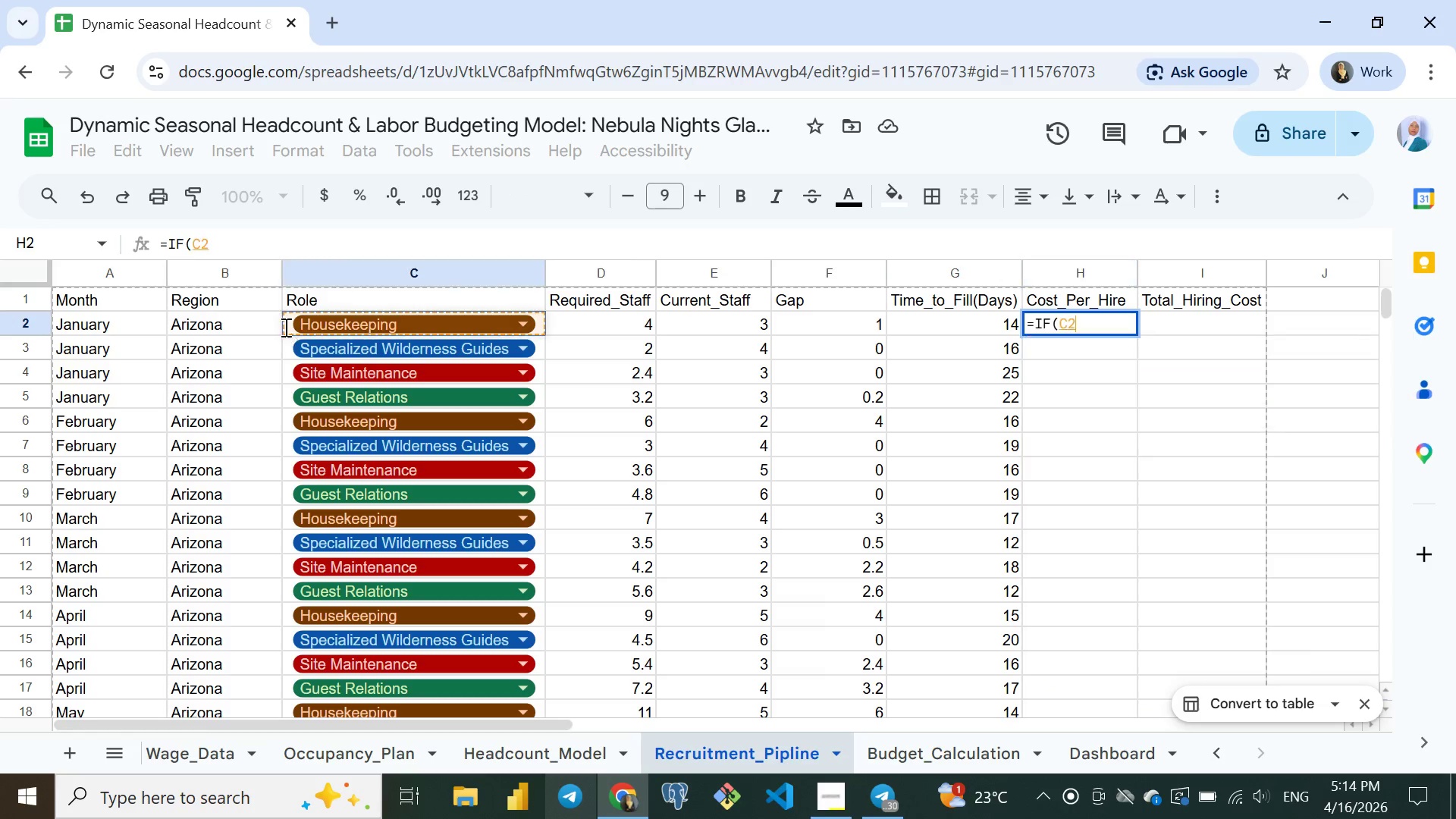 
left_click([284, 327])
 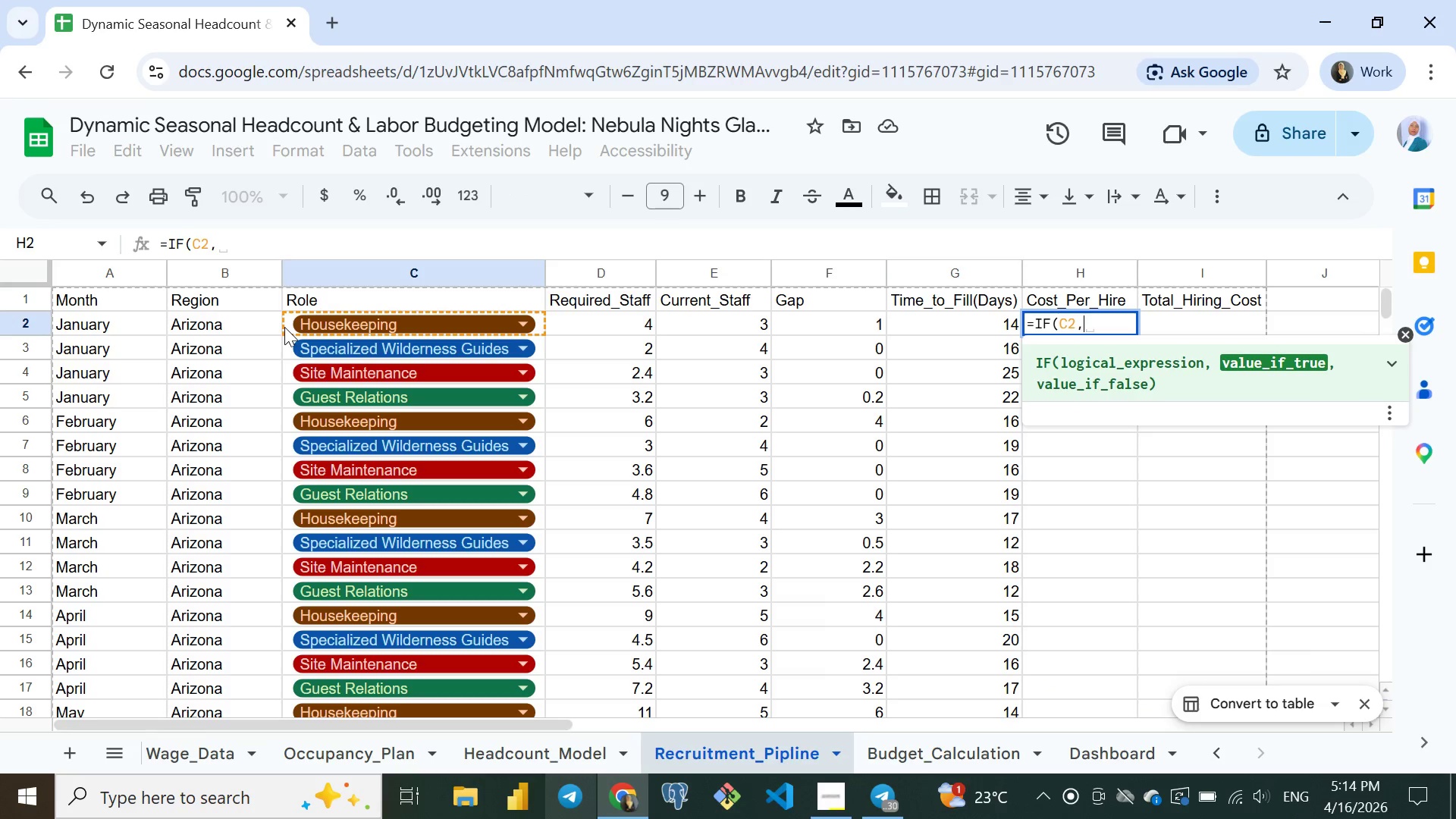 
key(Comma)
 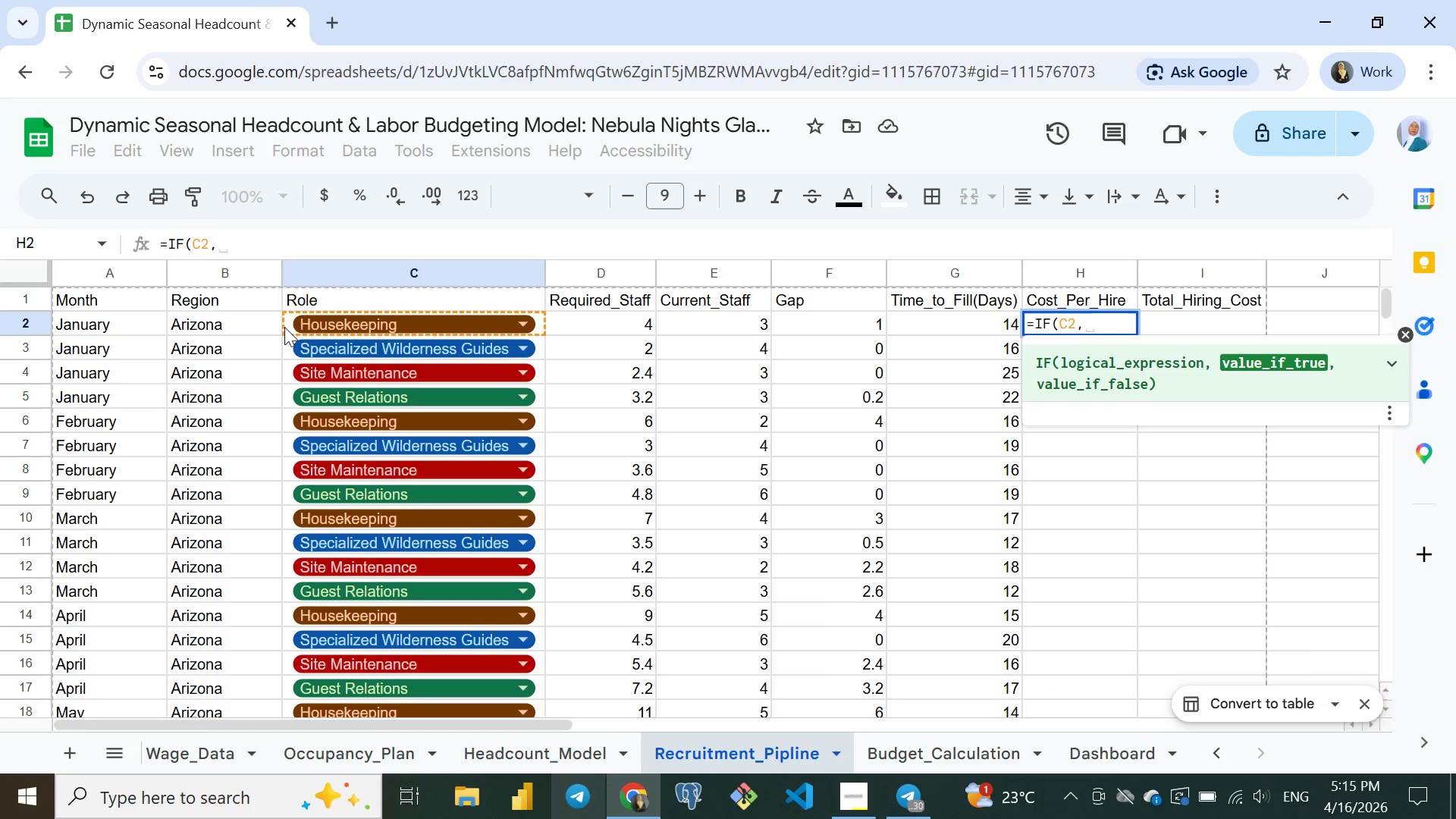 
wait(9.12)
 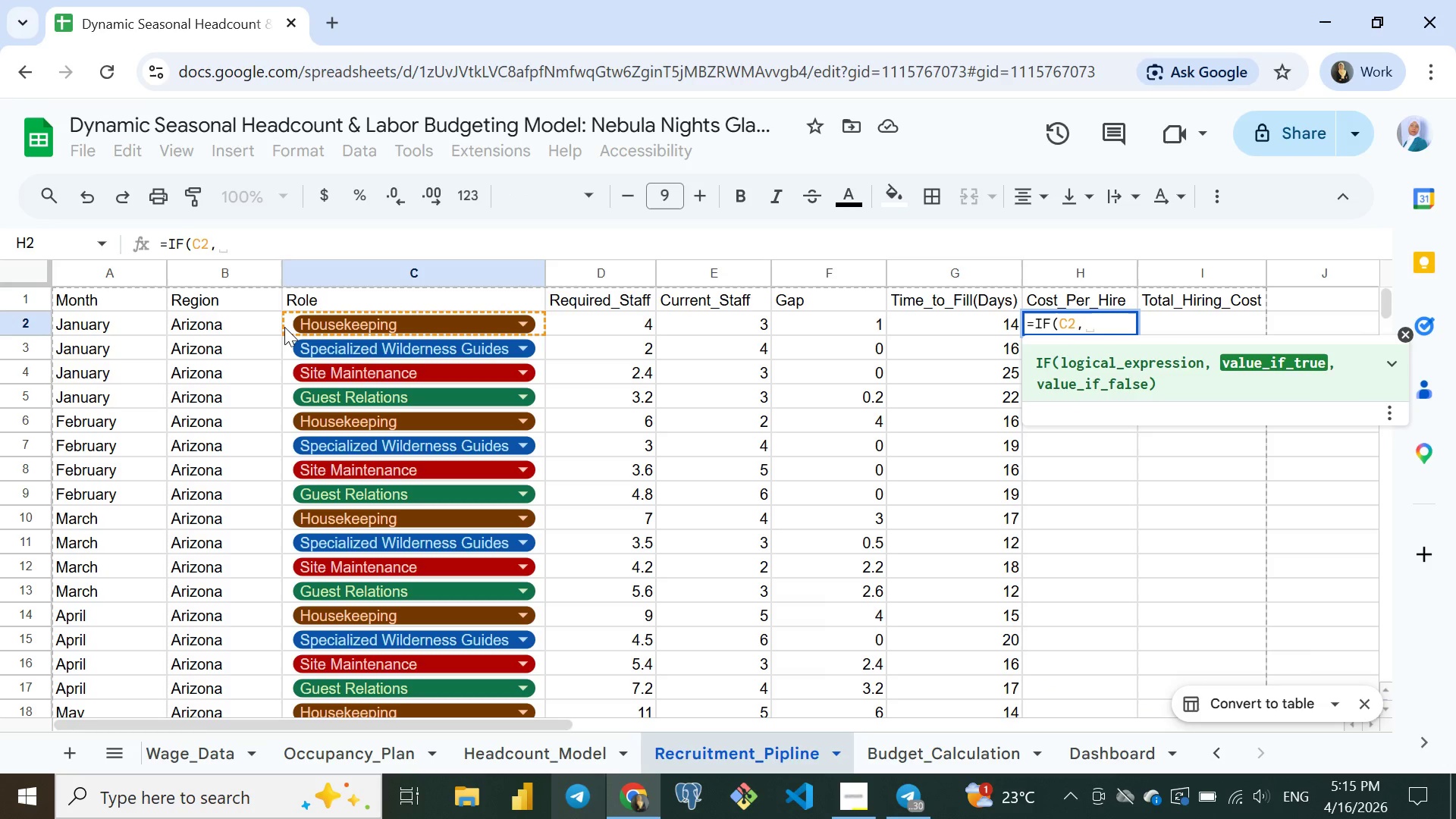 
key(Backspace)
 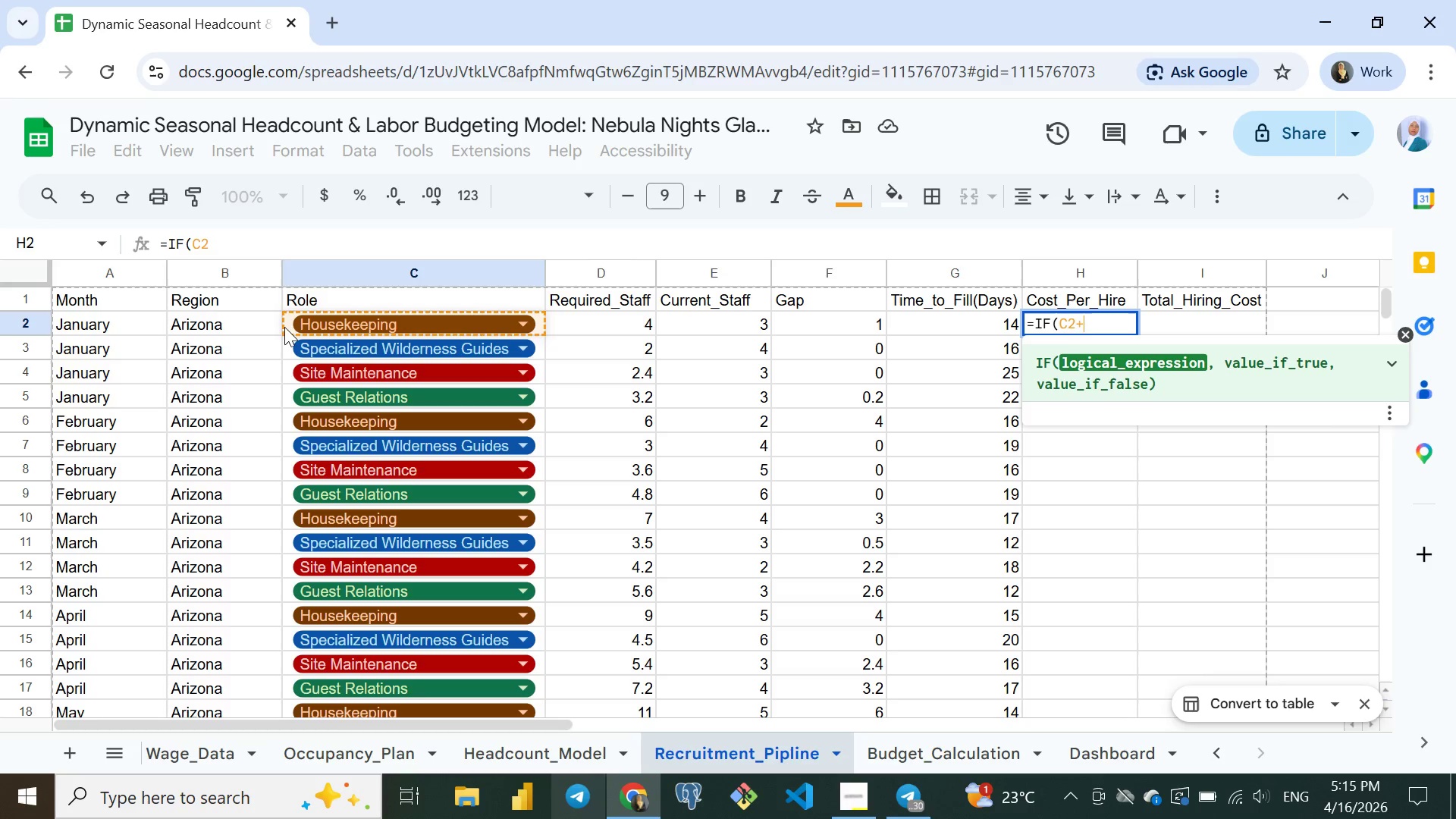 
key(Shift+Equal)
 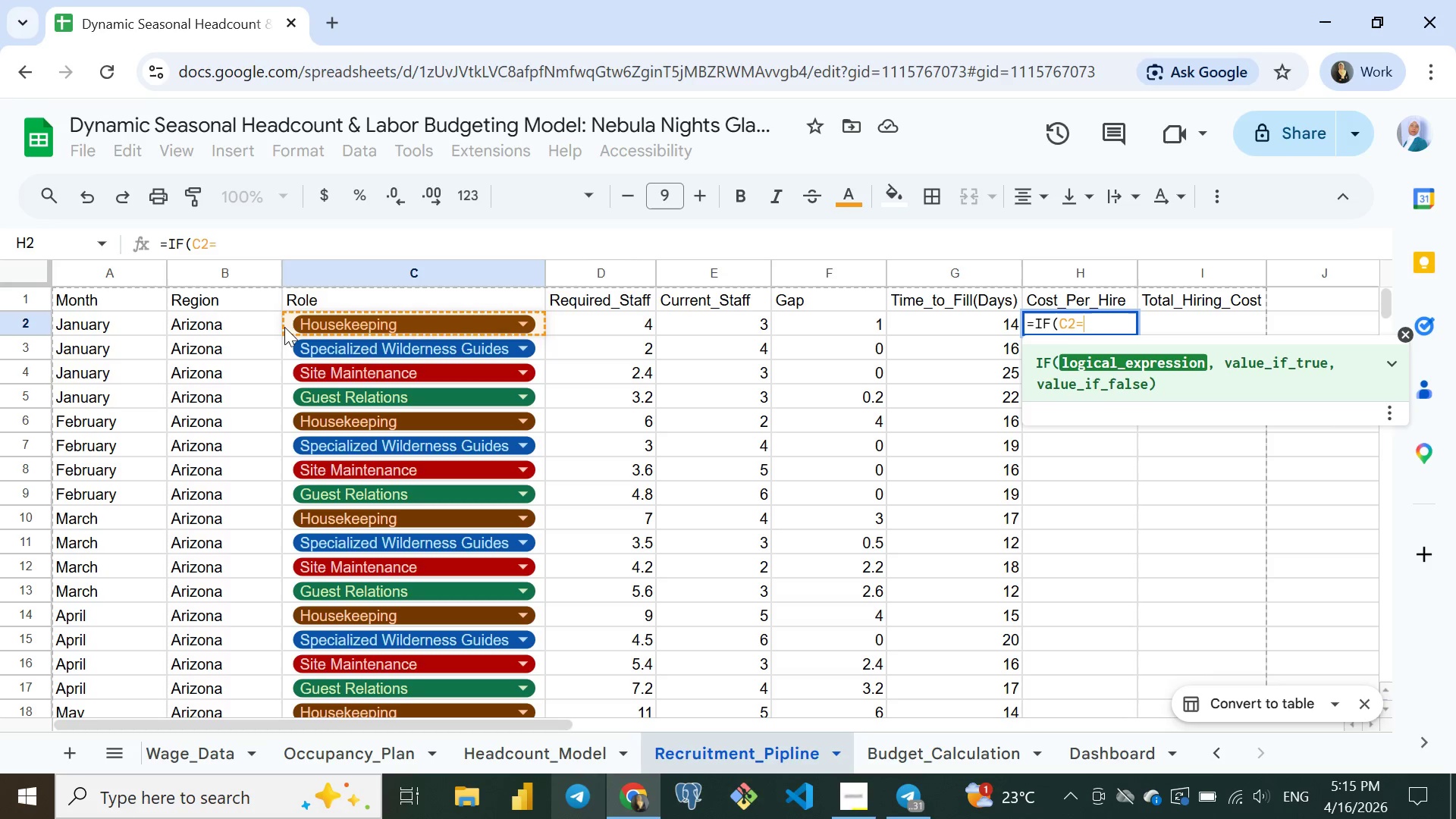 
key(Shift+Backspace)
 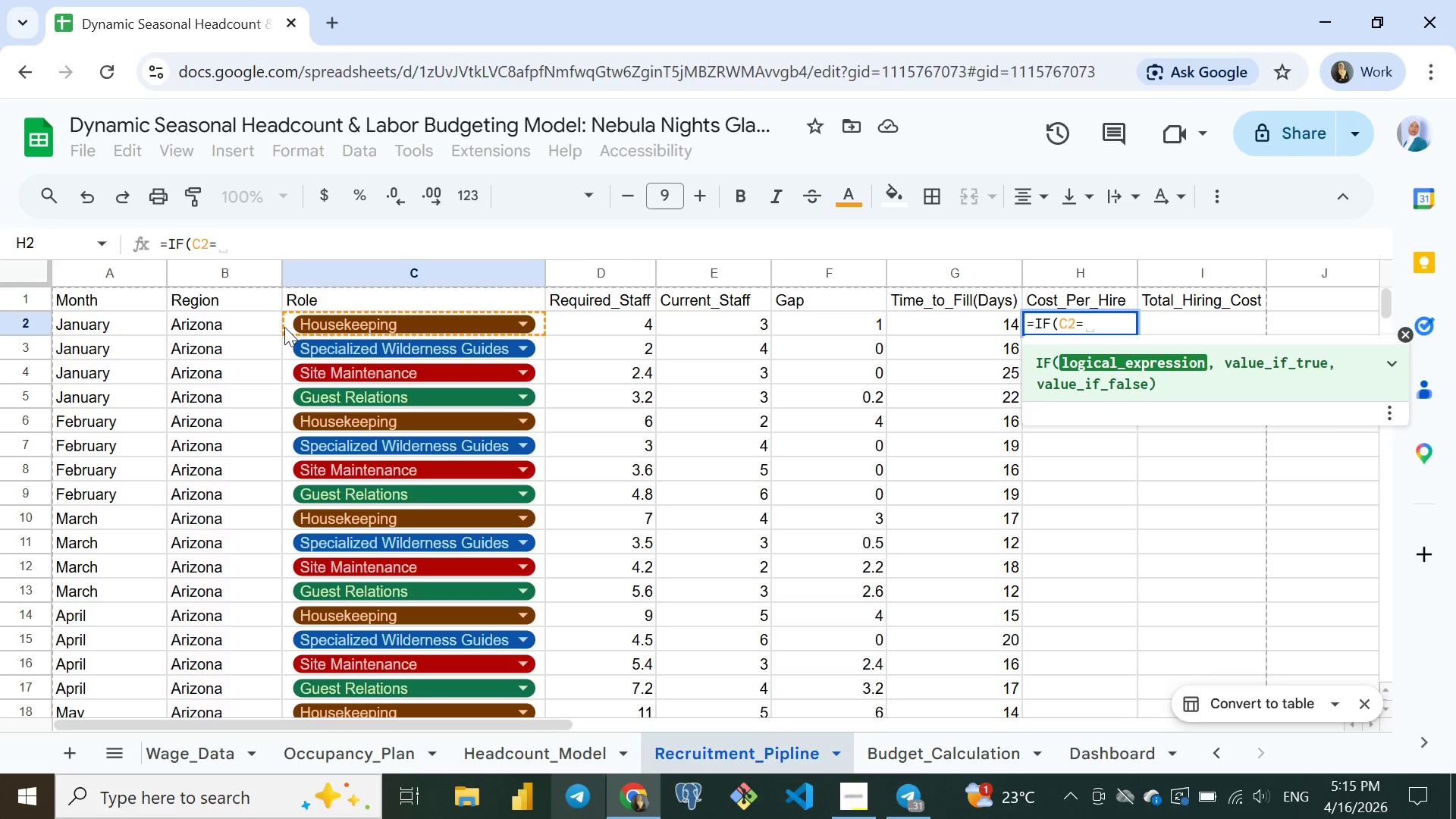 
key(Shift+Equal)
 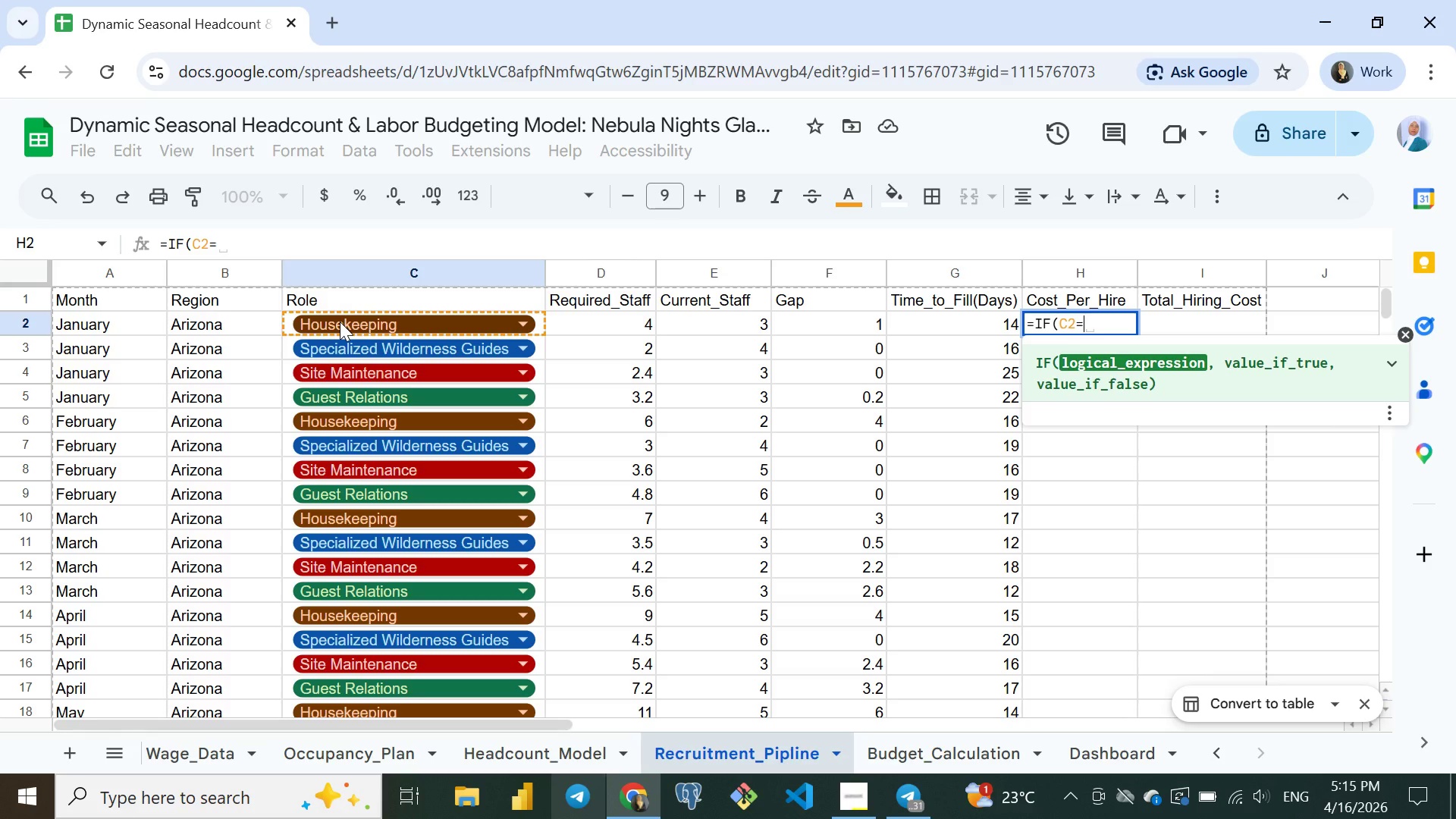 
wait(5.31)
 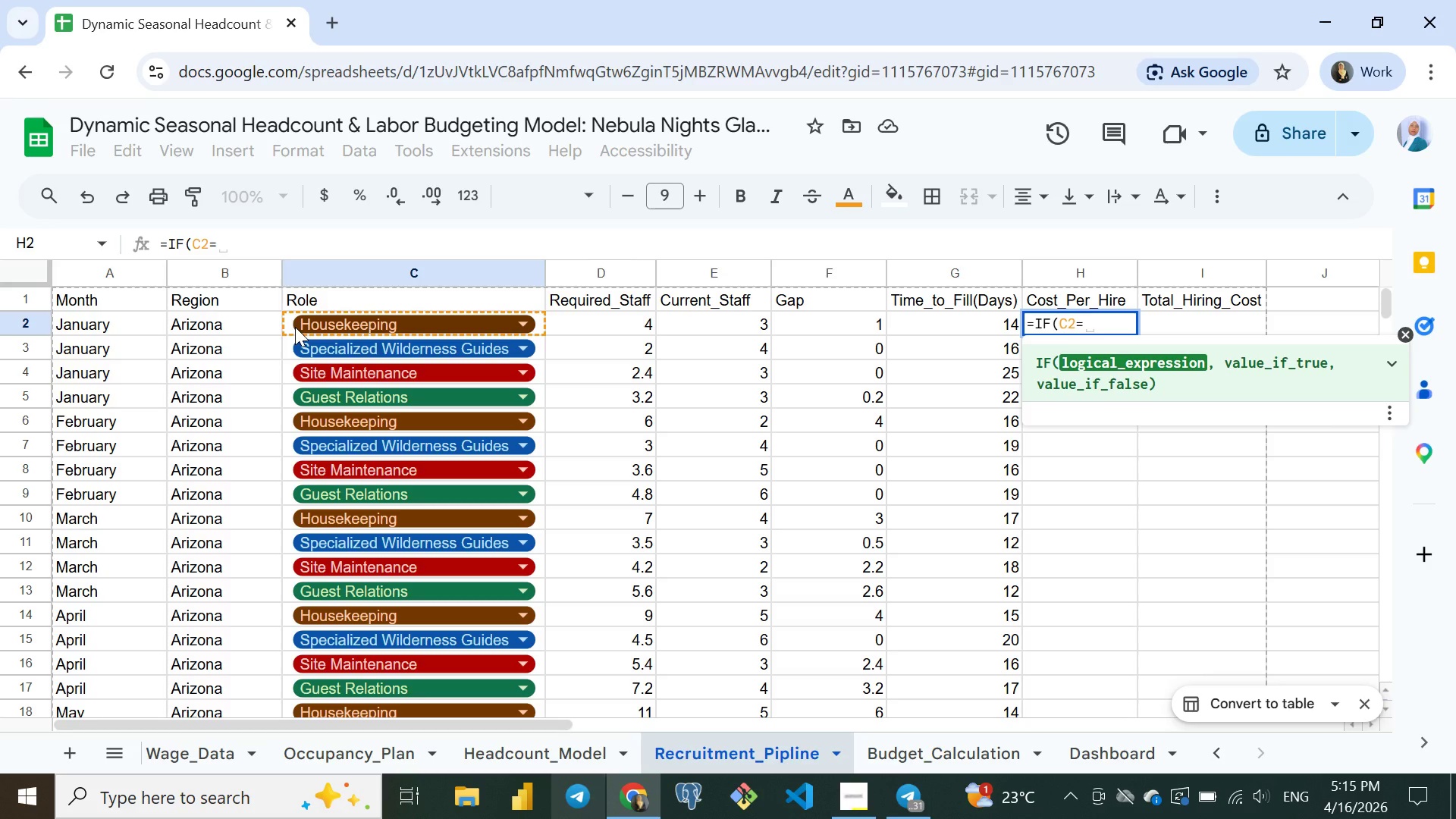 
double_click([340, 322])
 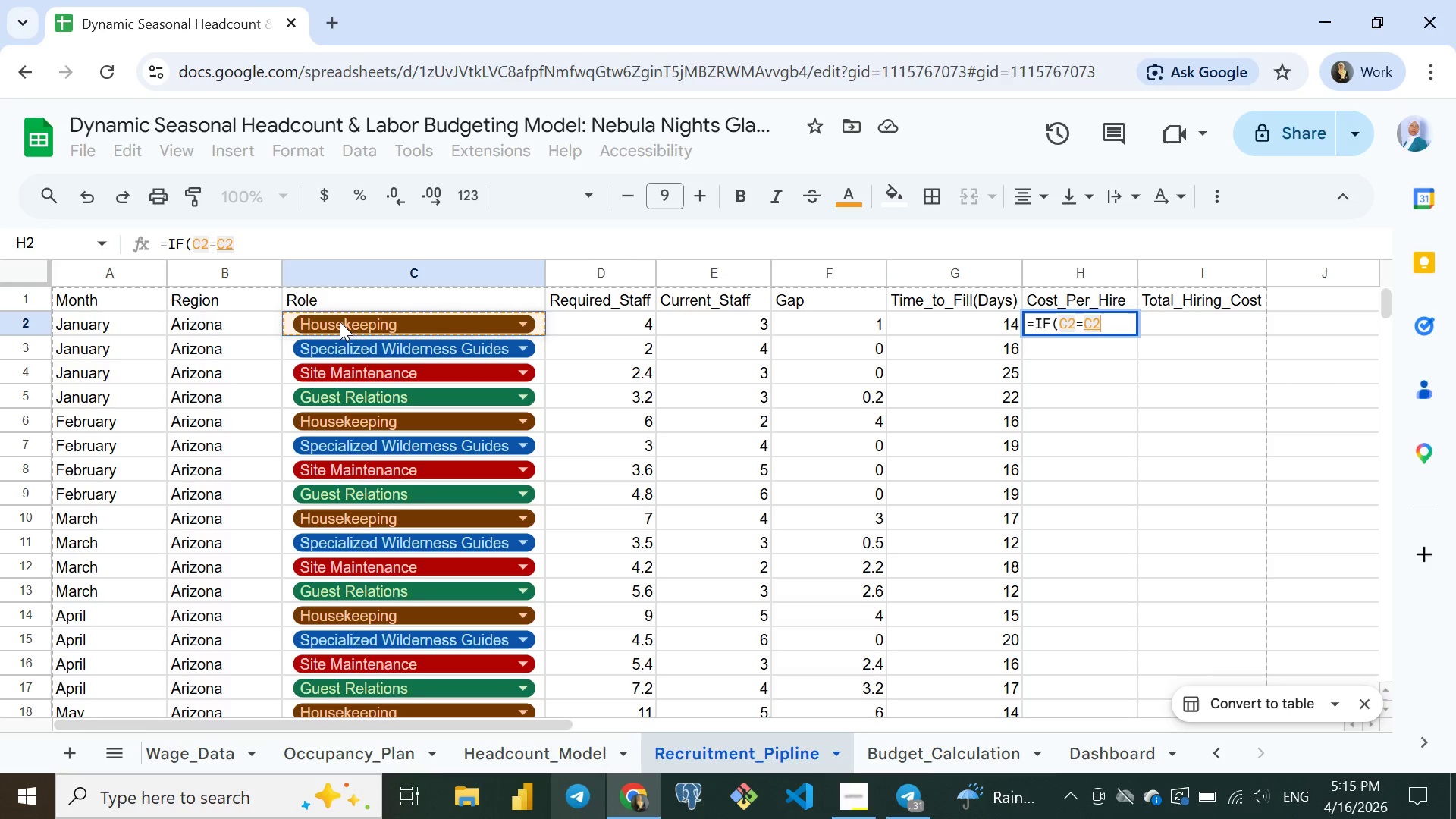 
wait(13.31)
 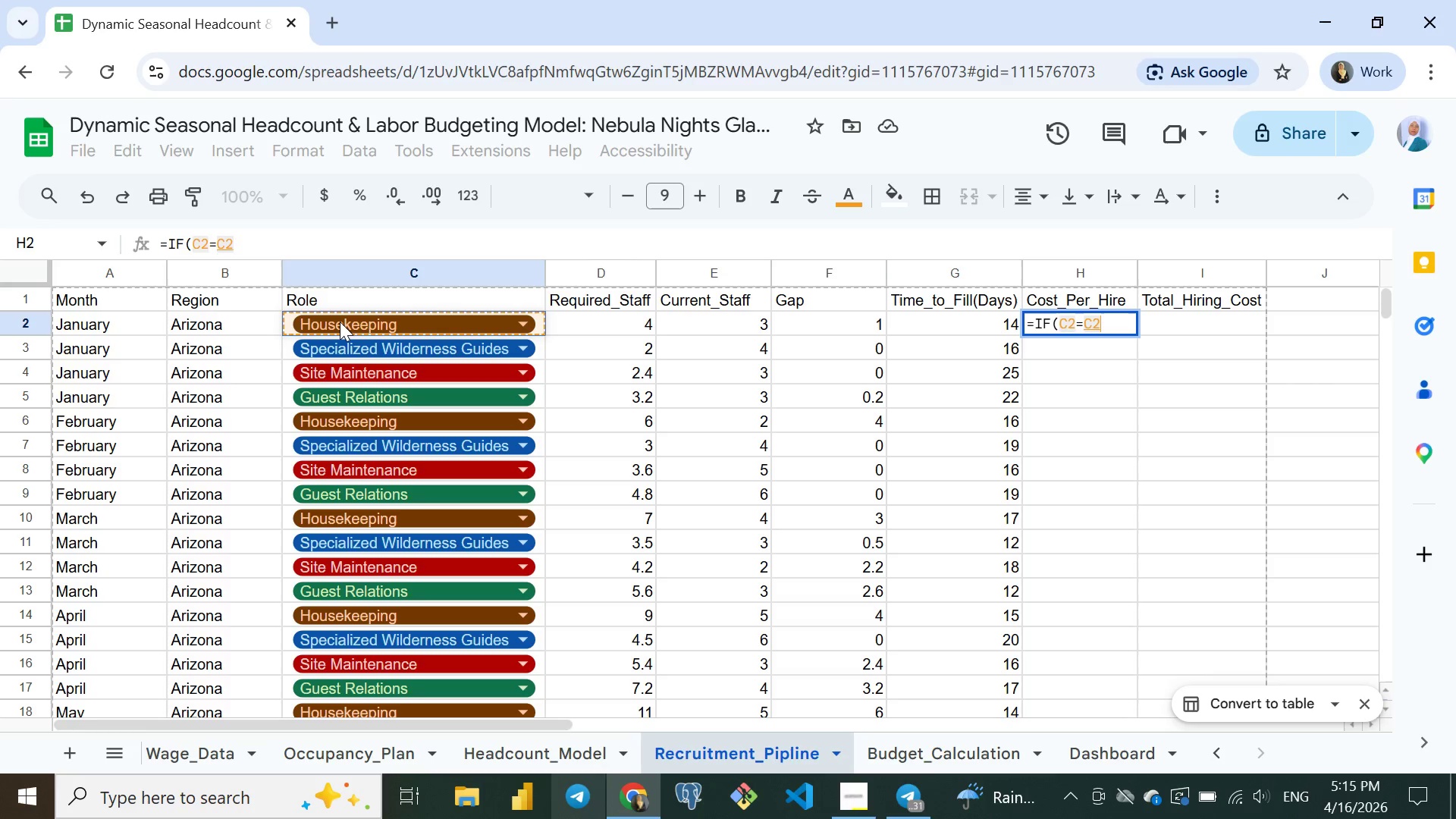 
key(Comma)
 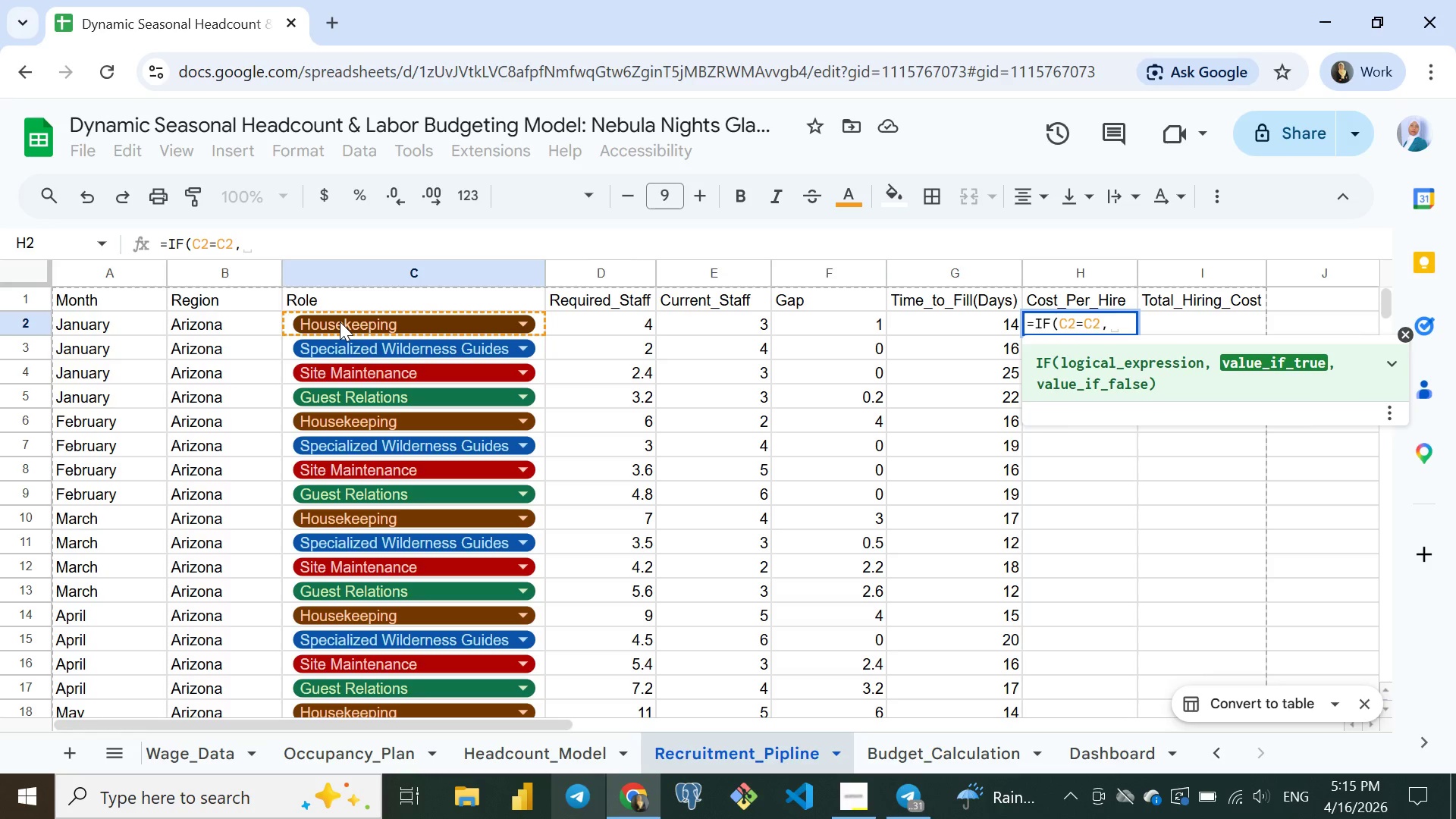 
wait(7.03)
 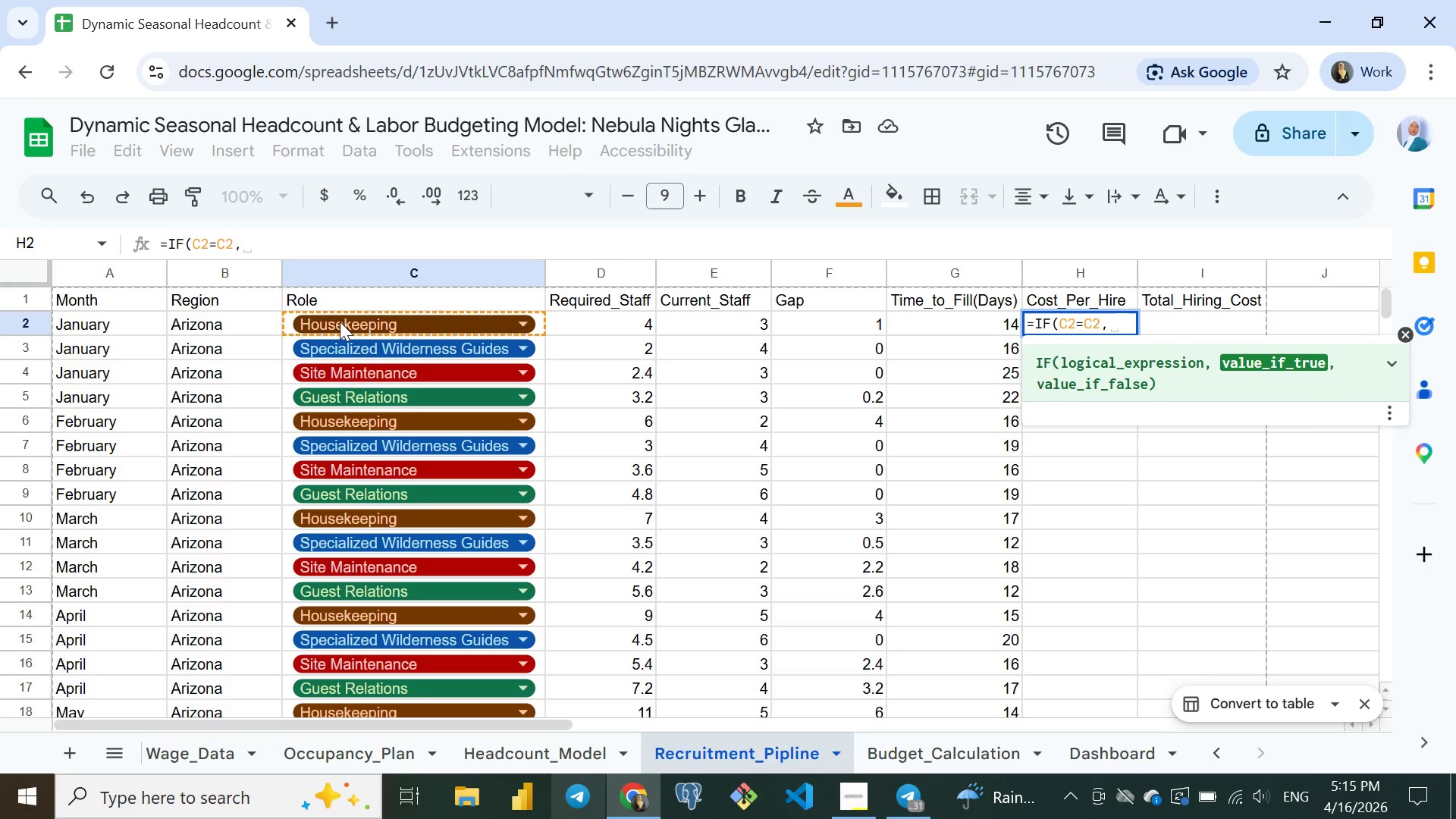 
key(ArrowLeft)
 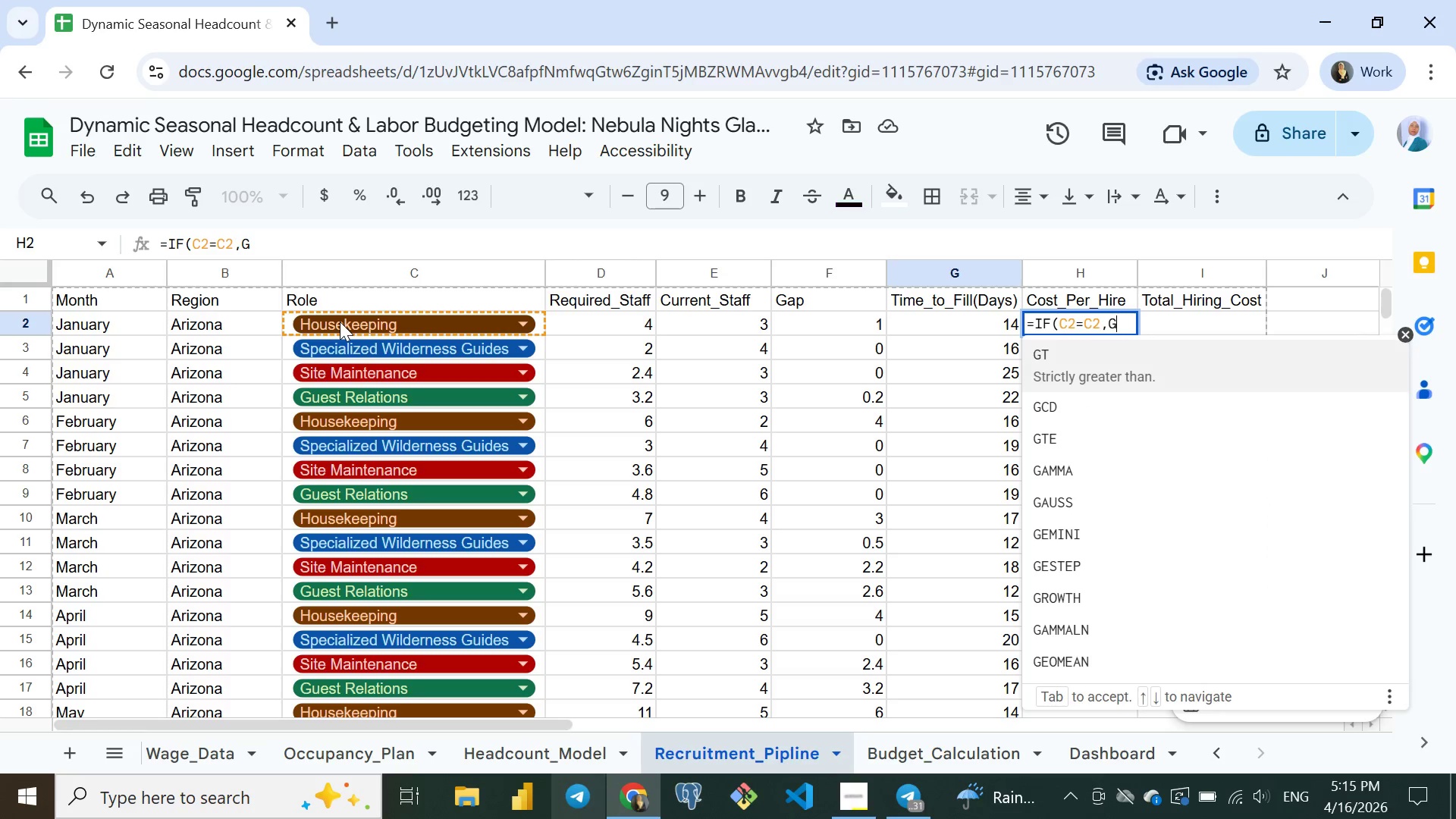 
key(Backspace)
 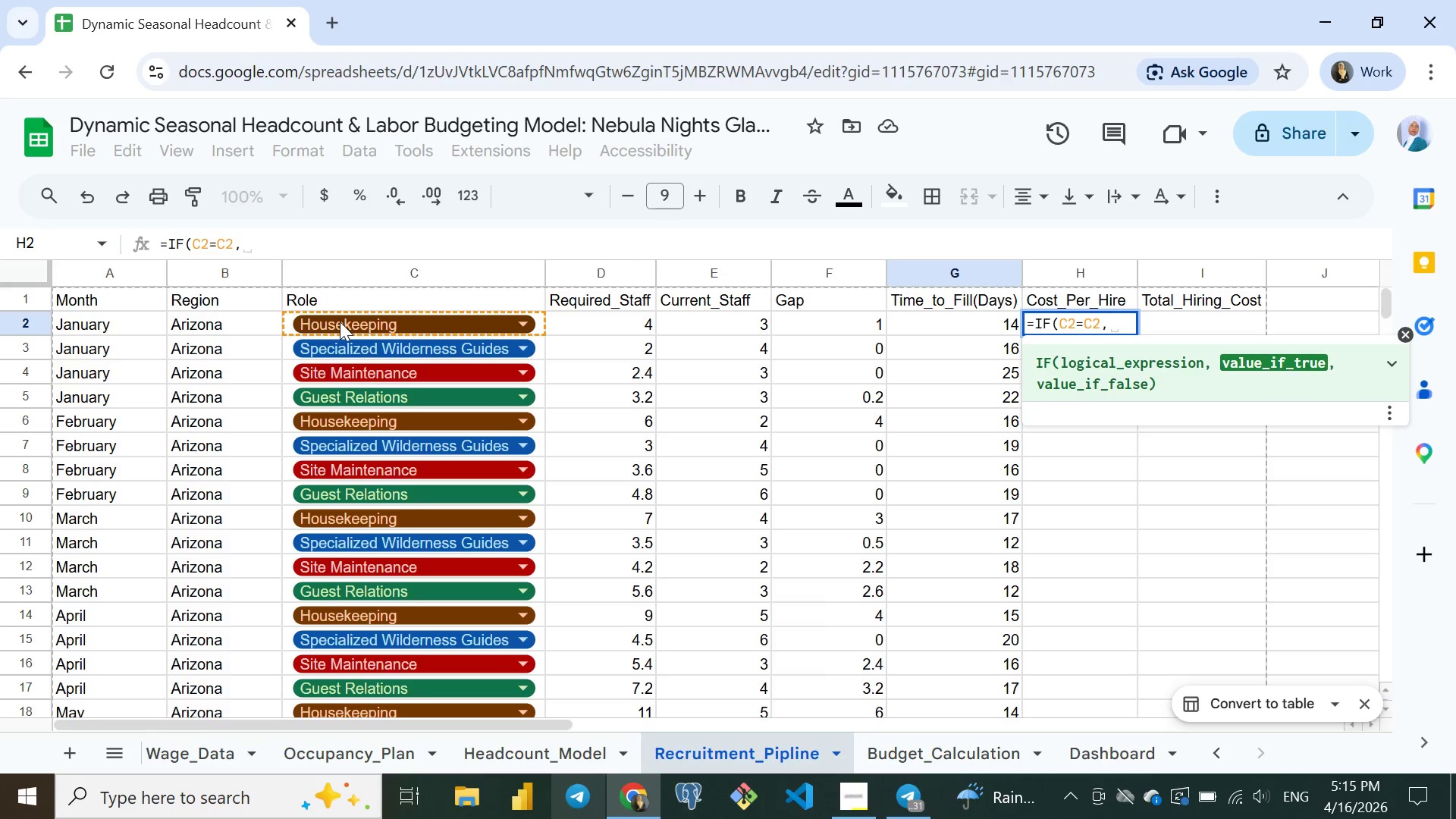 
key(Backspace)
 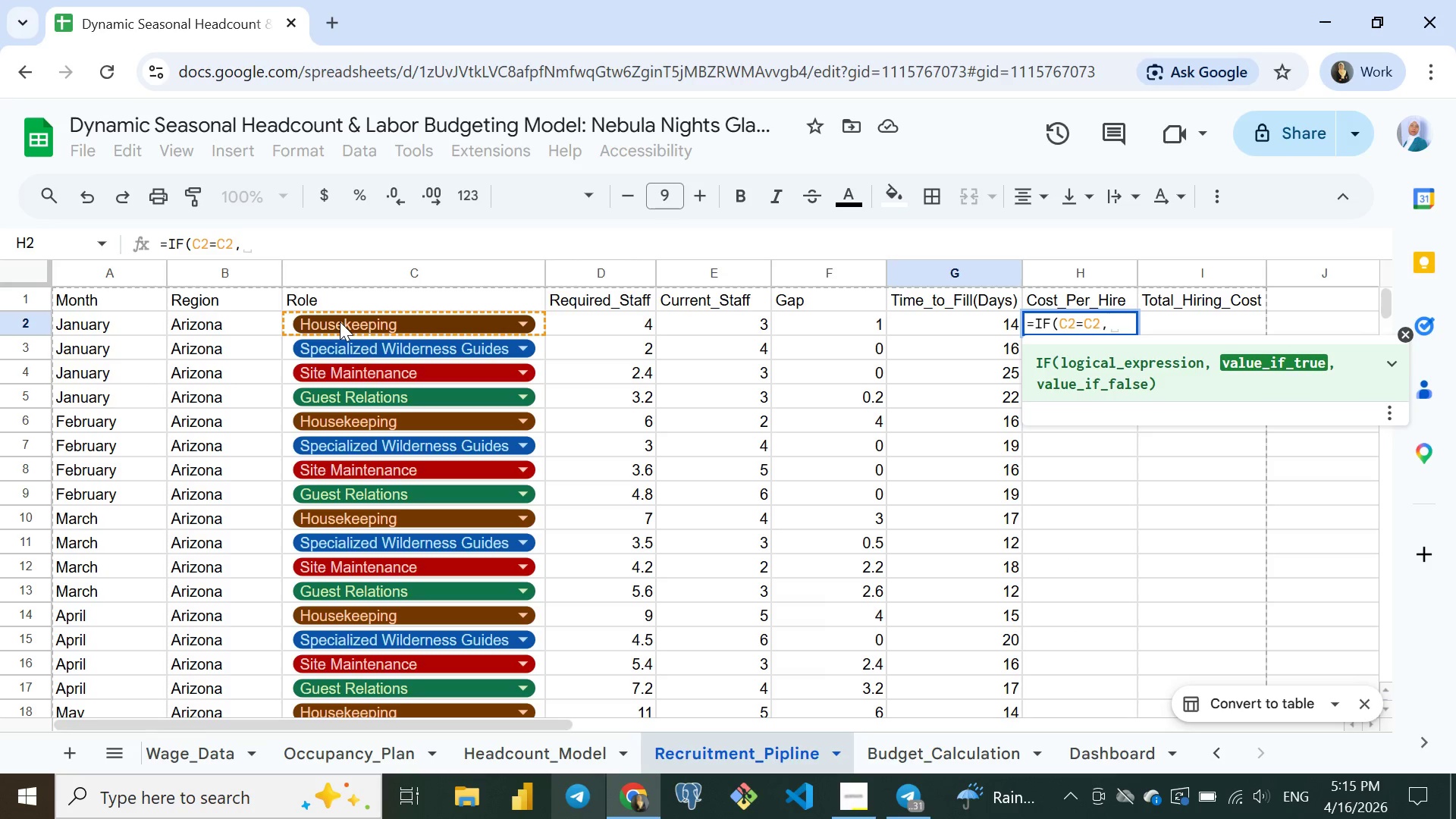 
key(Shift+Quote)
 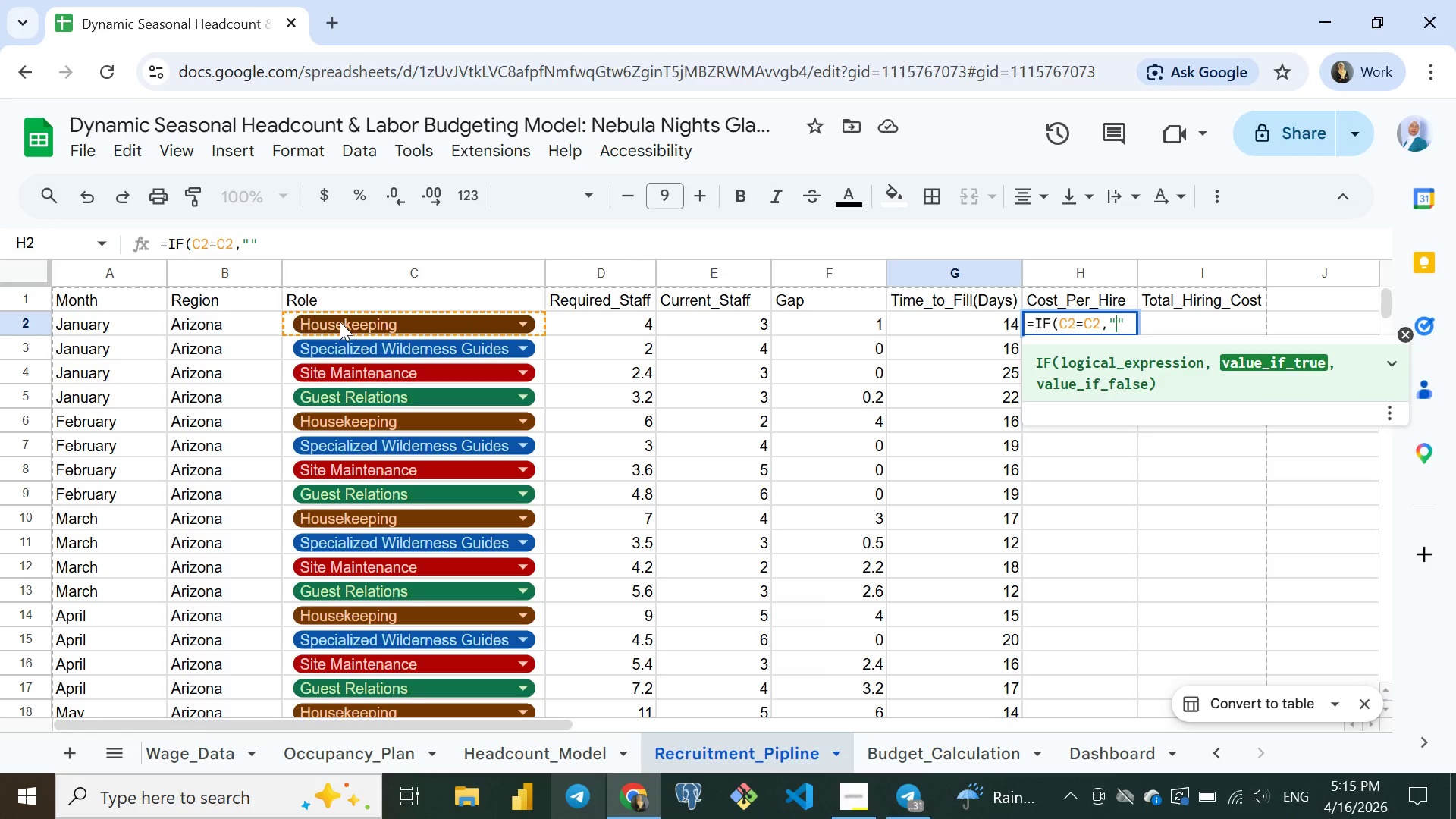 
key(Shift+Quote)
 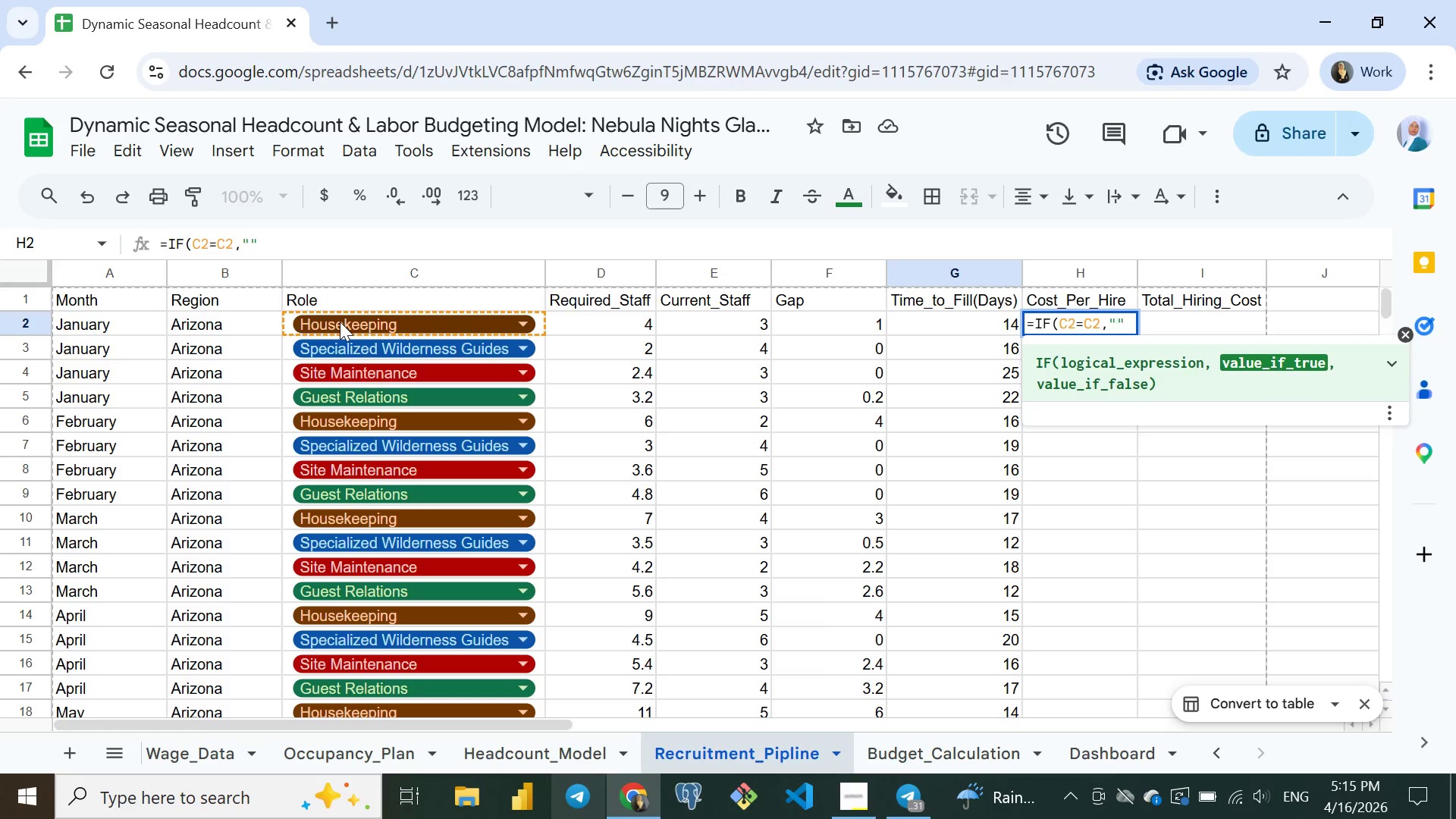 
key(ArrowLeft)
 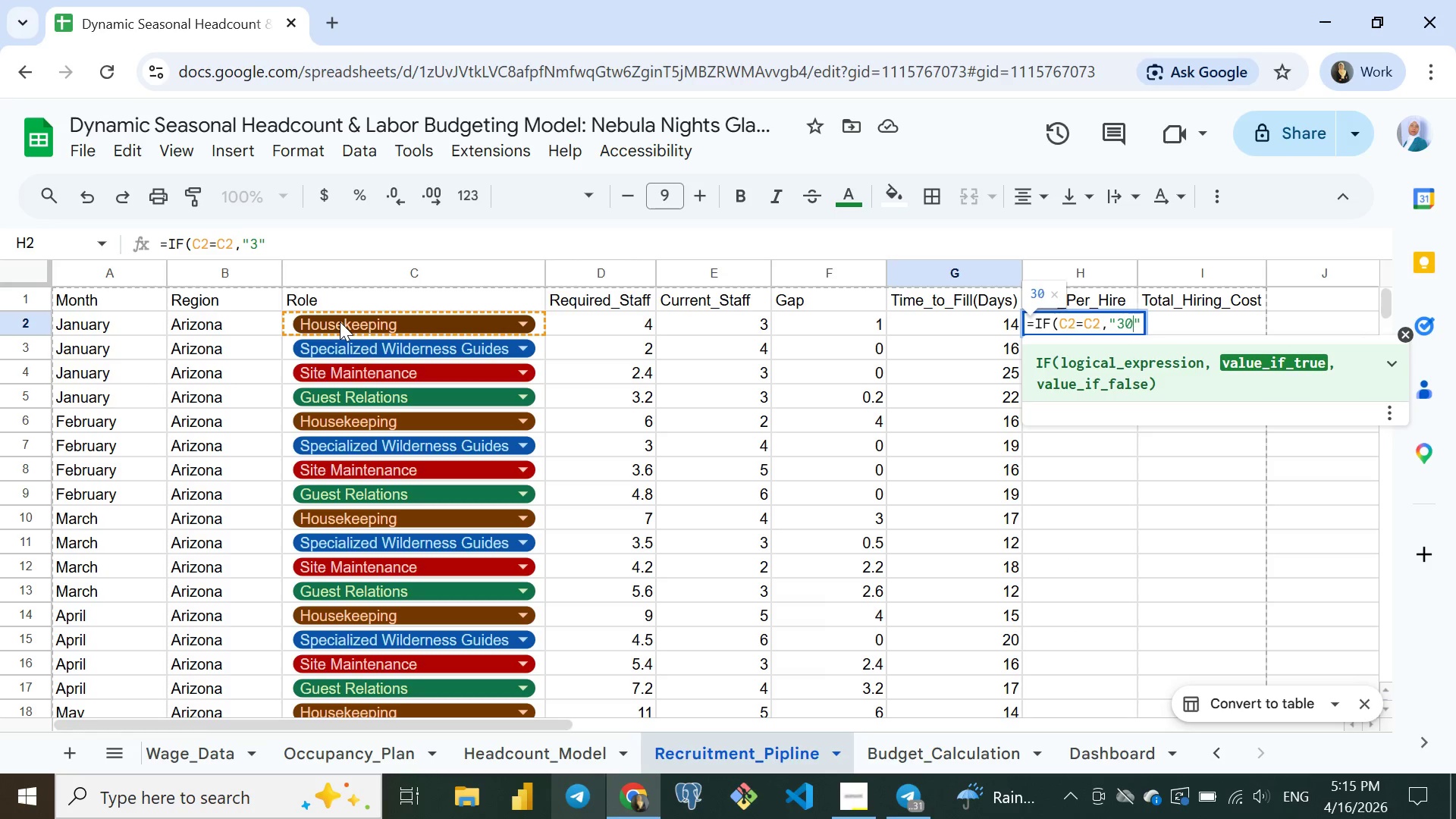 
type(300)
 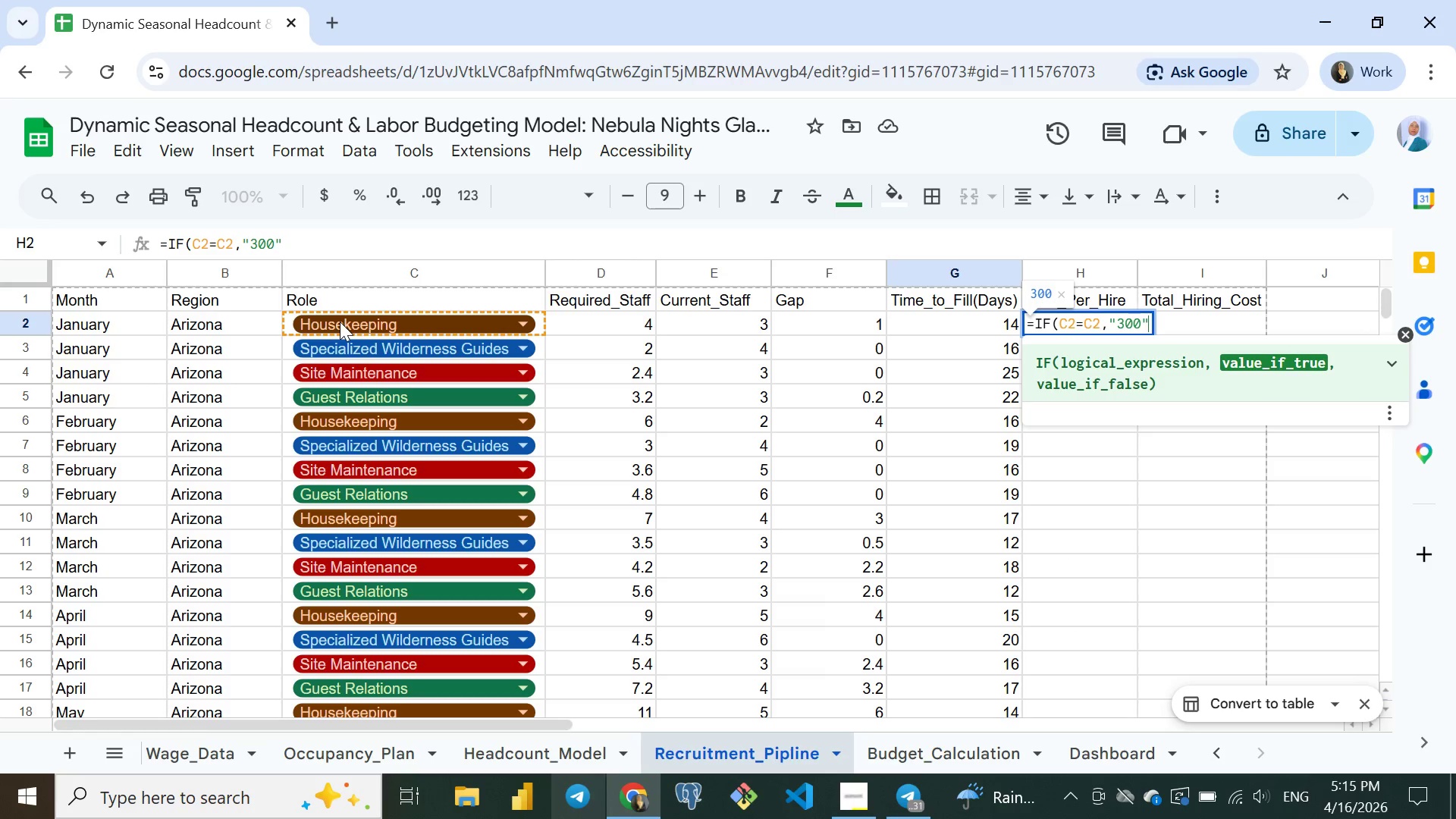 
key(ArrowRight)
 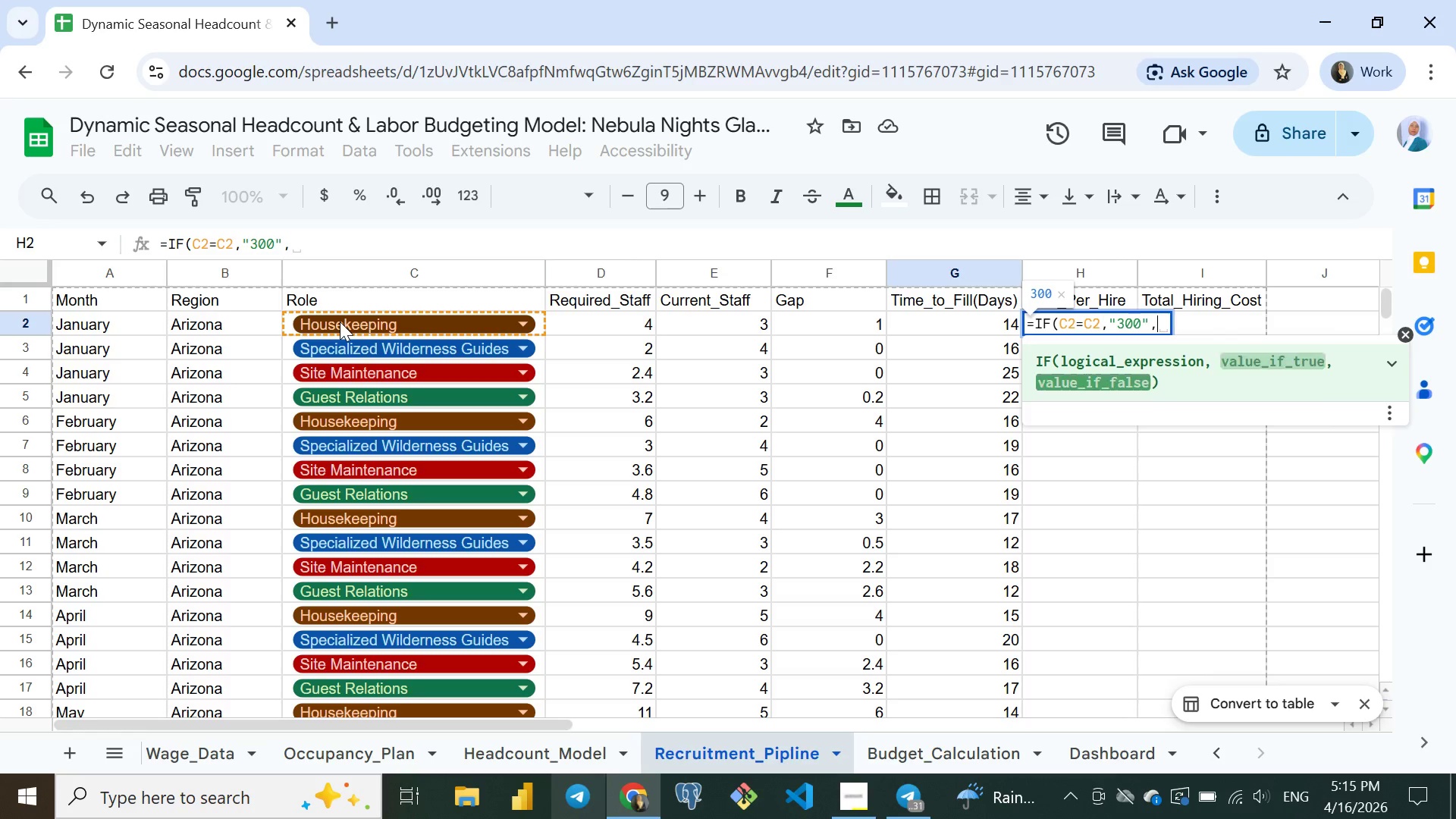 
type(,IF)
 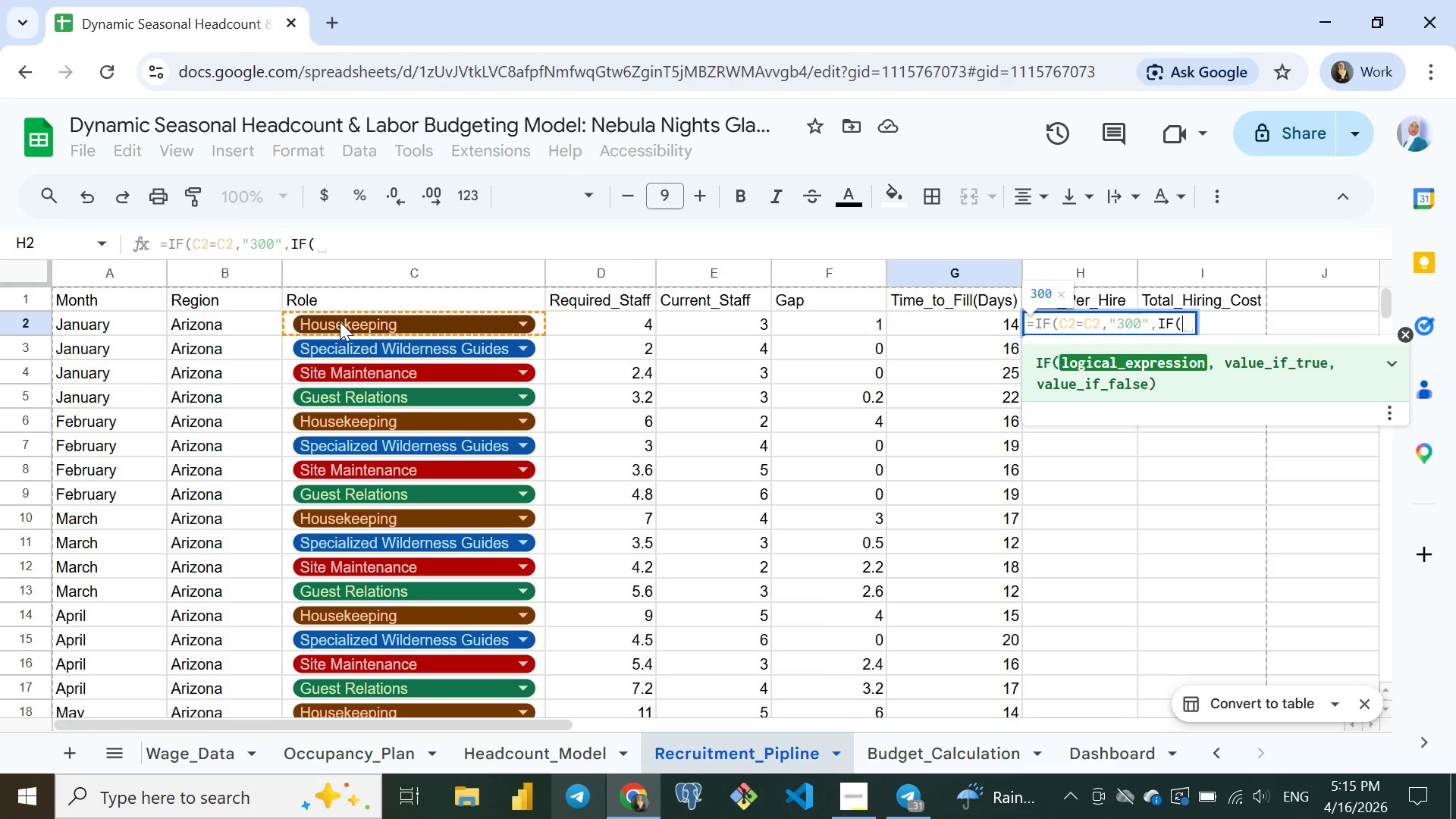 
key(Enter)
 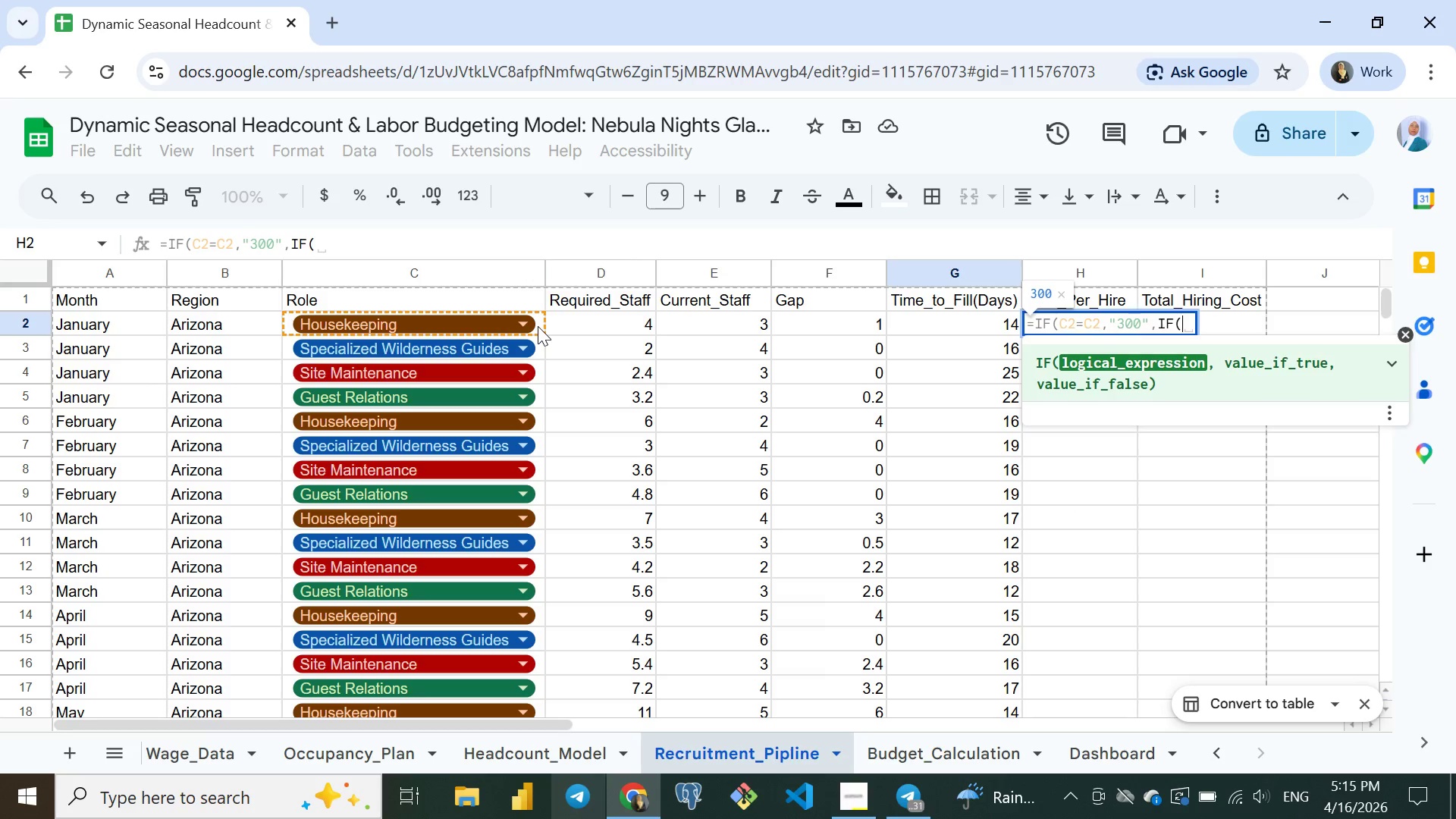 
left_click([538, 326])
 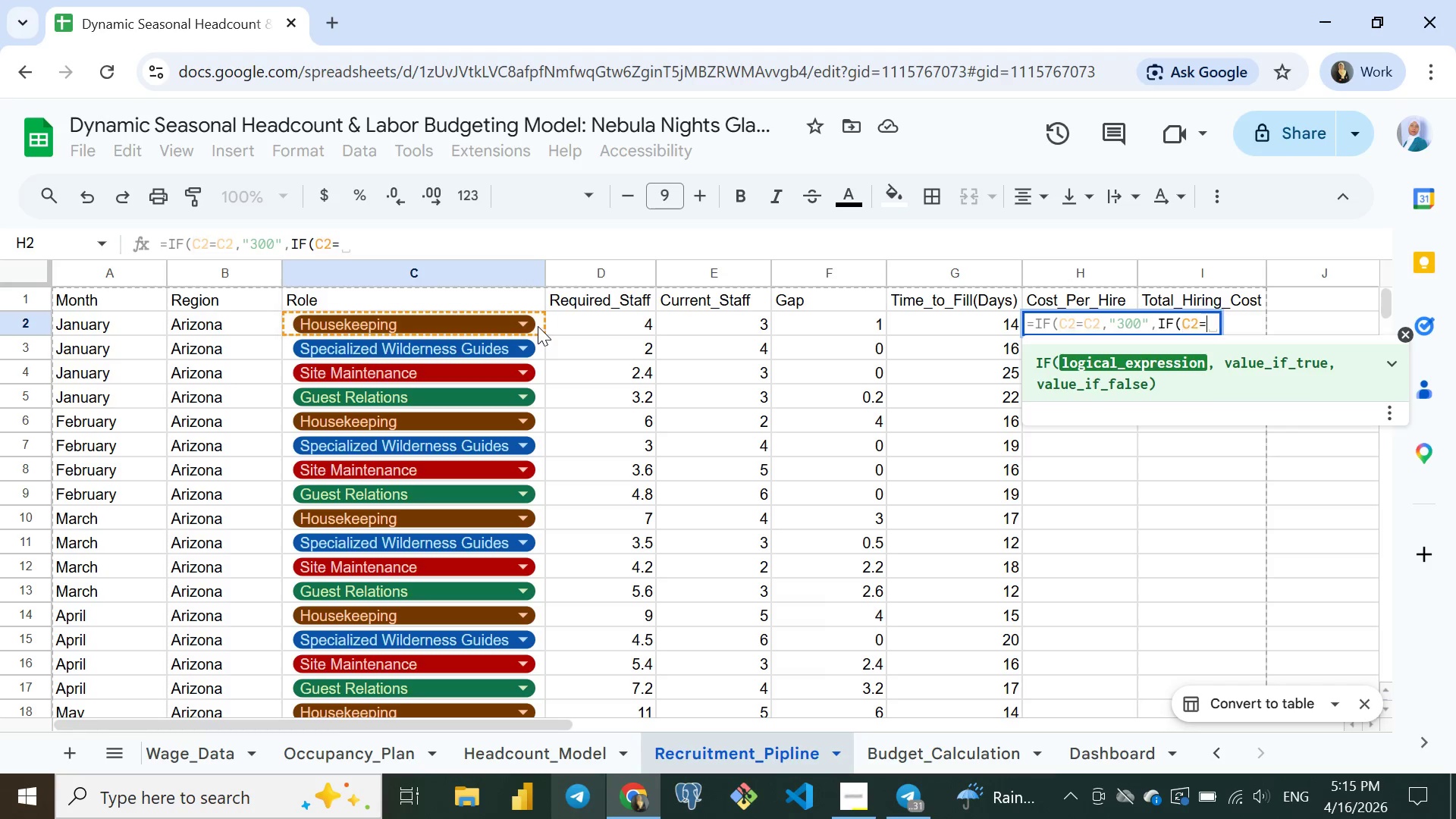 
key(Equal)
 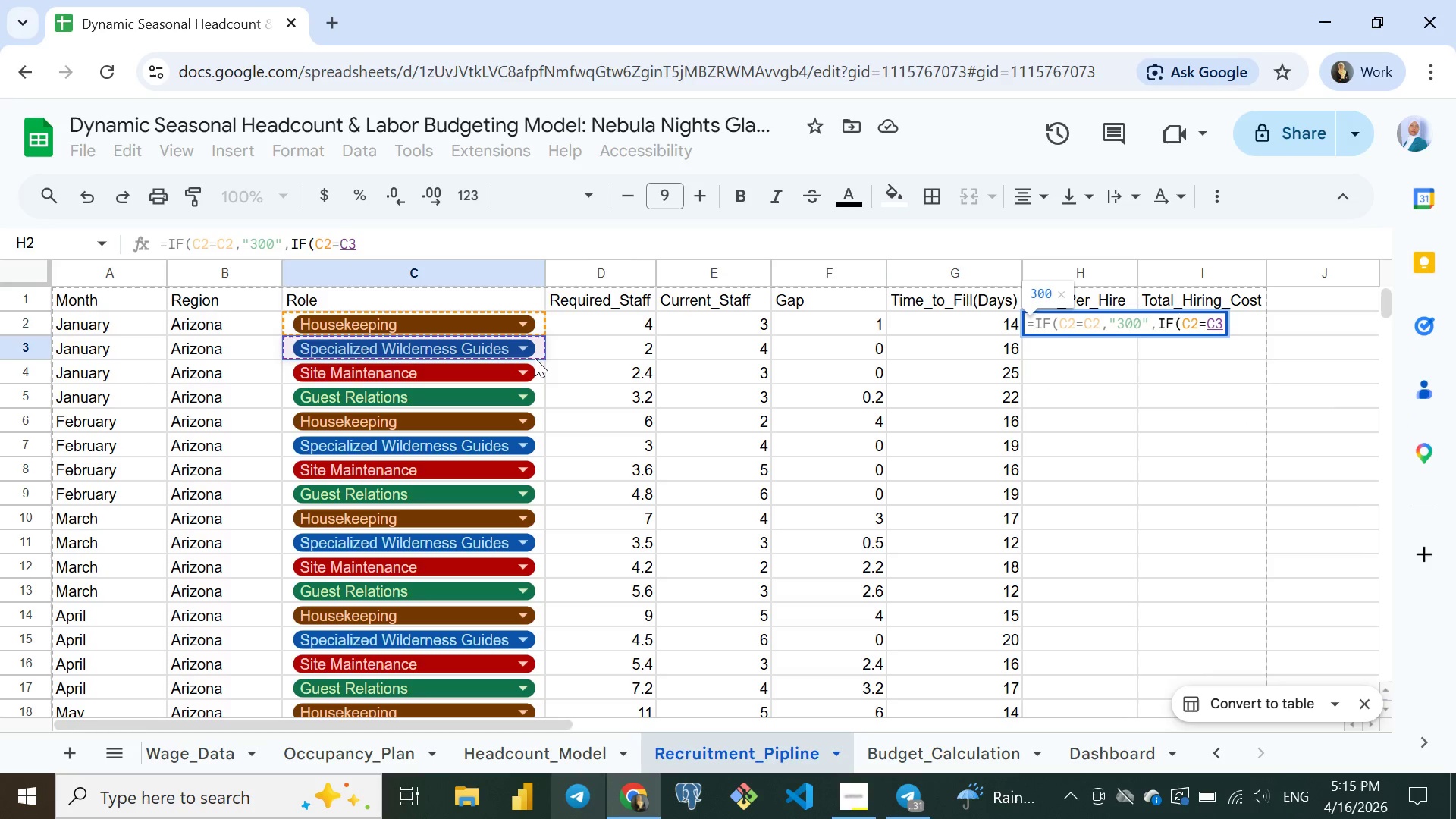 
left_click([535, 358])
 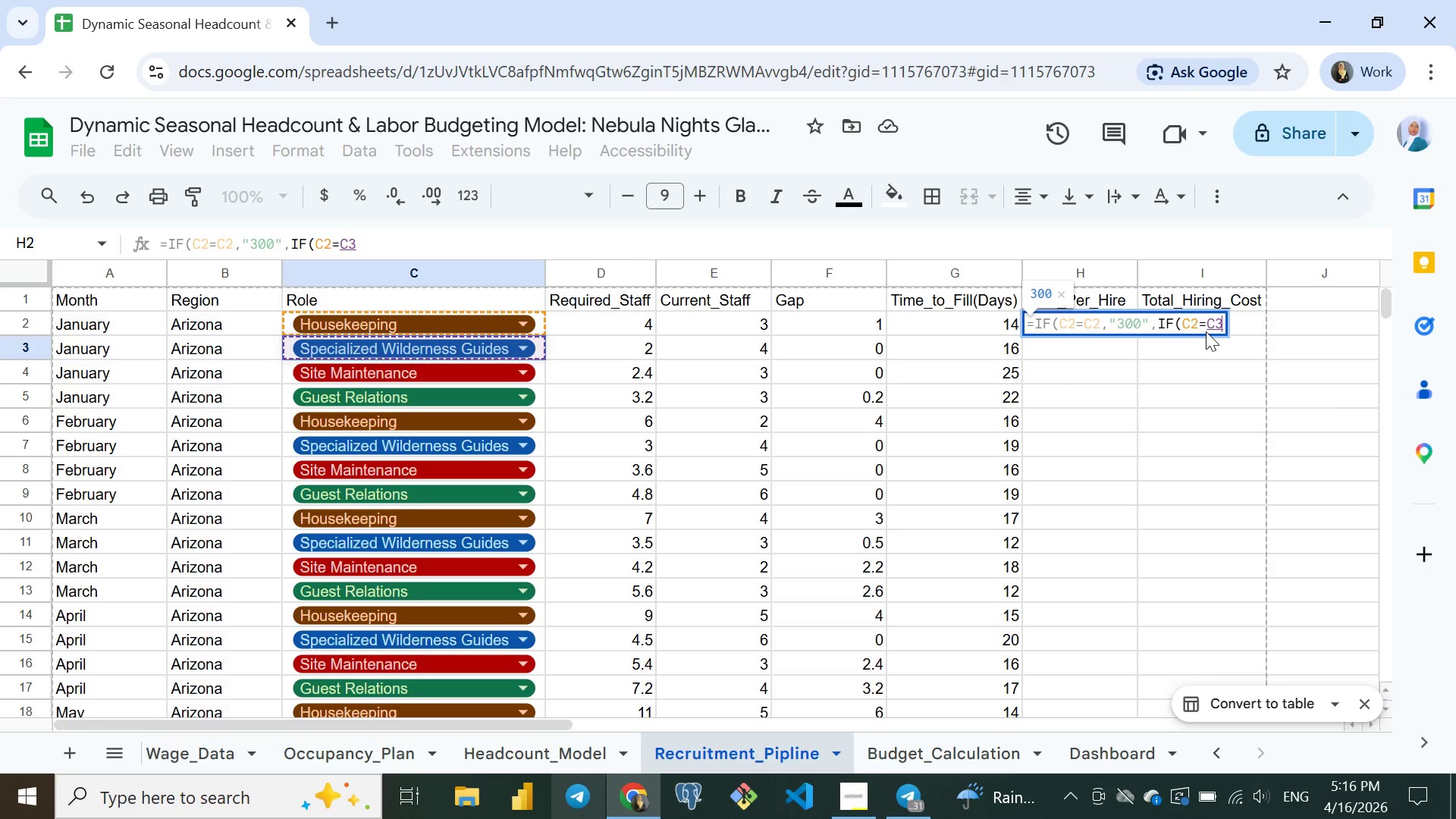 
wait(6.61)
 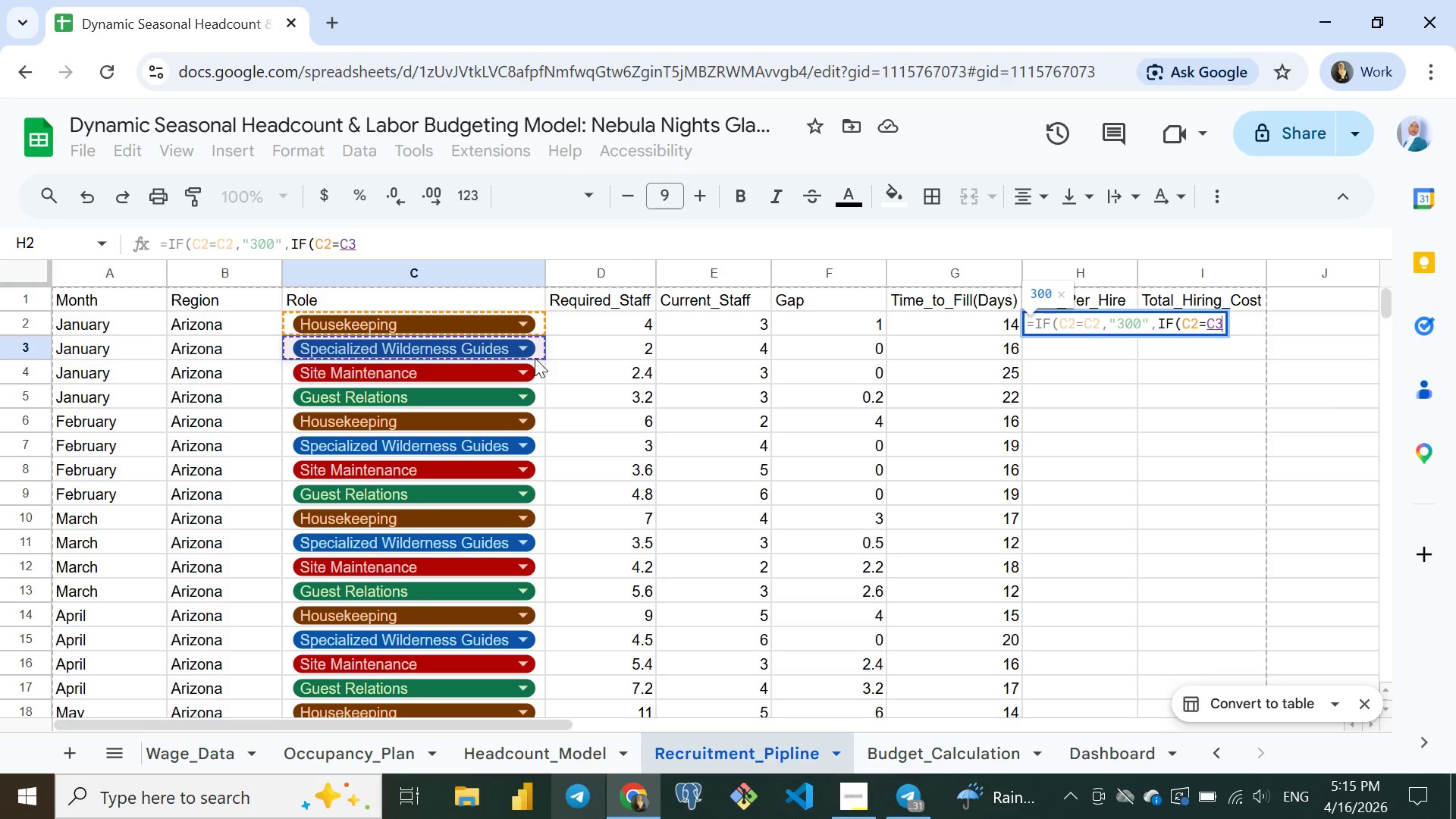 
left_click([1206, 325])
 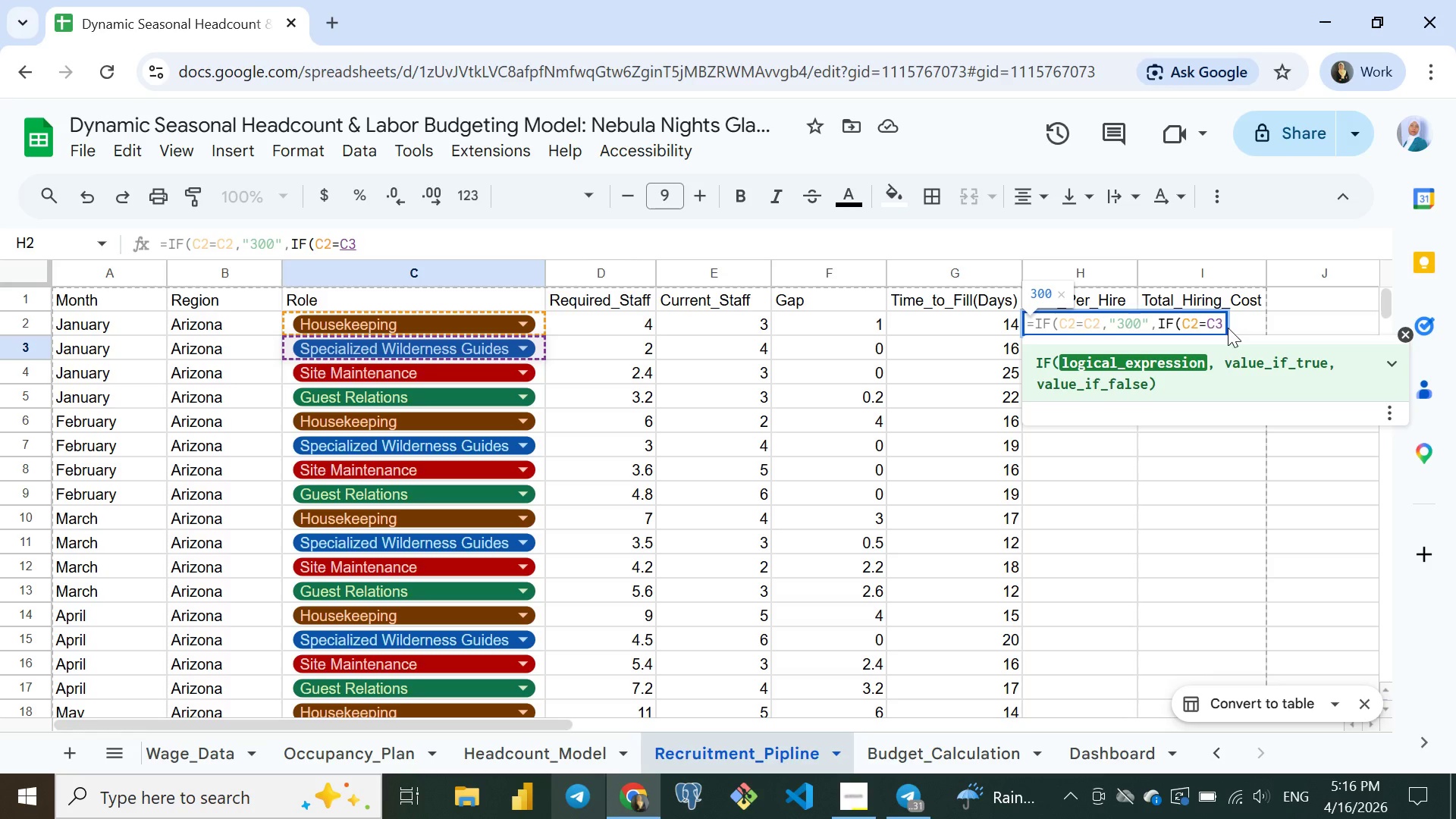 
key(ArrowRight)
 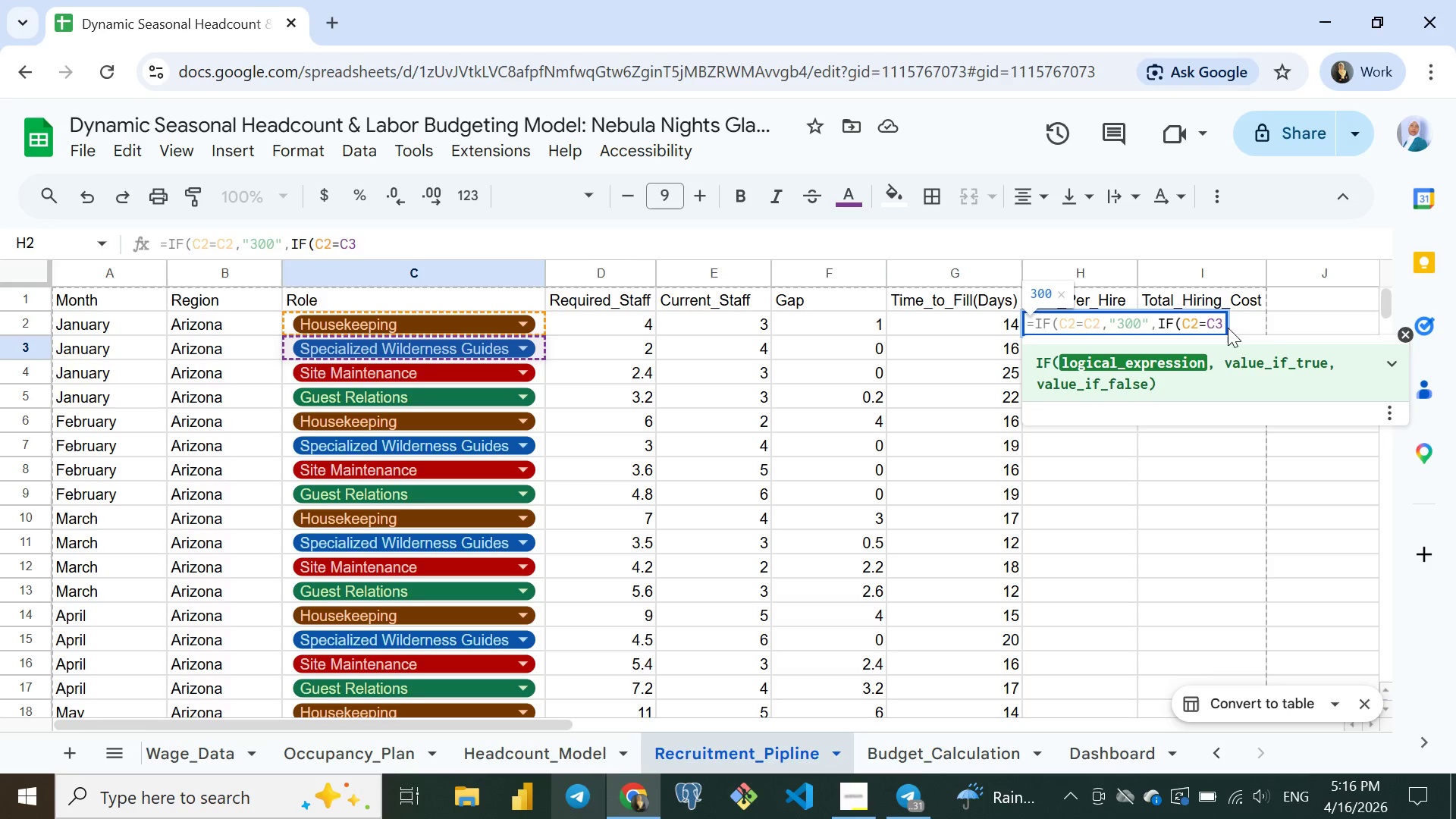 
key(Shift+4)
 